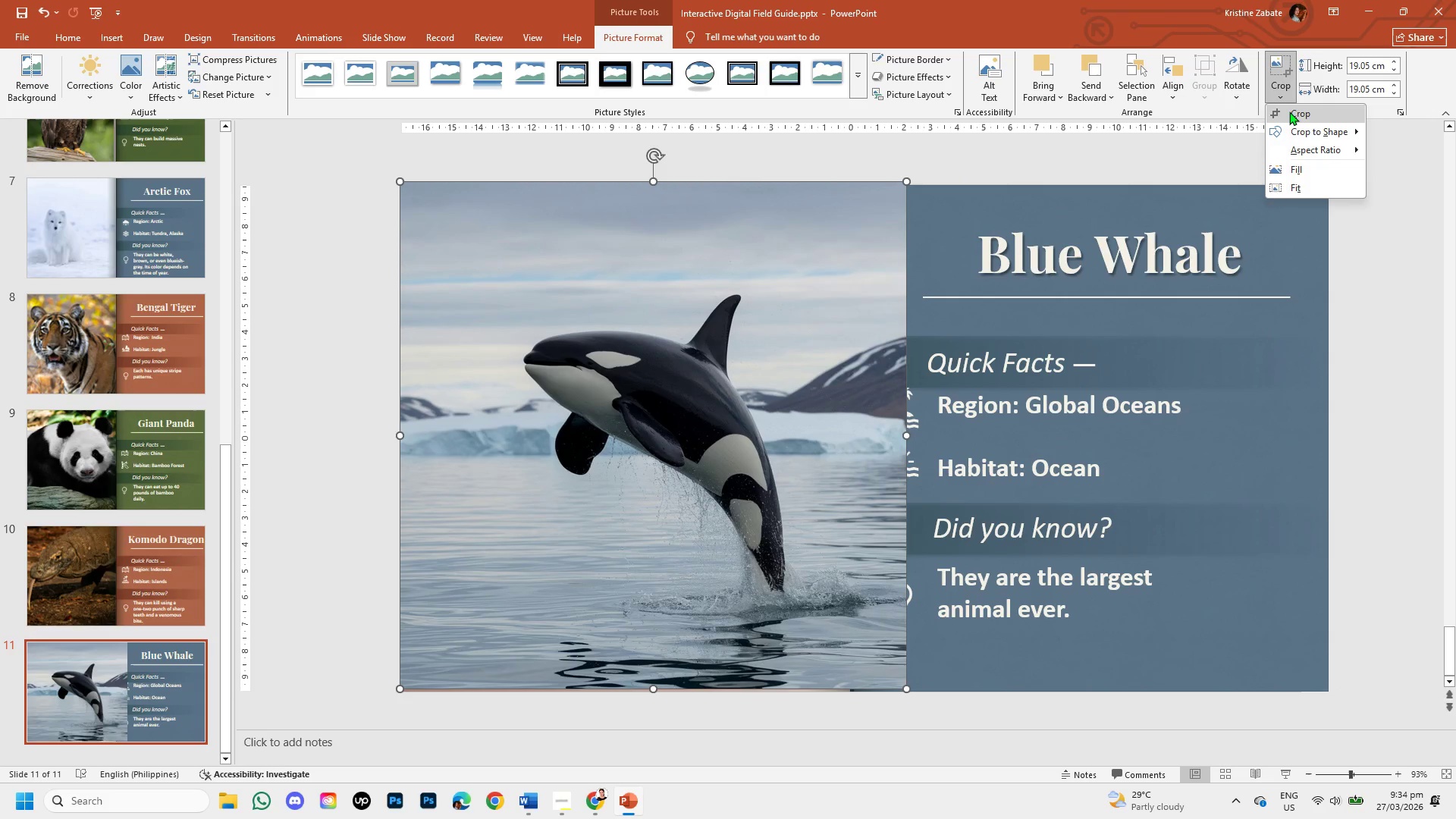 
left_click([1290, 112])
 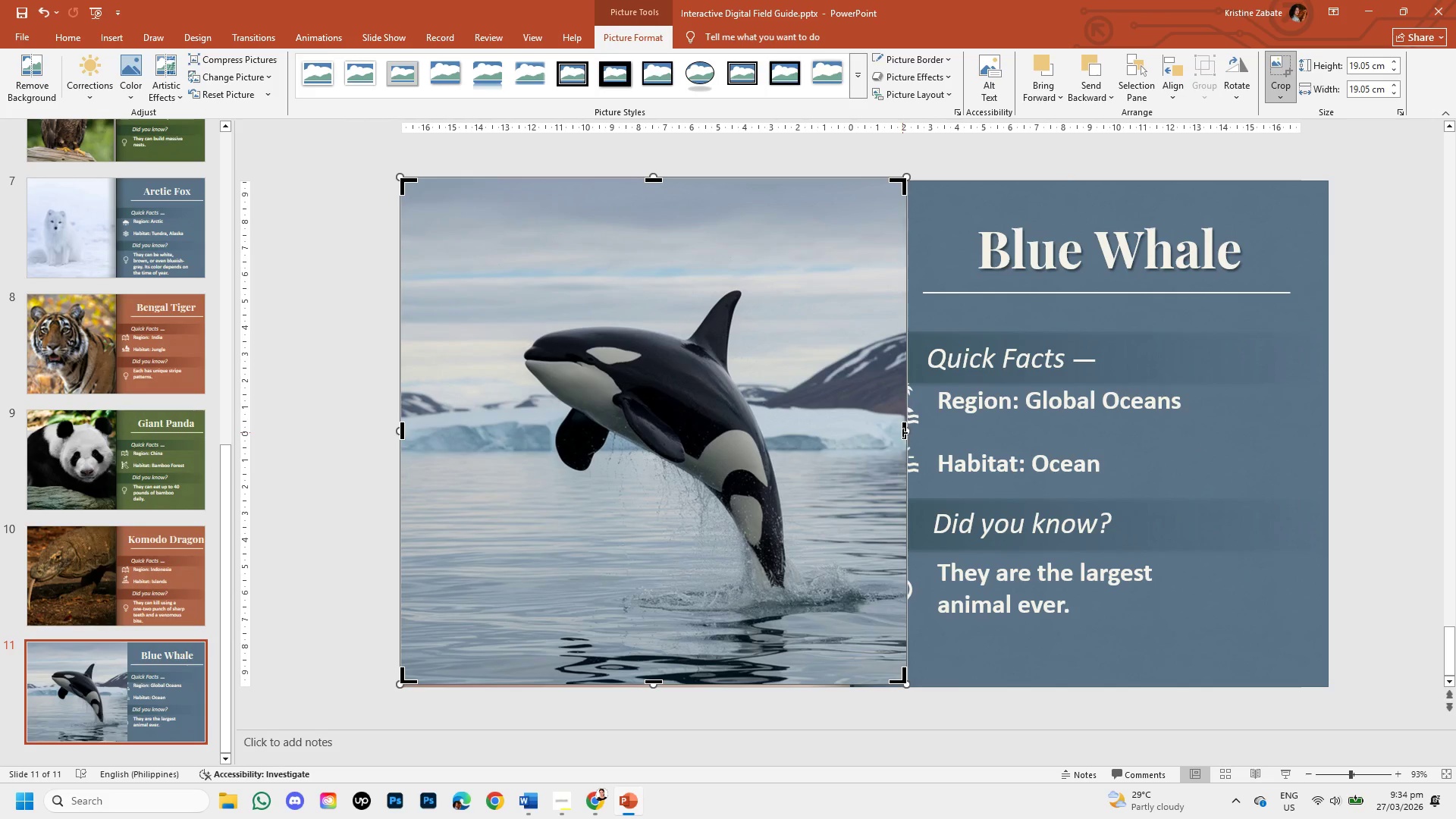 
left_click_drag(start_coordinate=[902, 432], to_coordinate=[896, 426])
 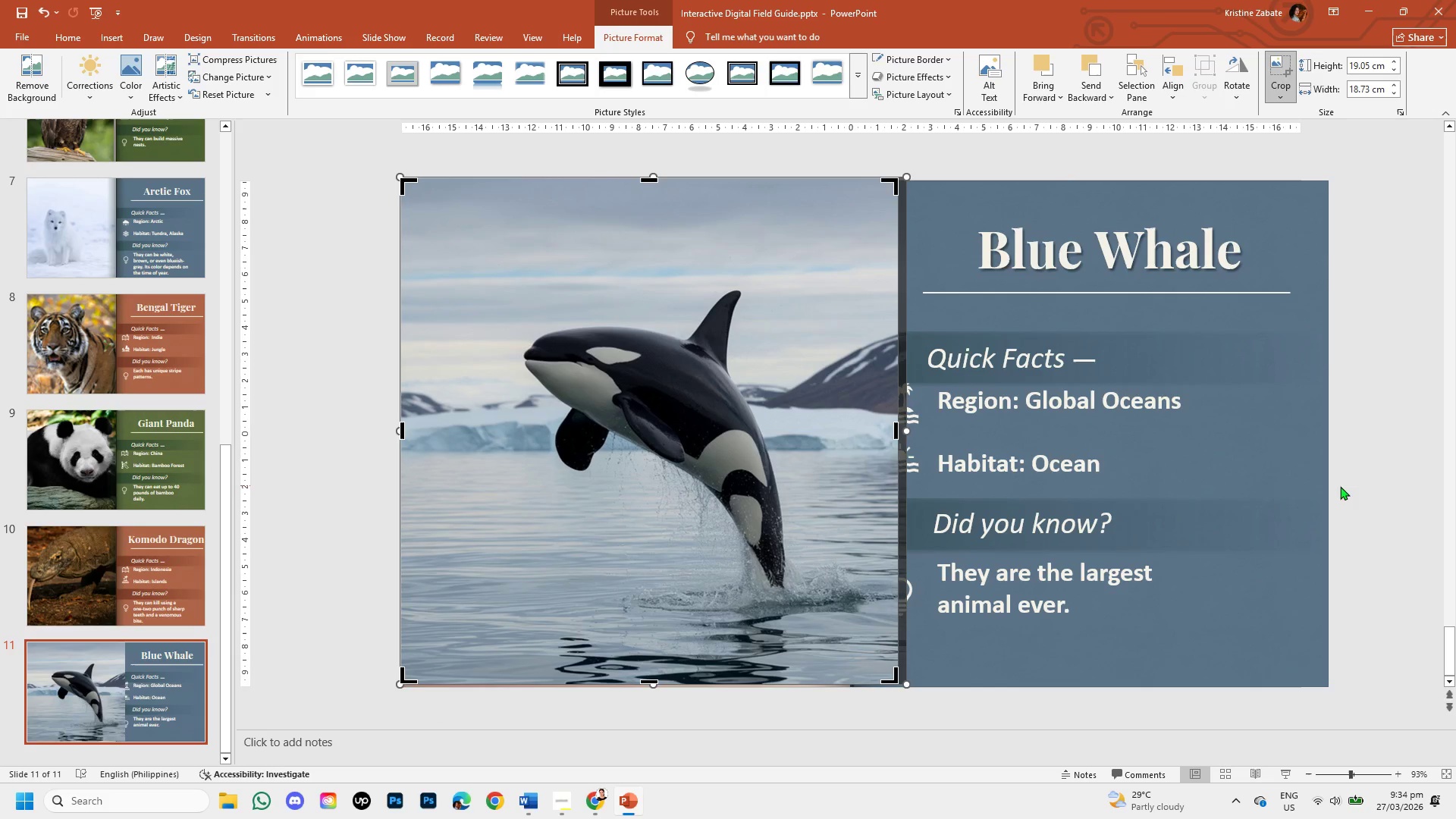 
left_click([1359, 498])
 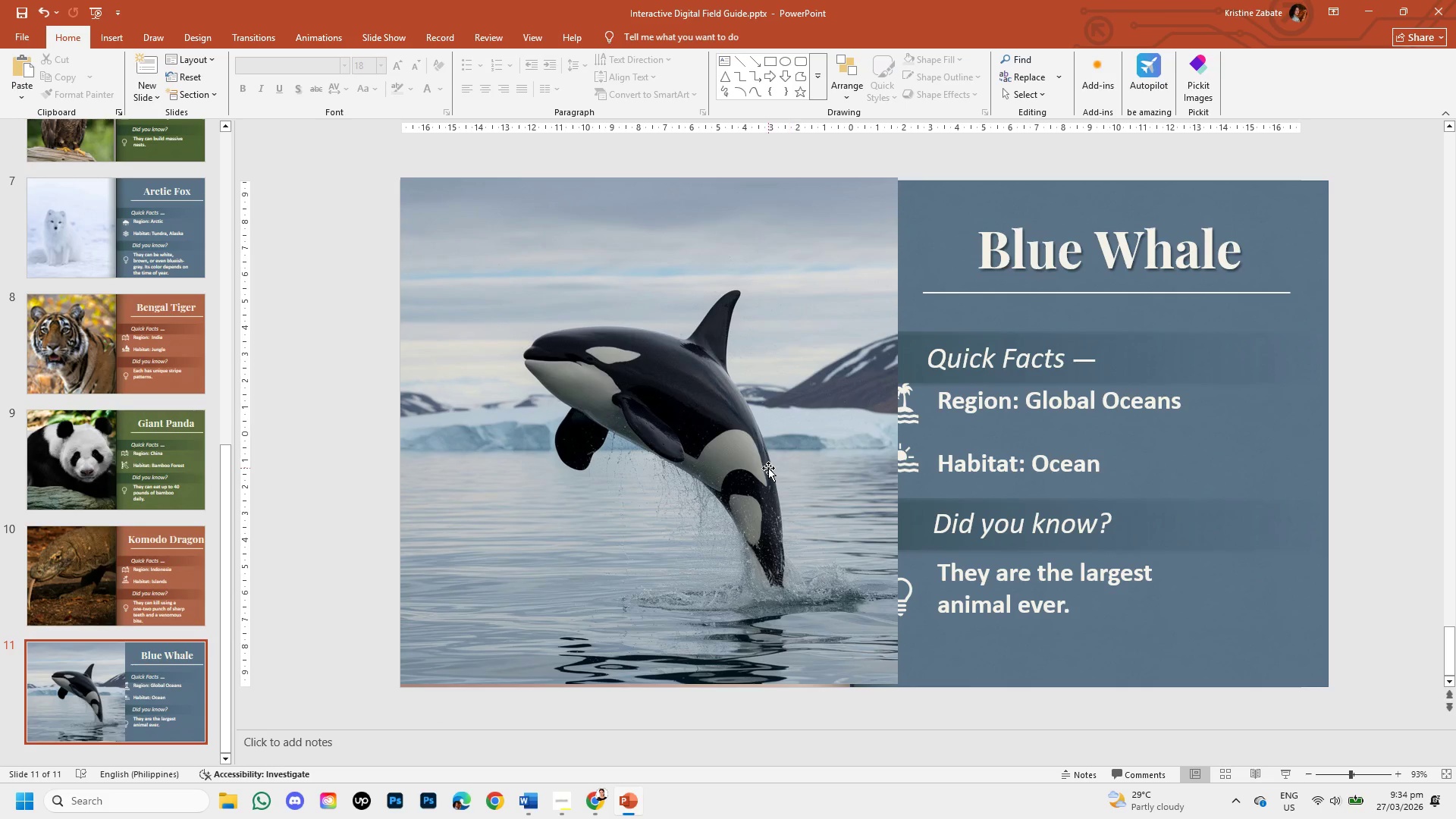 
left_click_drag(start_coordinate=[765, 466], to_coordinate=[764, 475])
 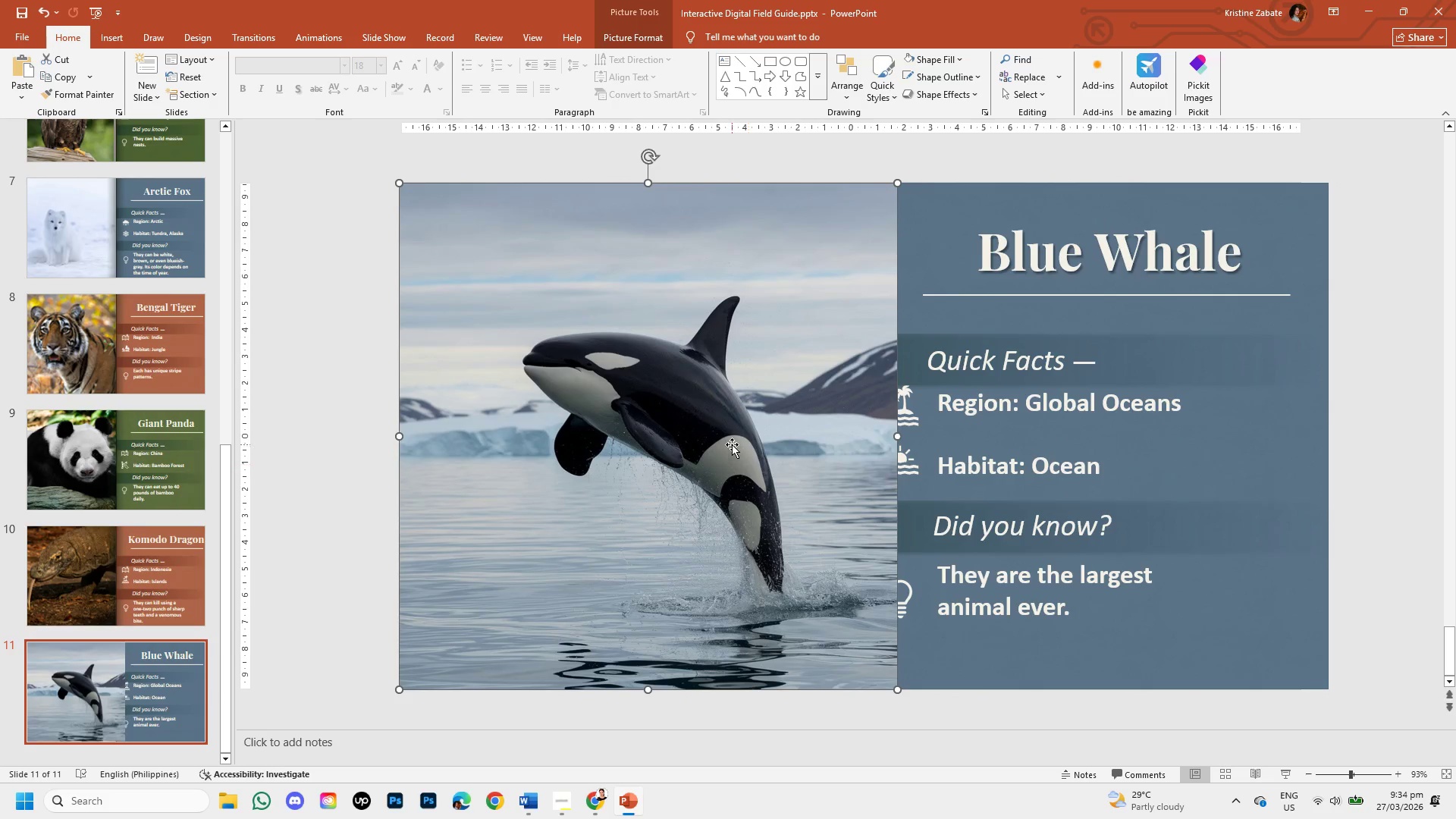 
right_click([732, 444])
 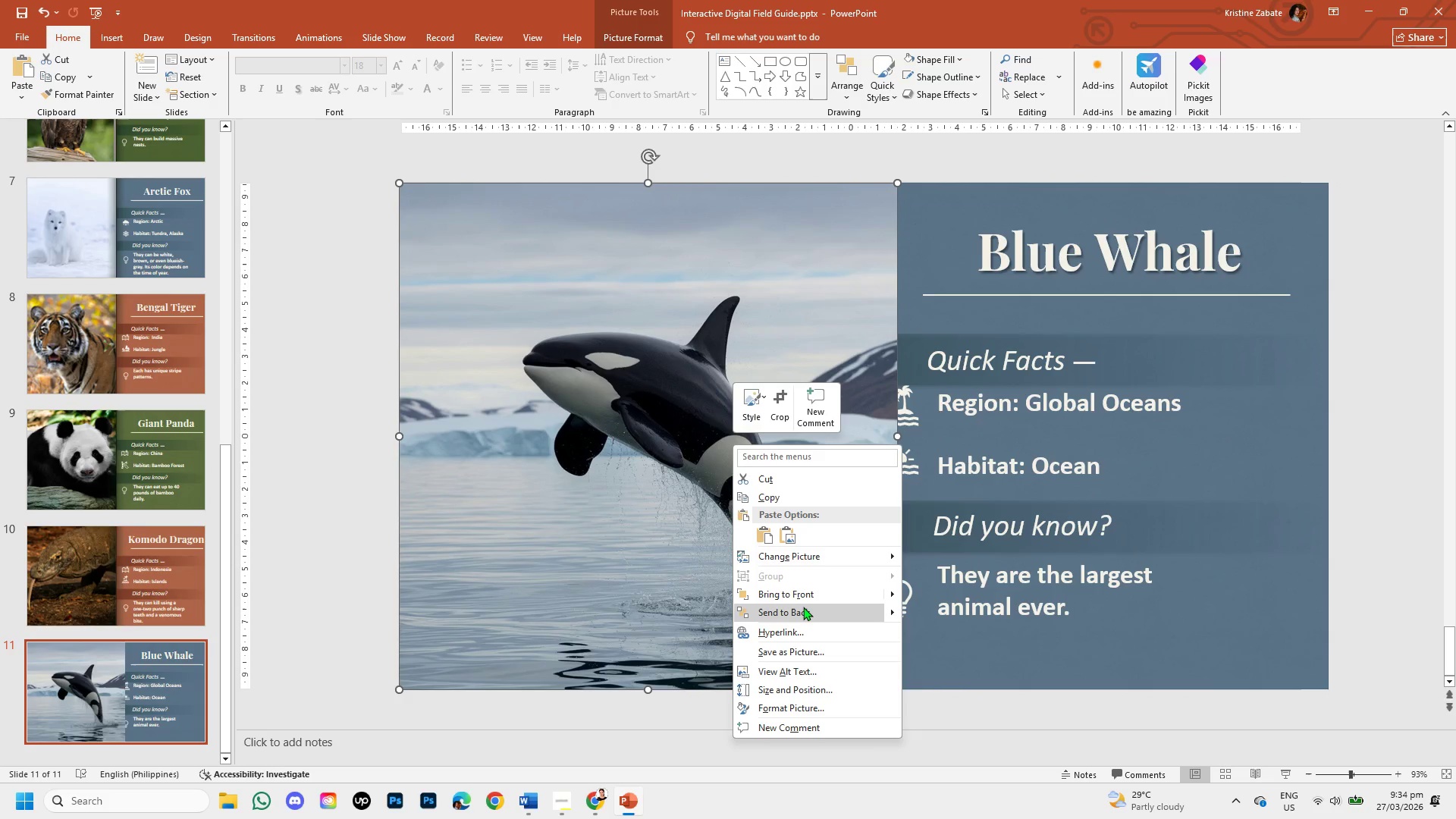 
left_click([803, 607])
 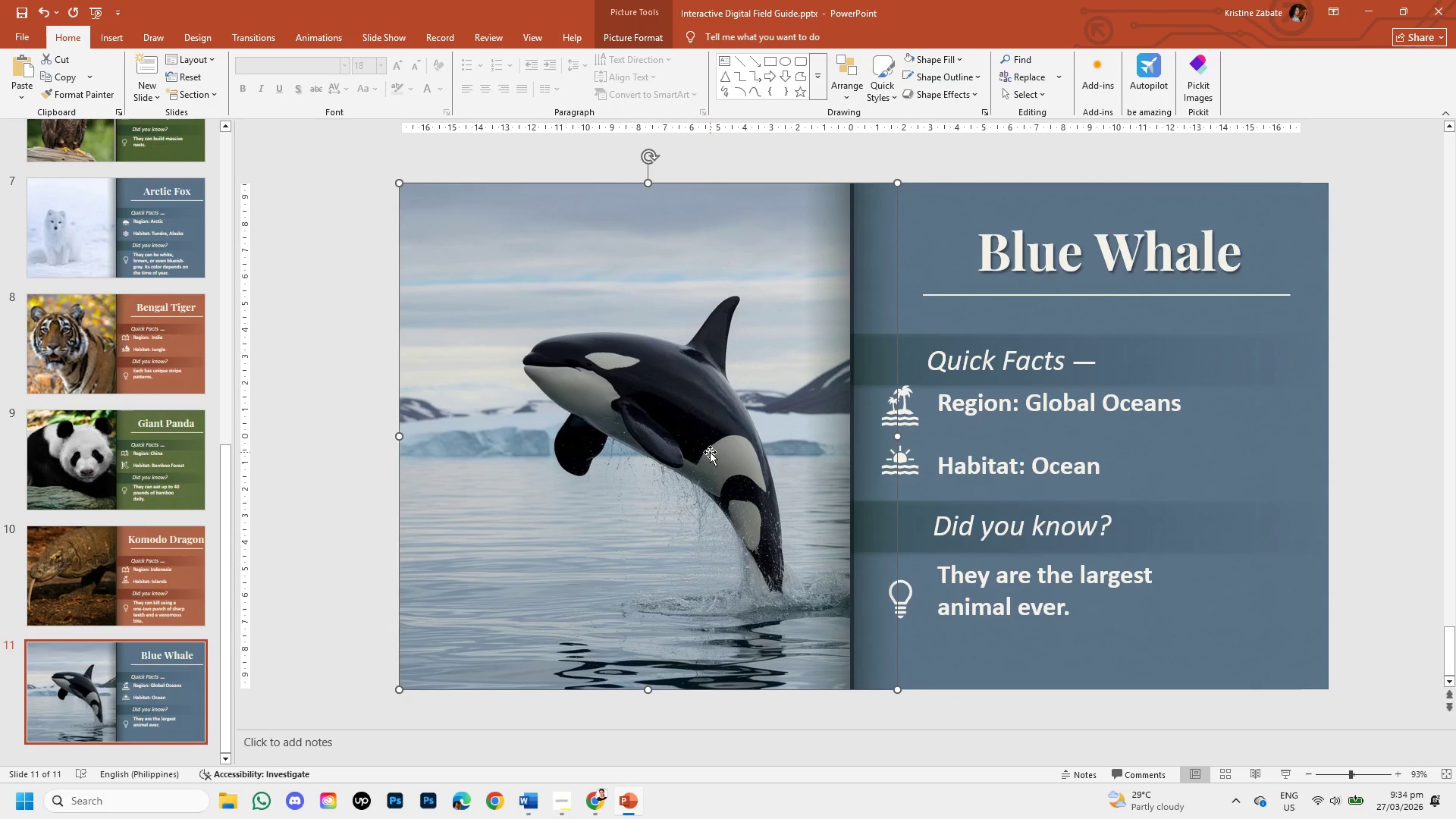 
wait(5.22)
 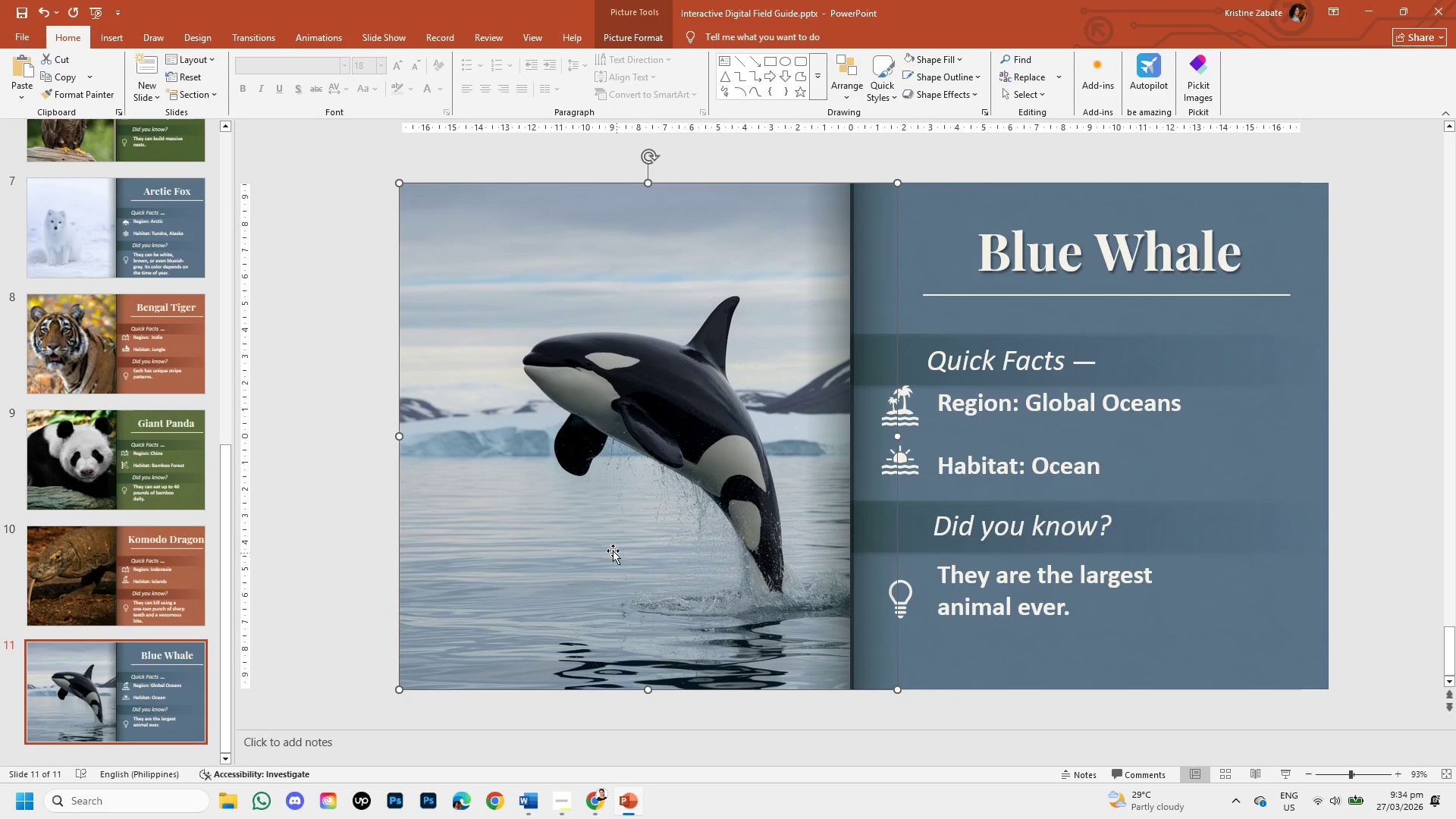 
left_click([310, 456])
 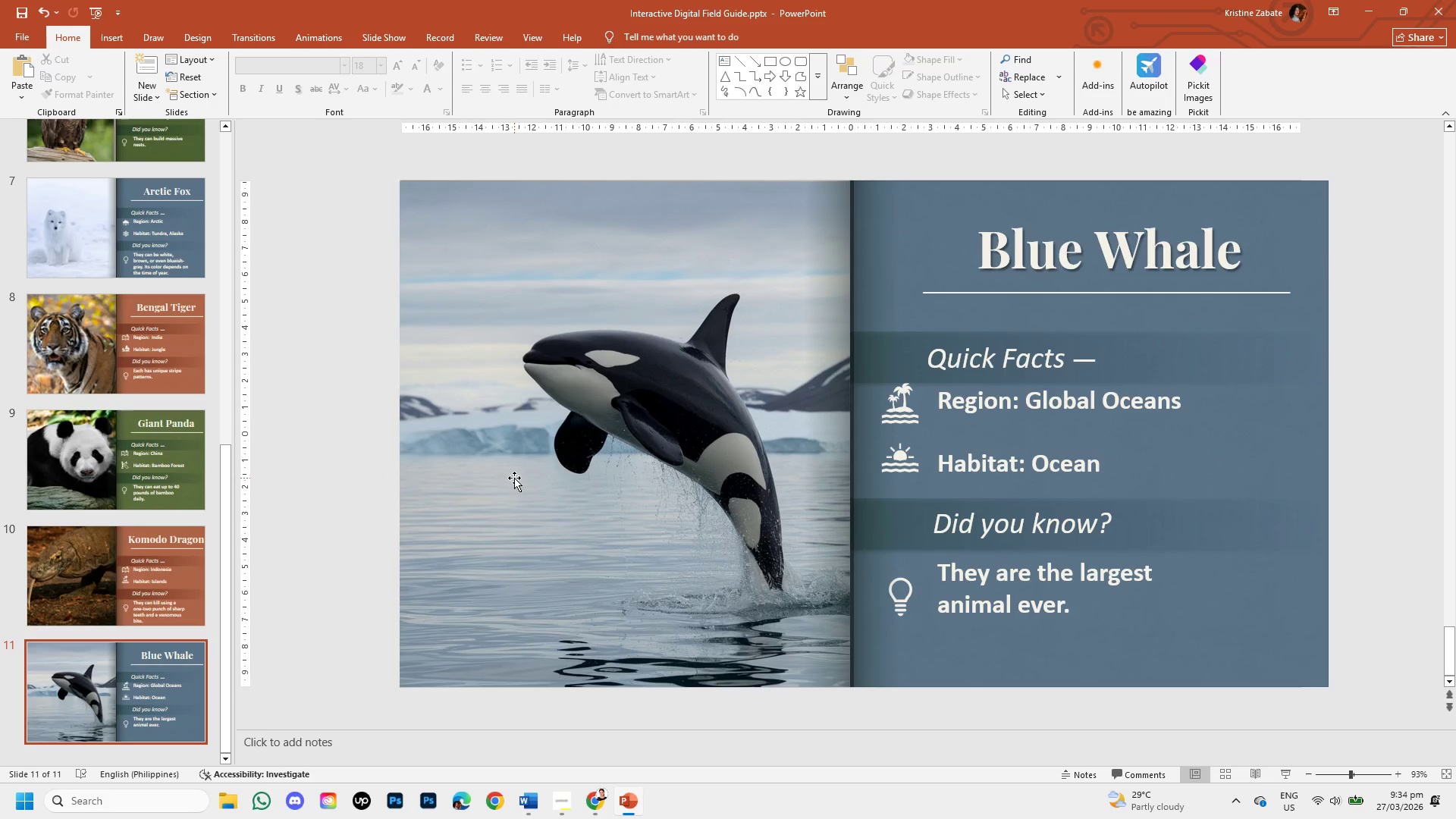 
left_click([516, 479])
 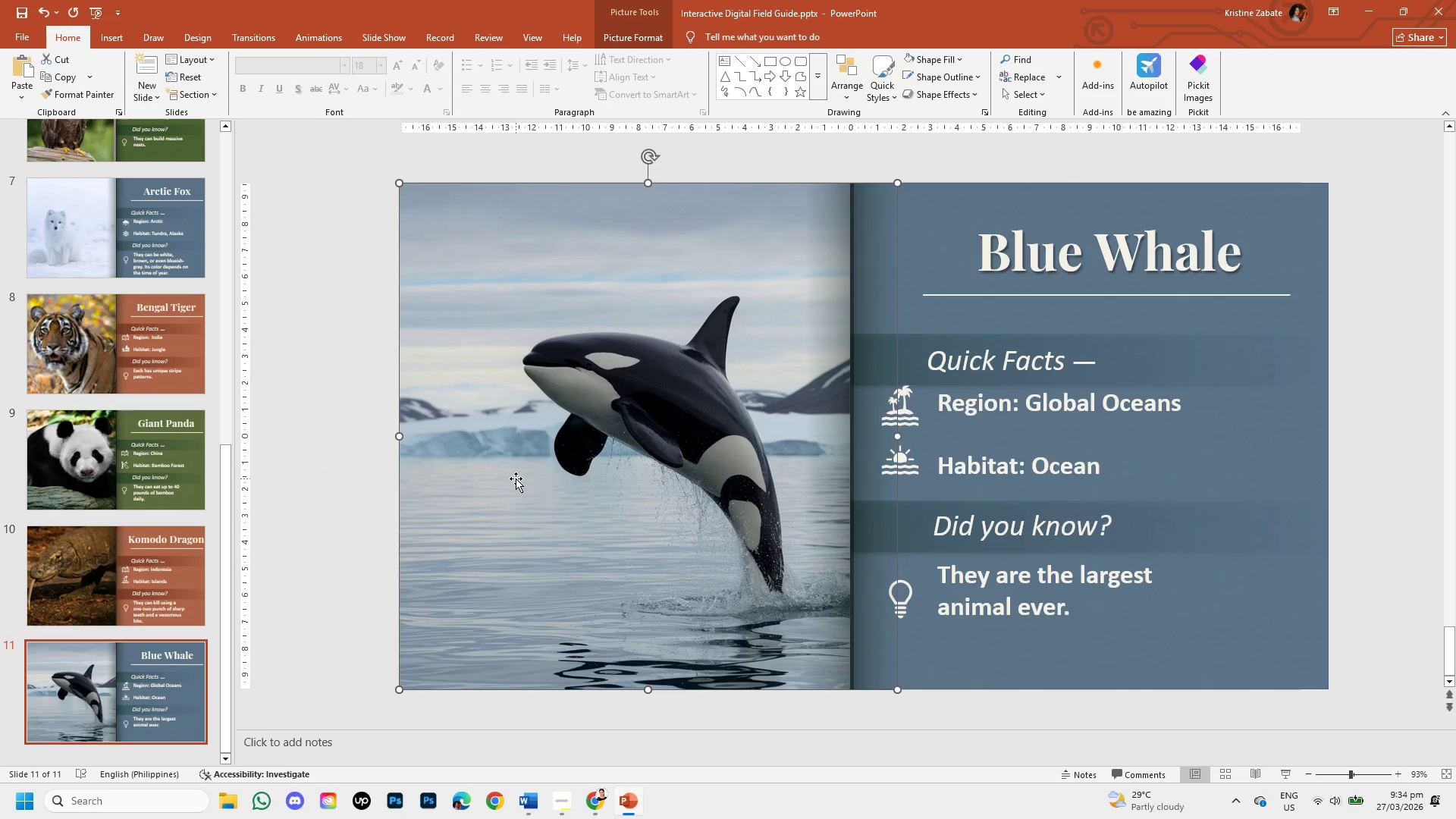 
hold_key(key=ShiftLeft, duration=1.5)
 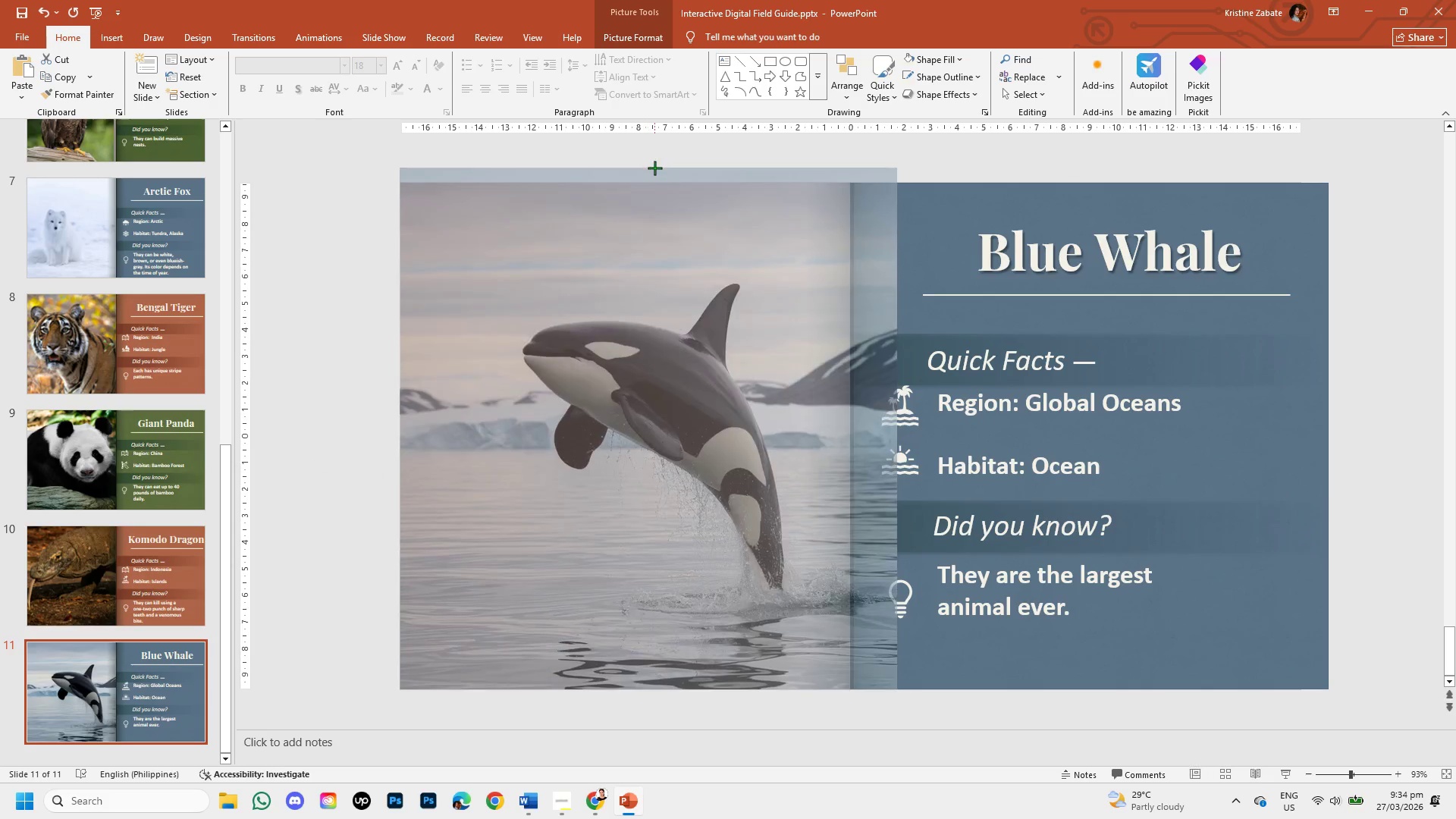 
hold_key(key=ShiftLeft, duration=1.5)
left_click_drag(start_coordinate=[647, 179], to_coordinate=[647, 188])
 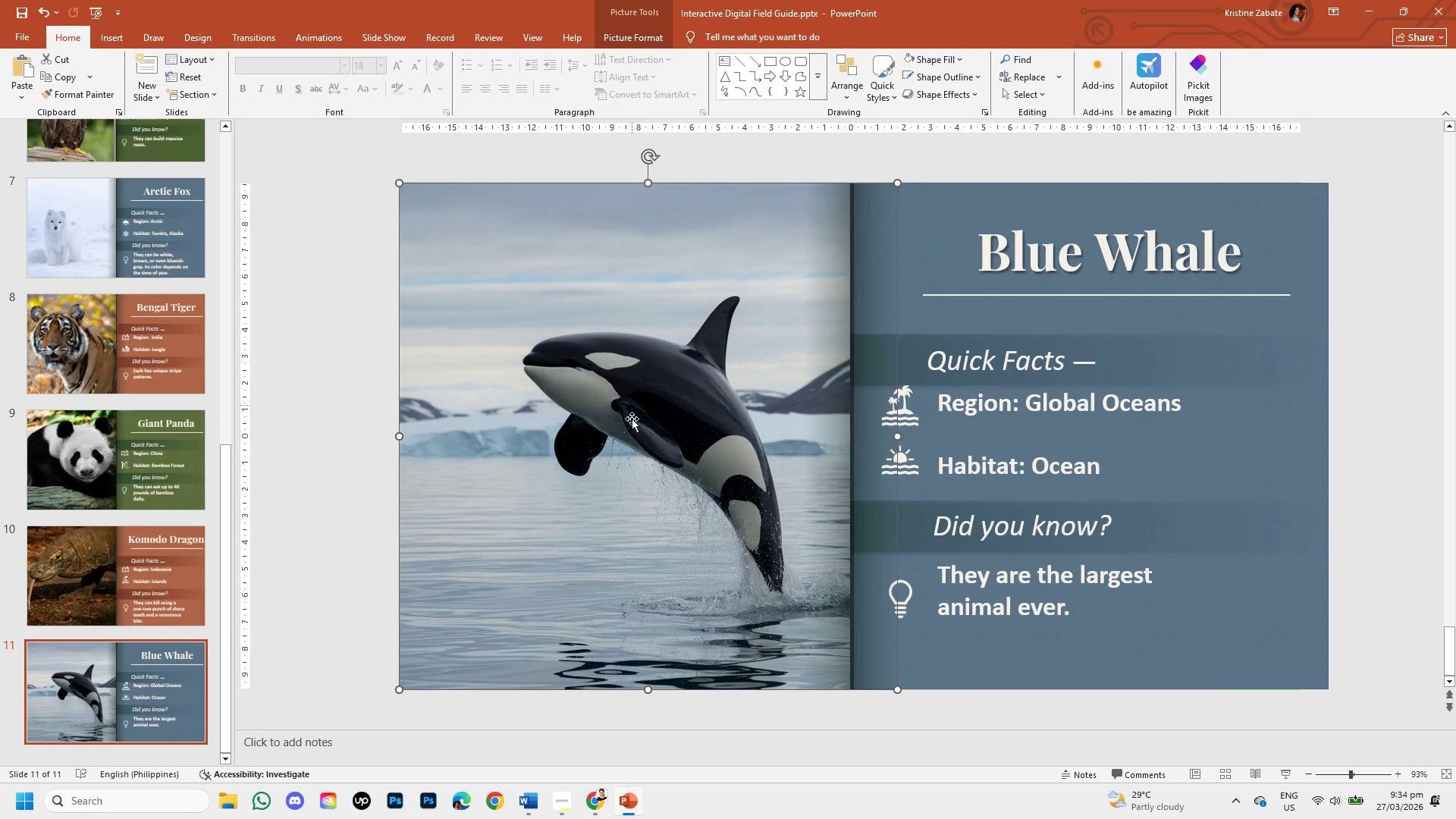 
hold_key(key=ShiftLeft, duration=1.36)
 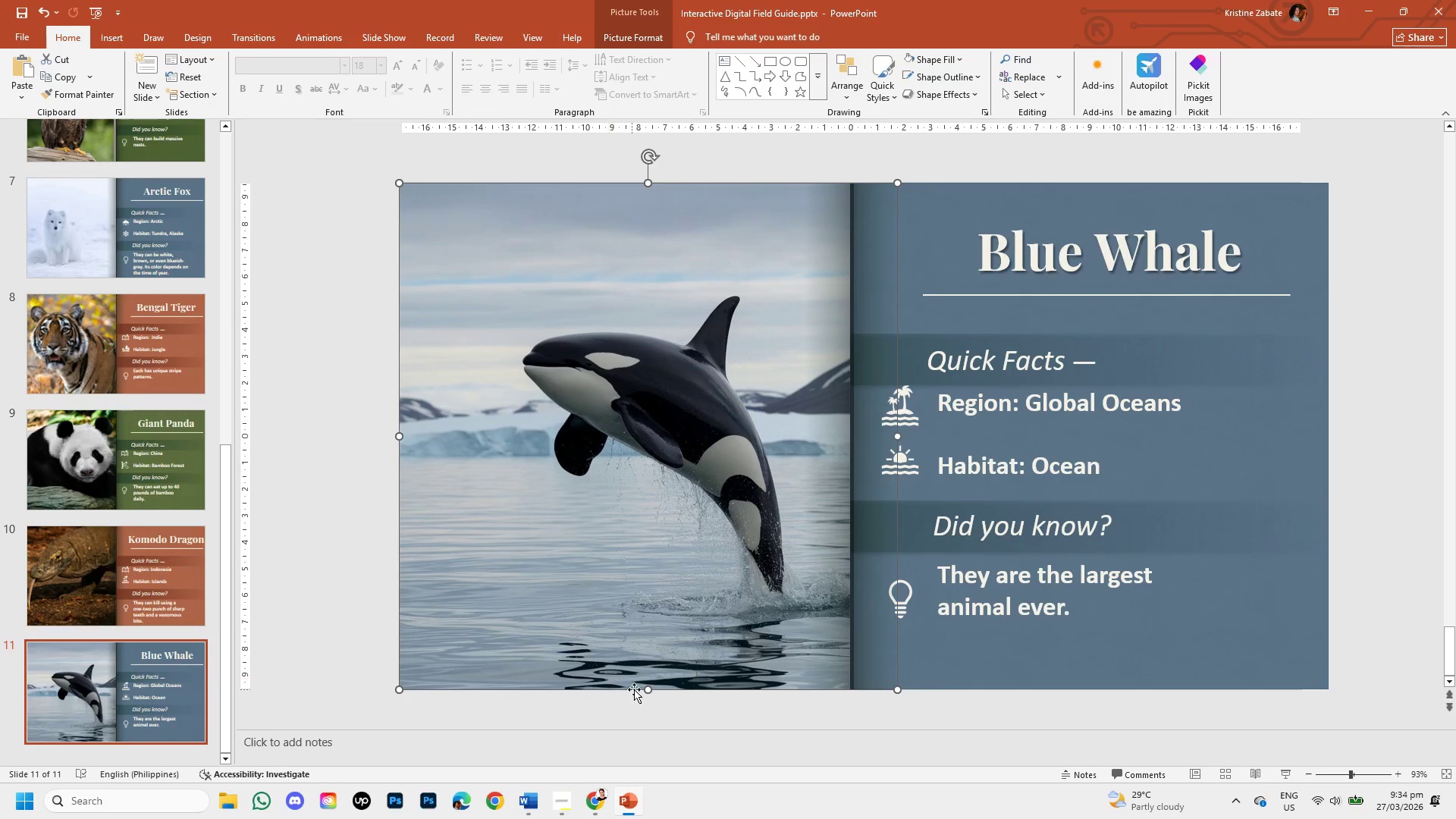 
hold_key(key=ShiftLeft, duration=0.62)
 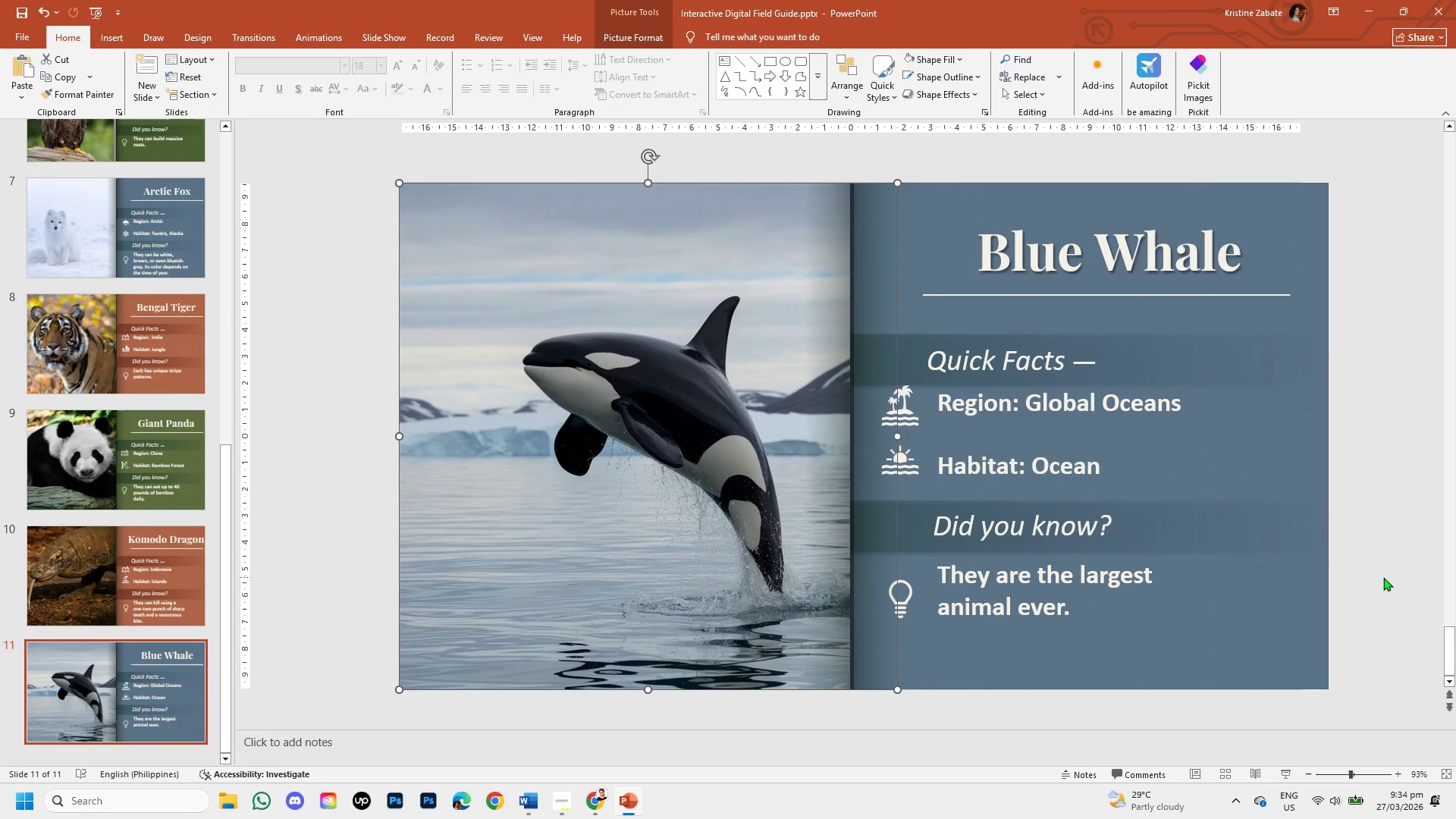 
left_click([1383, 577])
 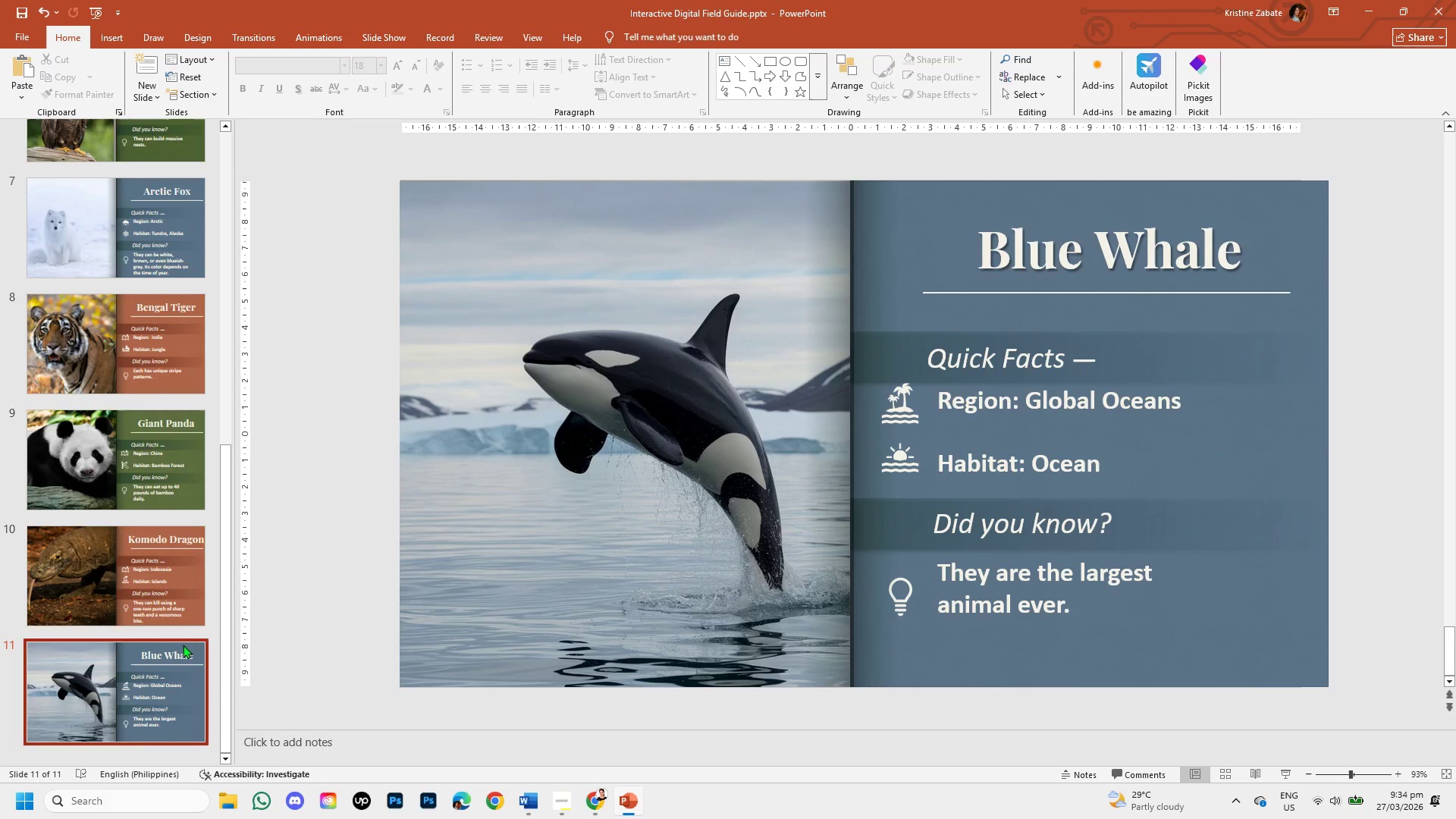 
wait(9.09)
 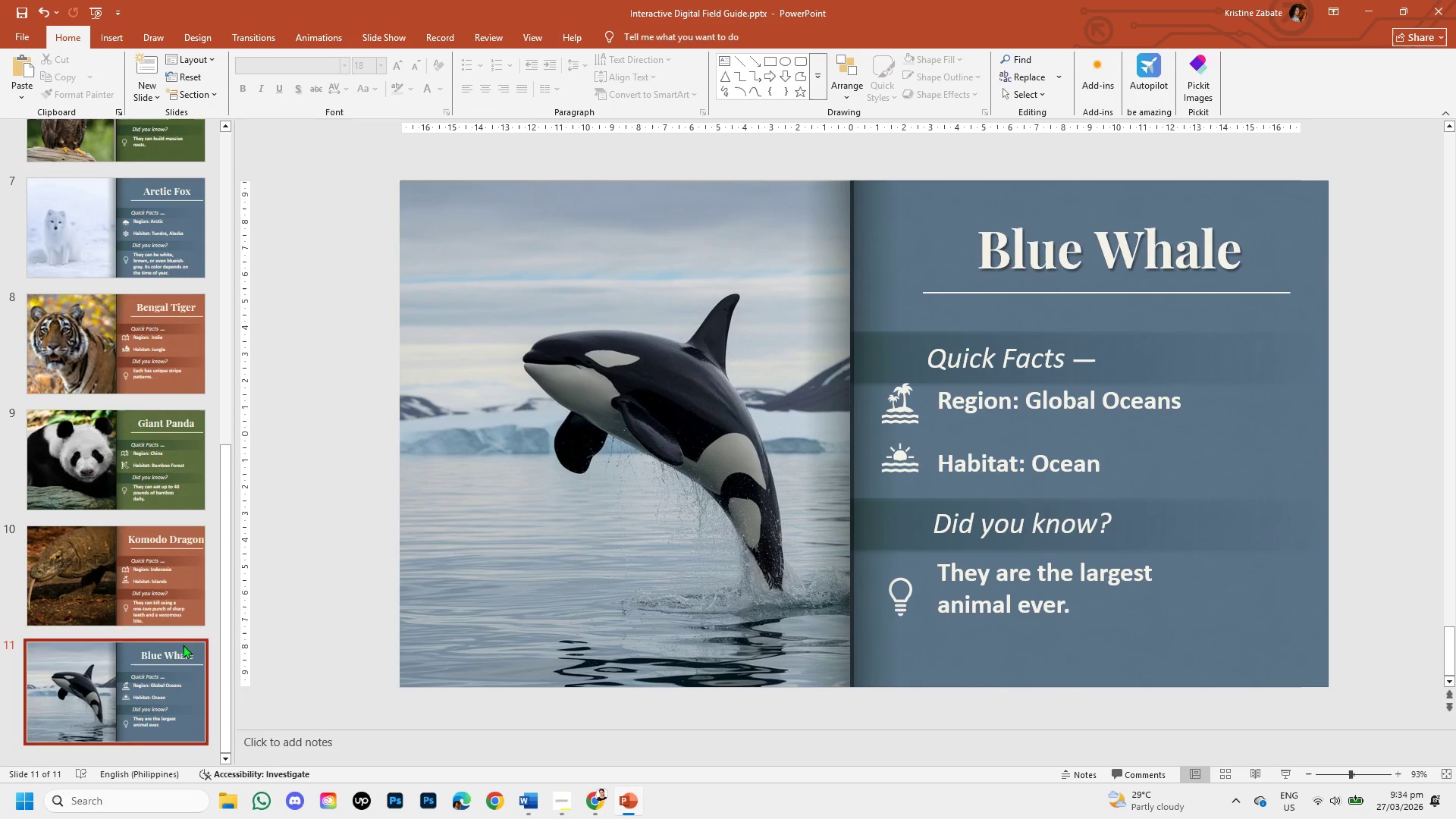 
left_click([595, 806])
 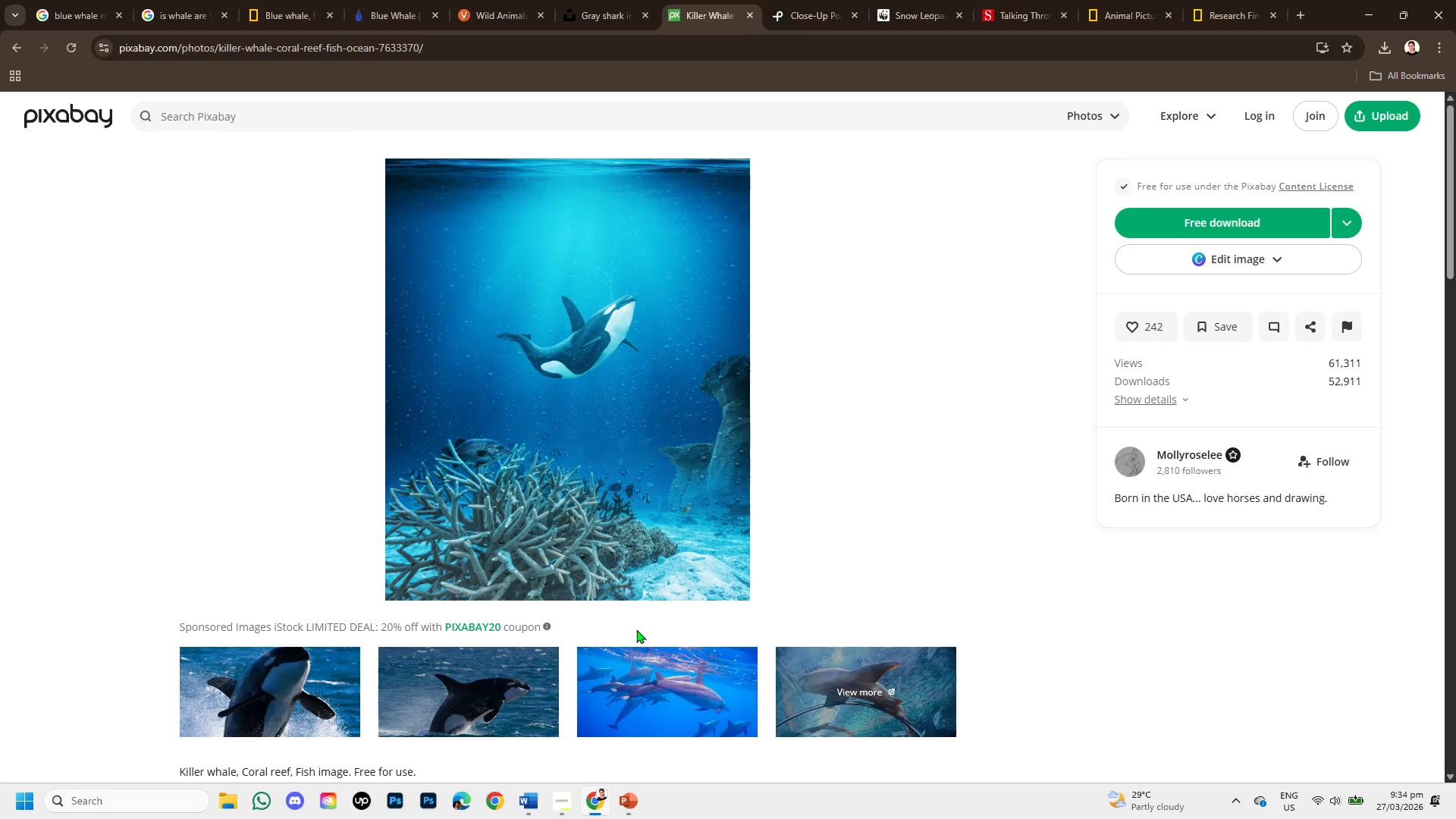 
scroll: coordinate [671, 526], scroll_direction: down, amount: 5.0
 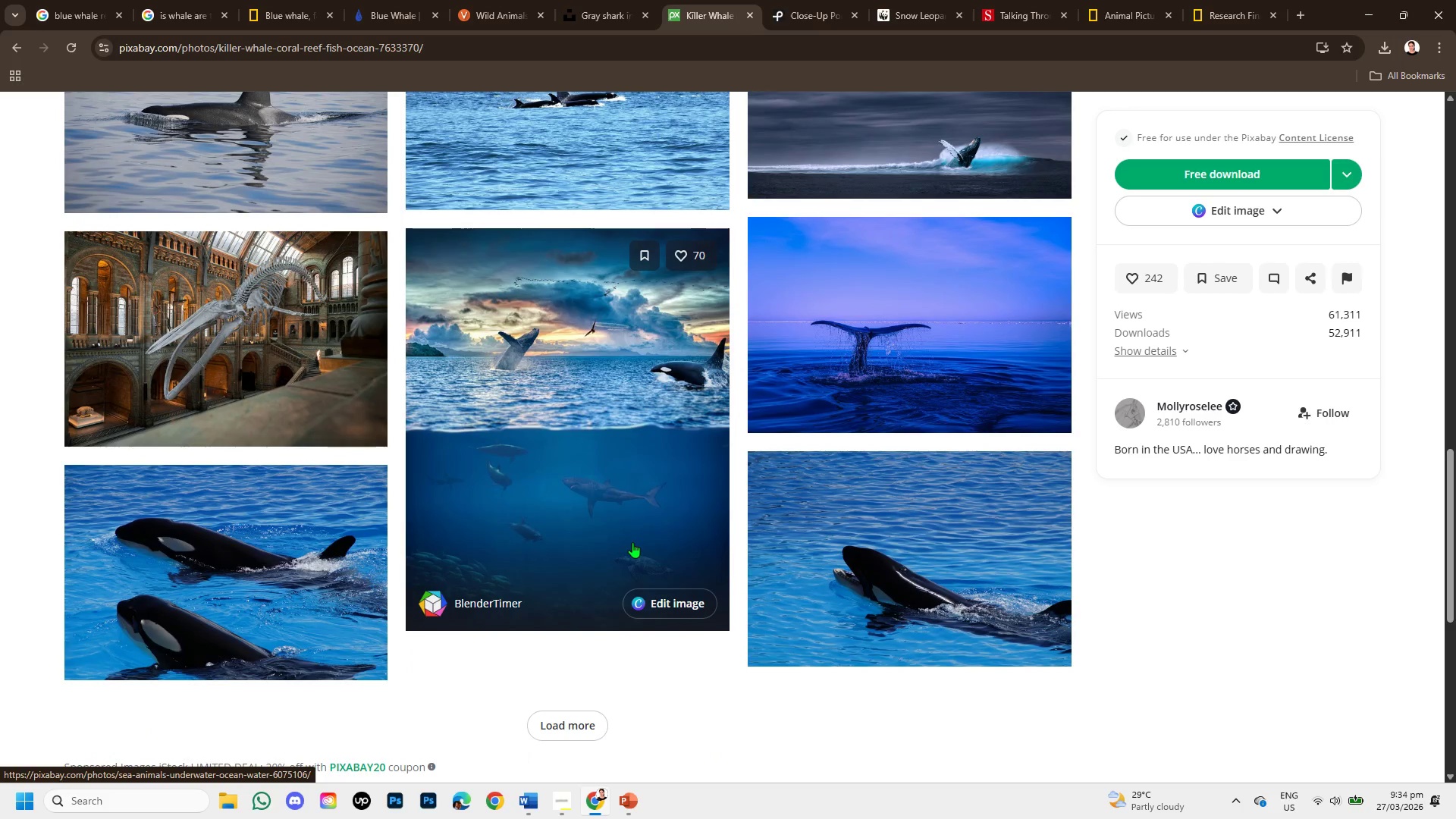 
scroll: coordinate [624, 547], scroll_direction: up, amount: 4.0
 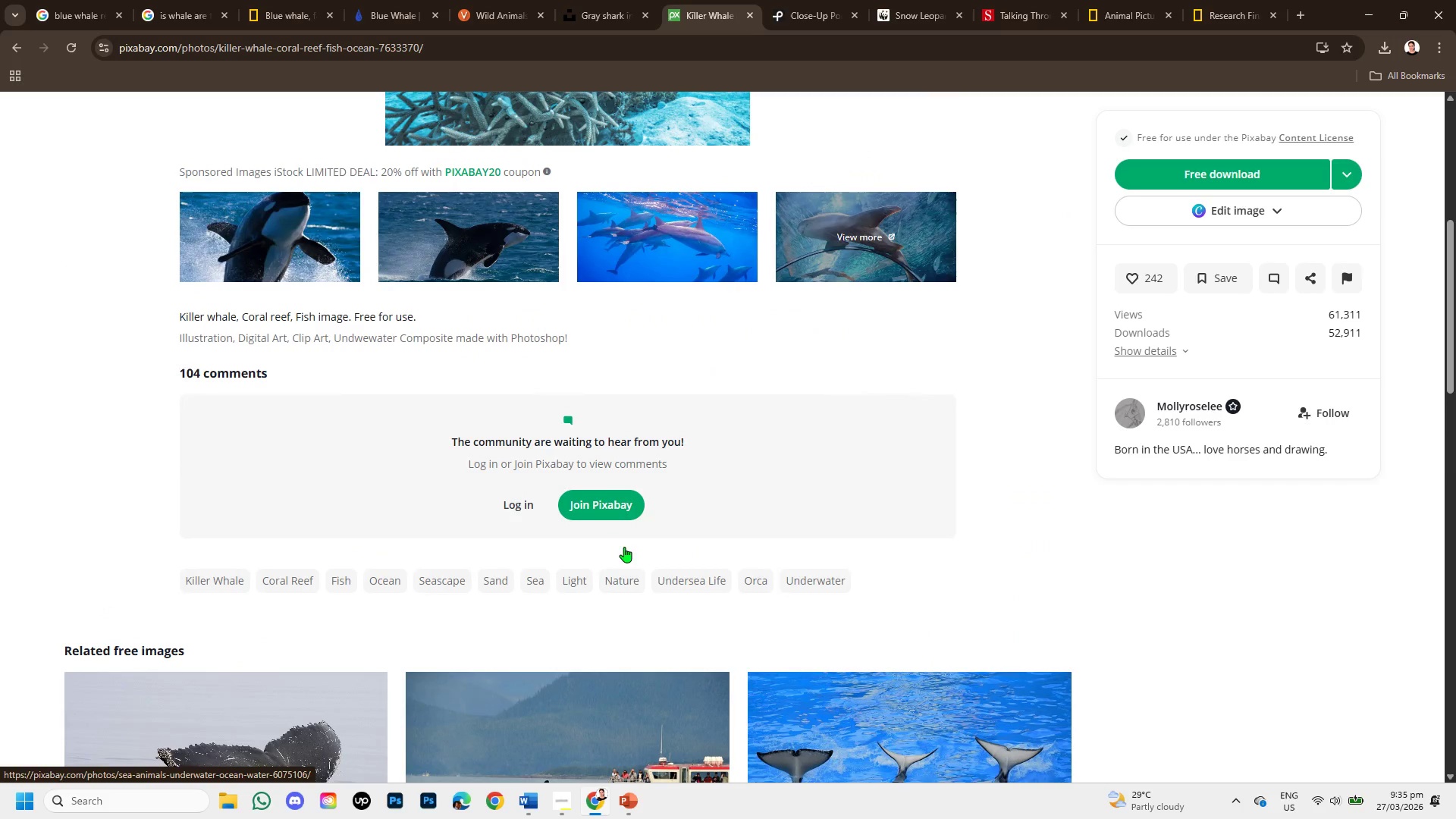 
scroll: coordinate [624, 547], scroll_direction: down, amount: 1.0
 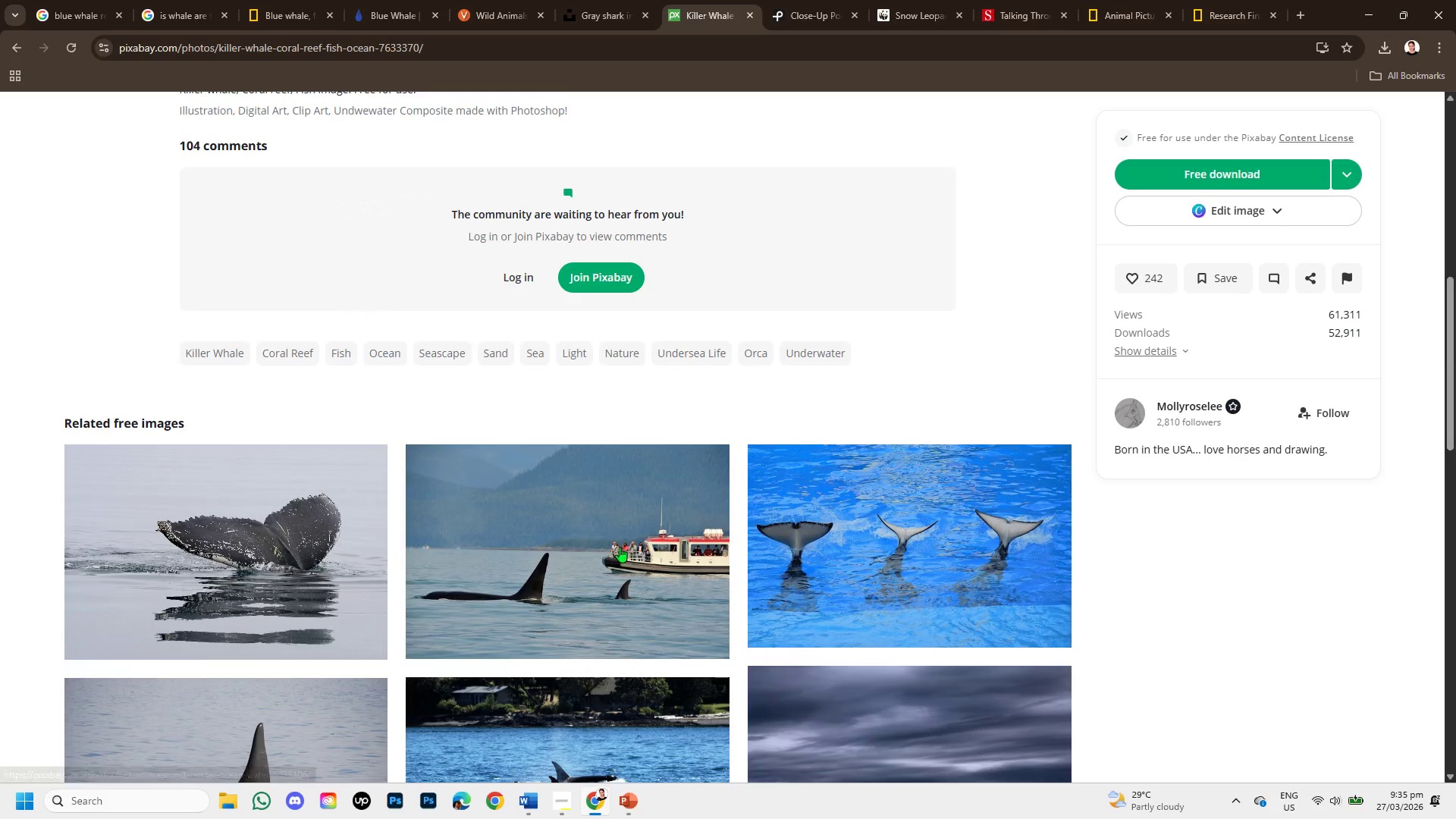 
scroll: coordinate [617, 544], scroll_direction: up, amount: 3.0
 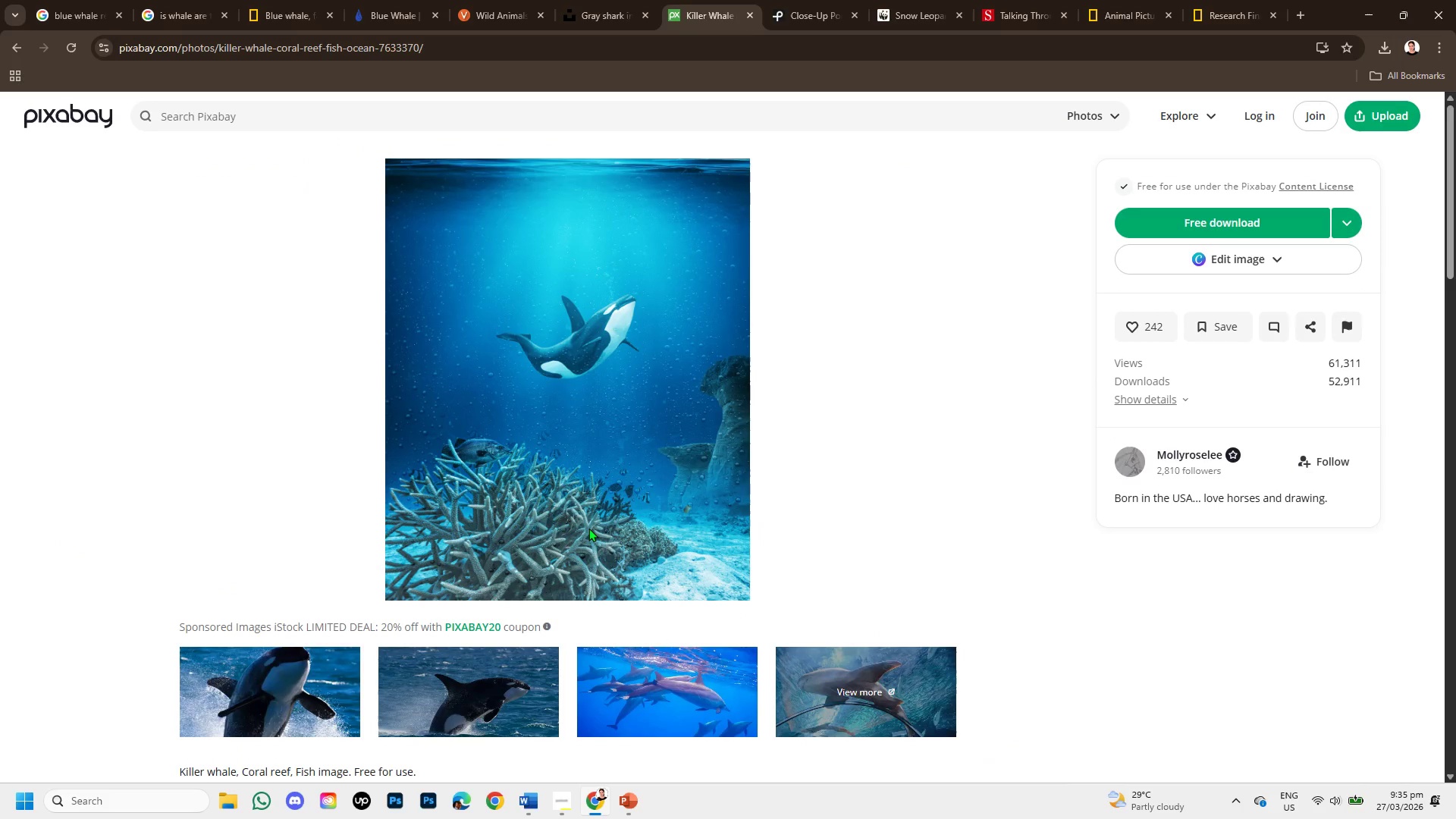 
scroll: coordinate [588, 528], scroll_direction: down, amount: 2.0
 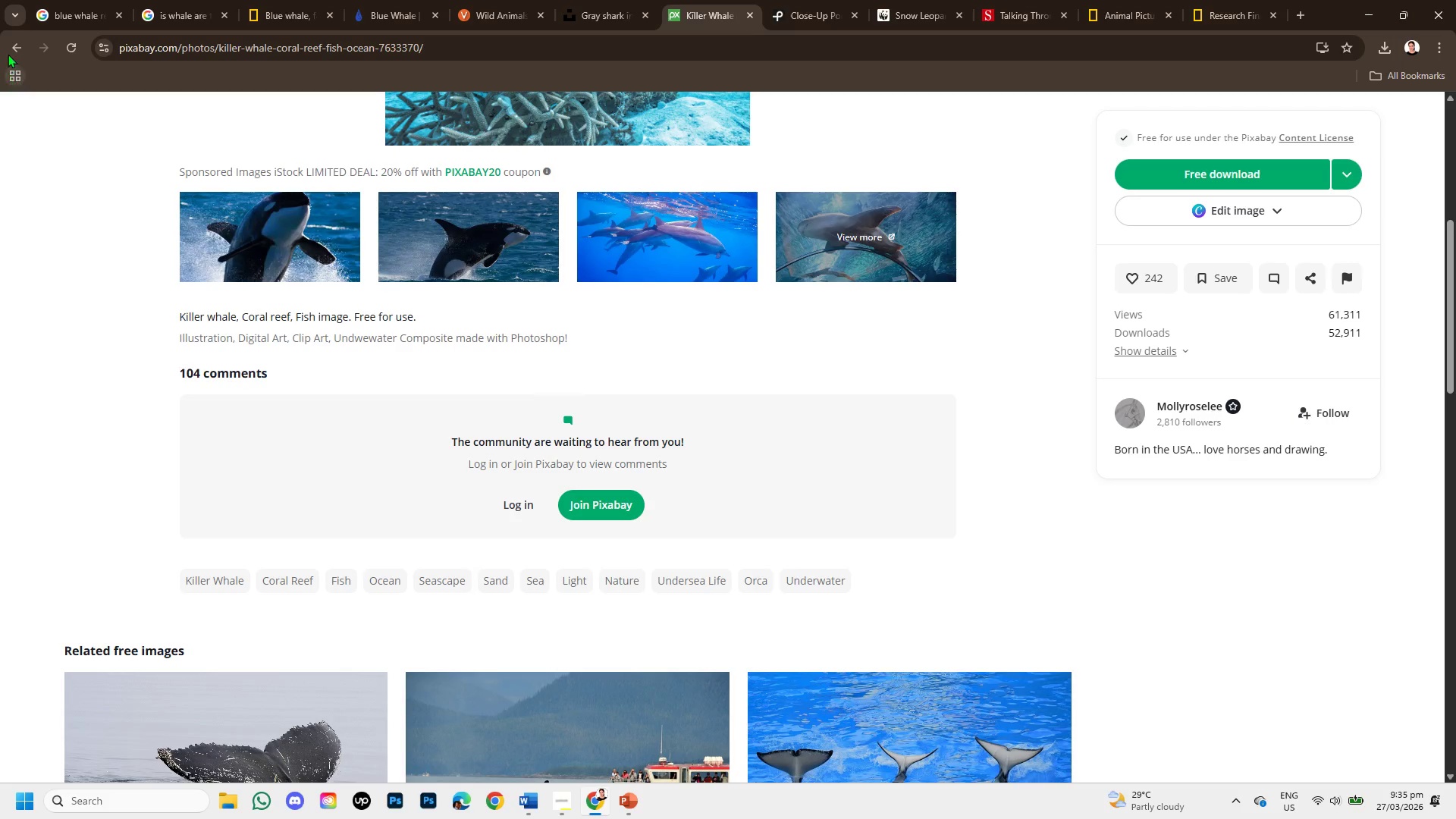 
left_click([5, 45])
 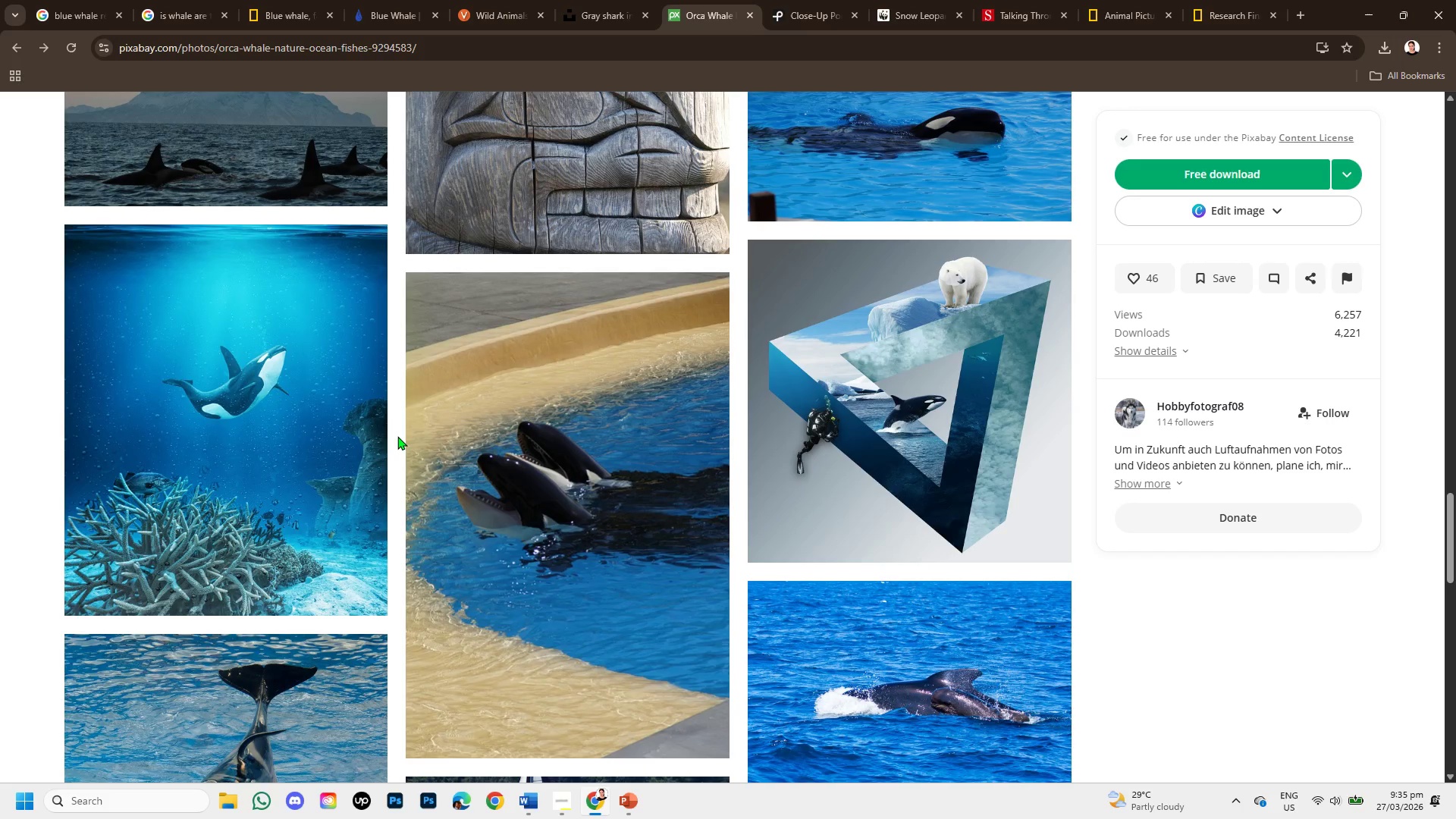 
scroll: coordinate [453, 441], scroll_direction: down, amount: 3.0
 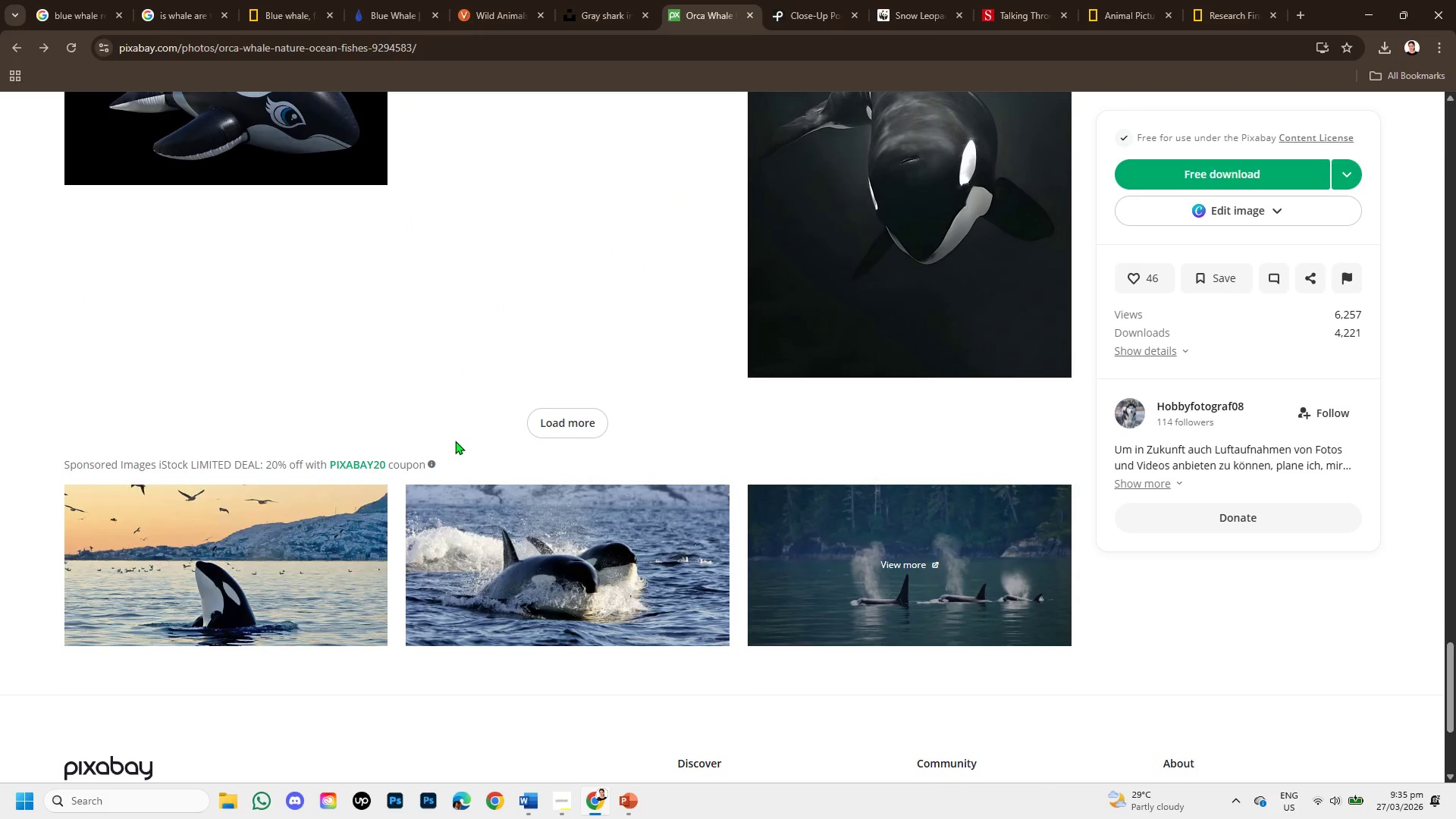 
left_click([551, 425])
 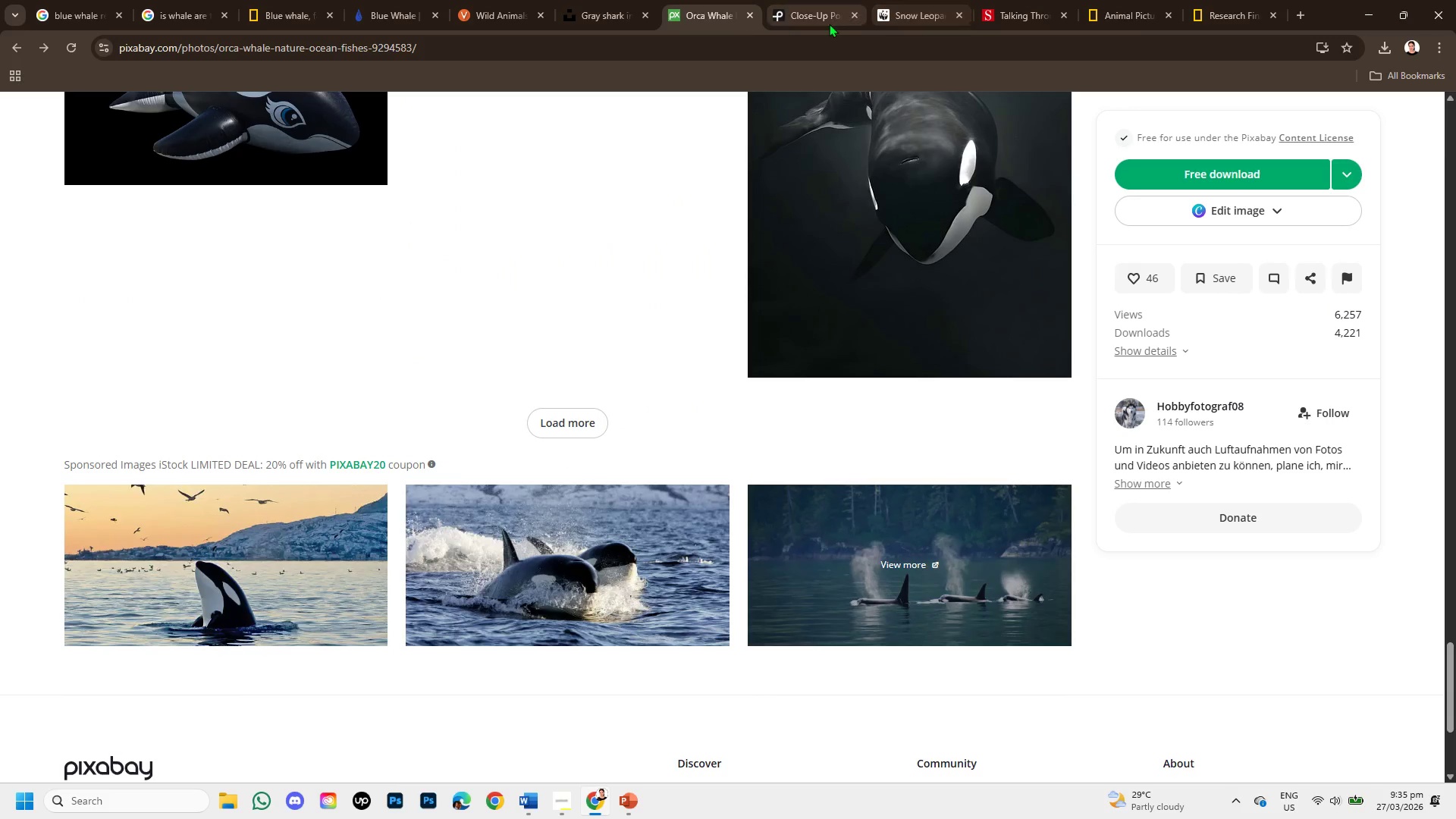 
left_click([817, 19])
 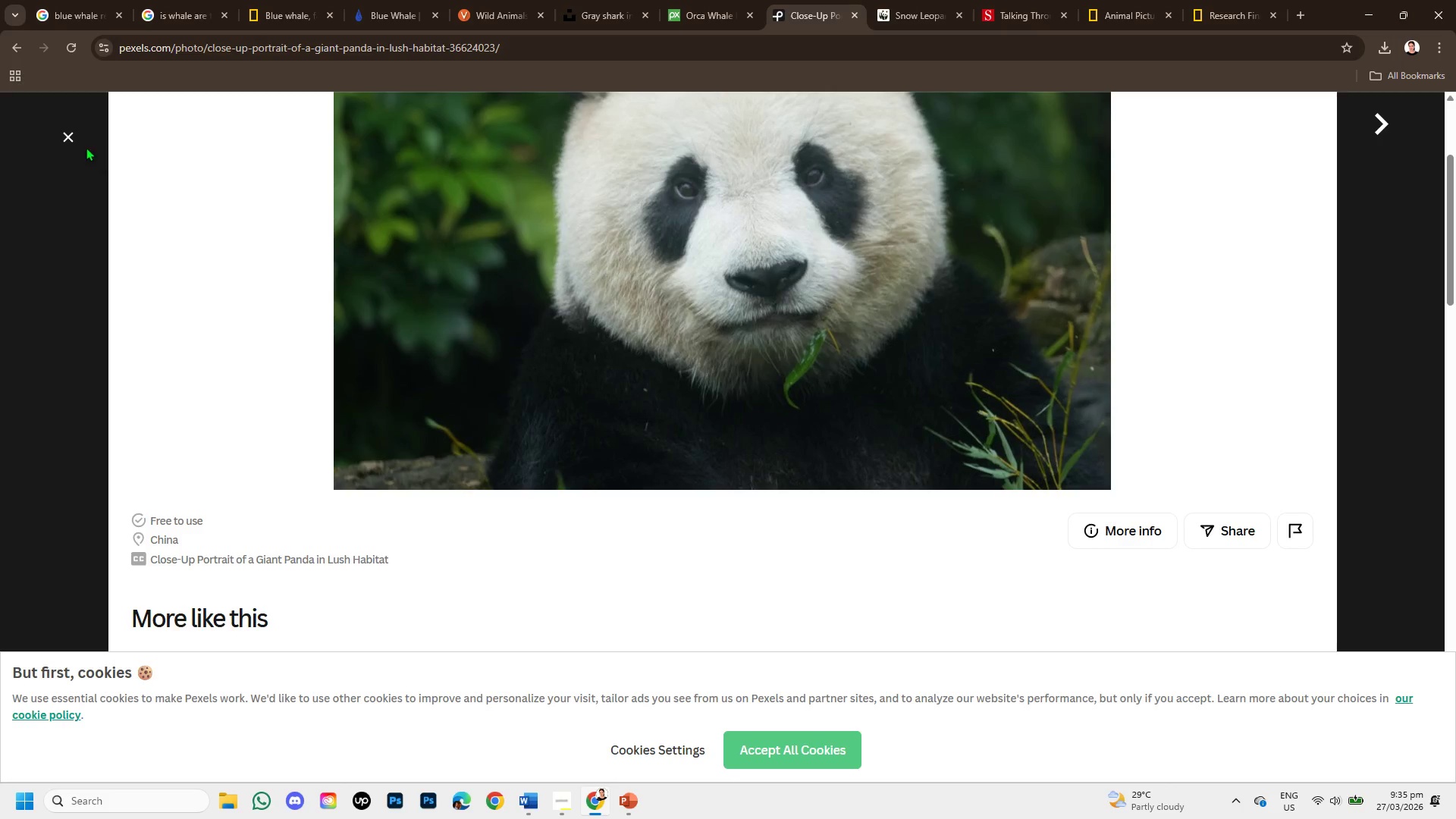 
left_click([64, 129])
 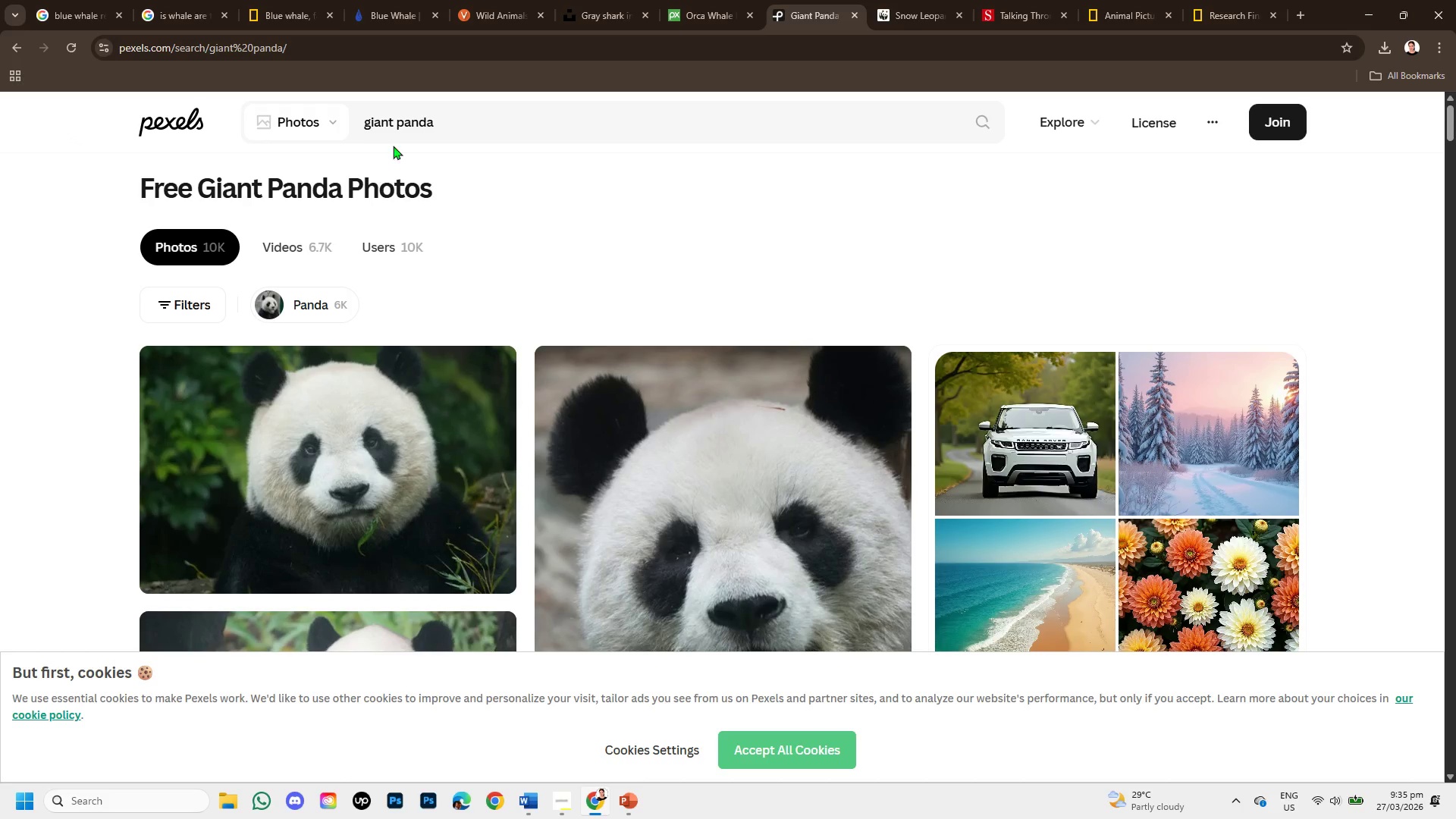 
left_click_drag(start_coordinate=[443, 118], to_coordinate=[351, 117])
 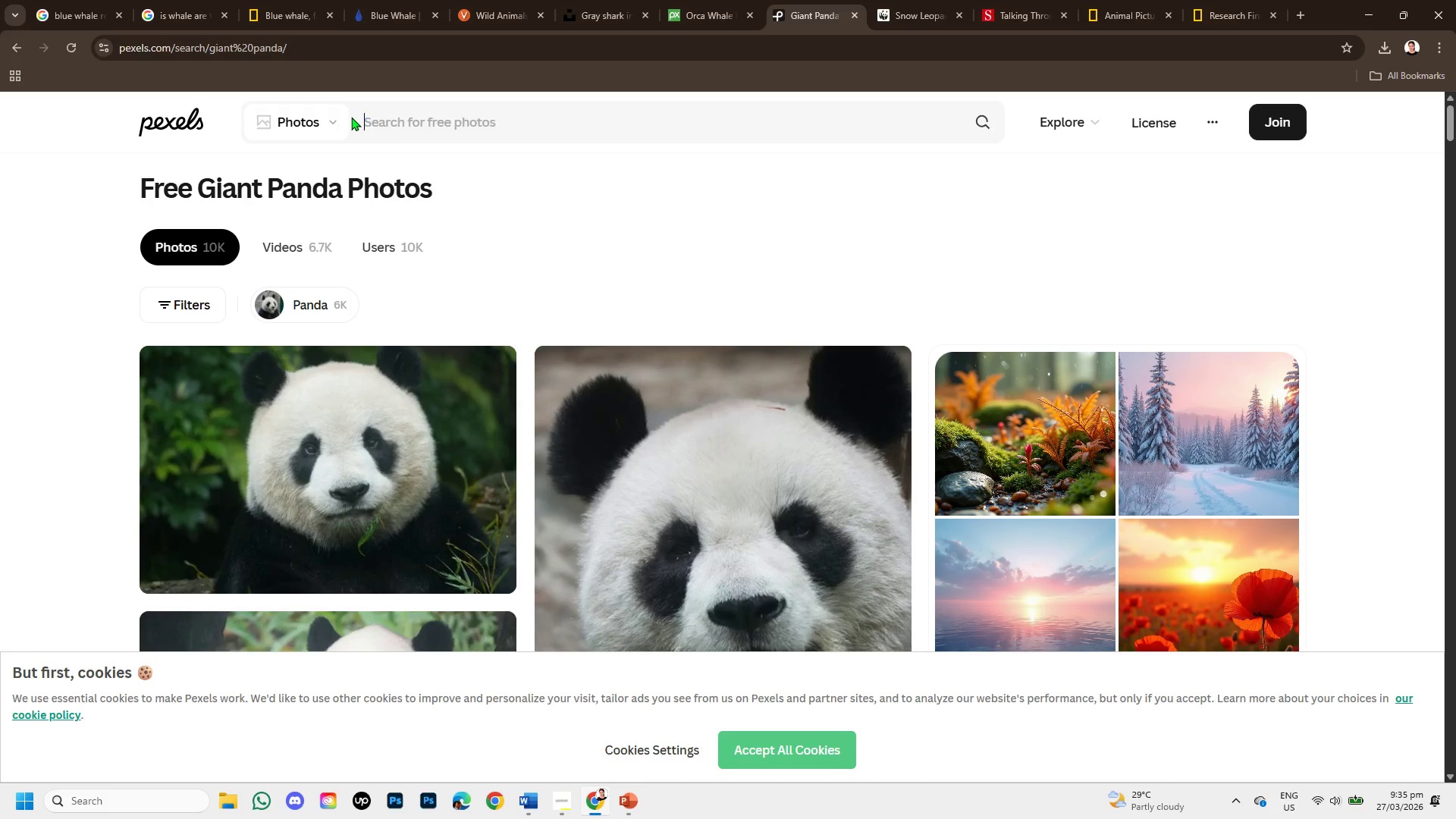 
key(Backspace)
type(blue whale )
 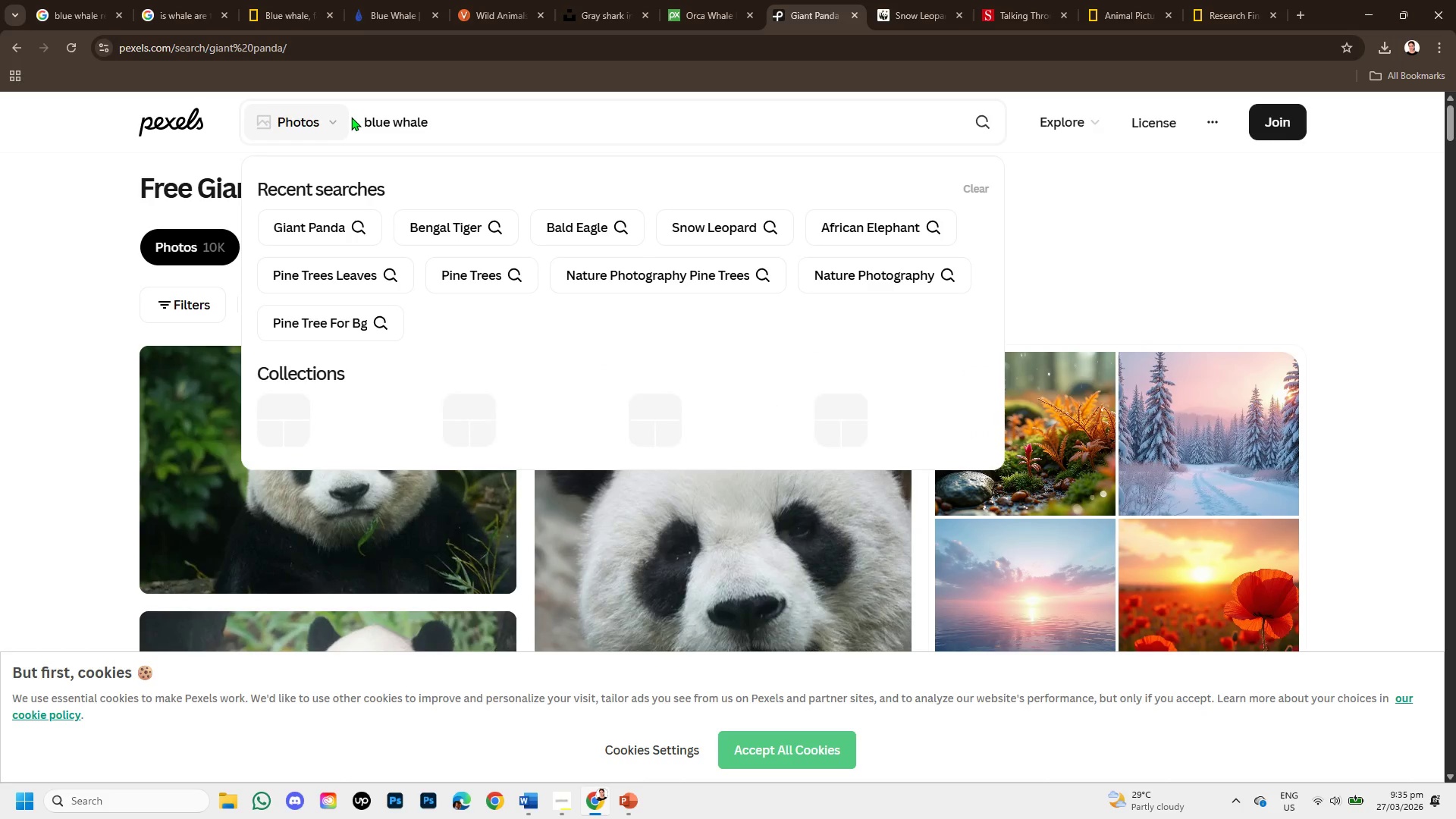 
key(Enter)
 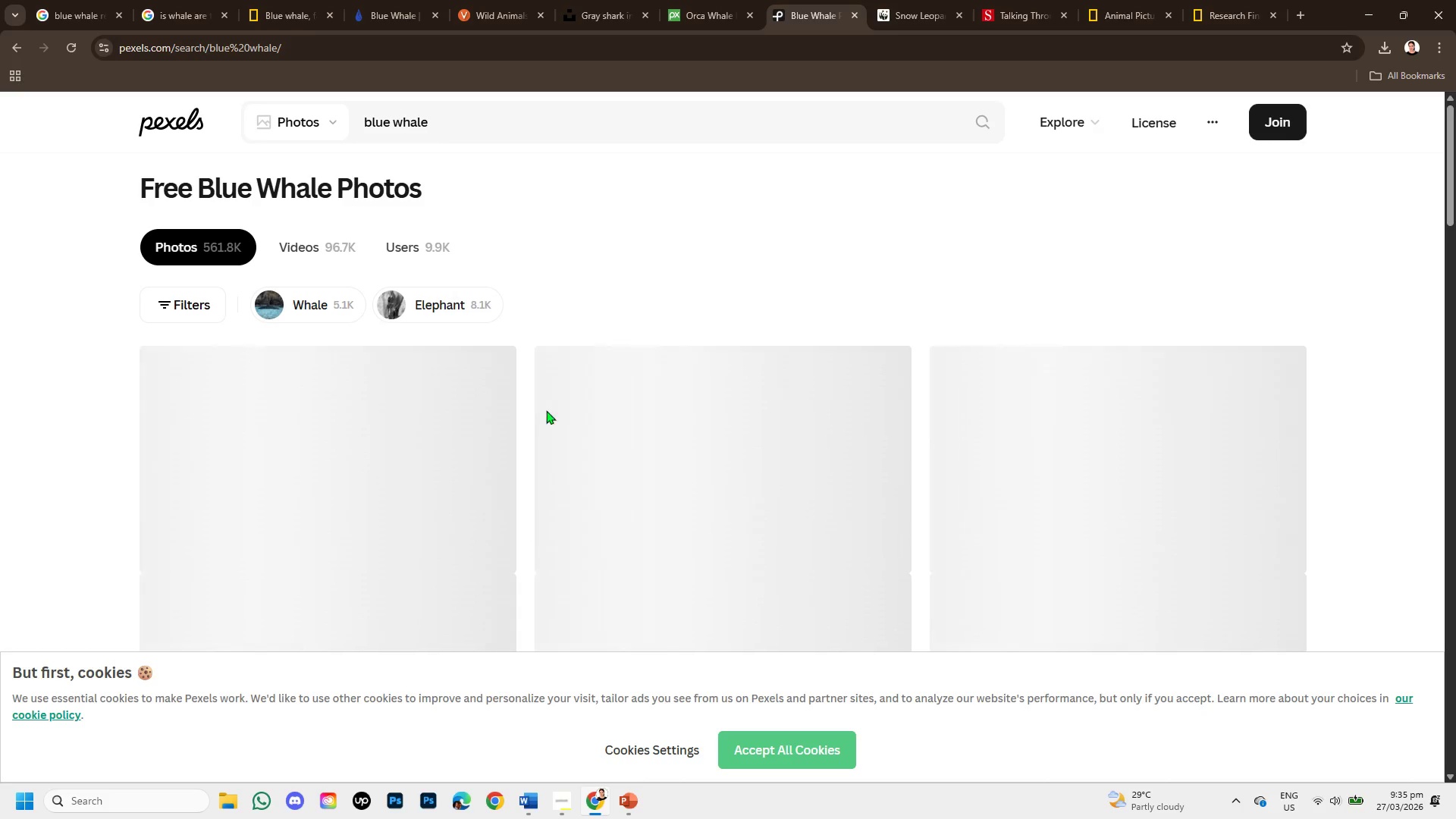 
scroll: coordinate [544, 437], scroll_direction: down, amount: 1.0
 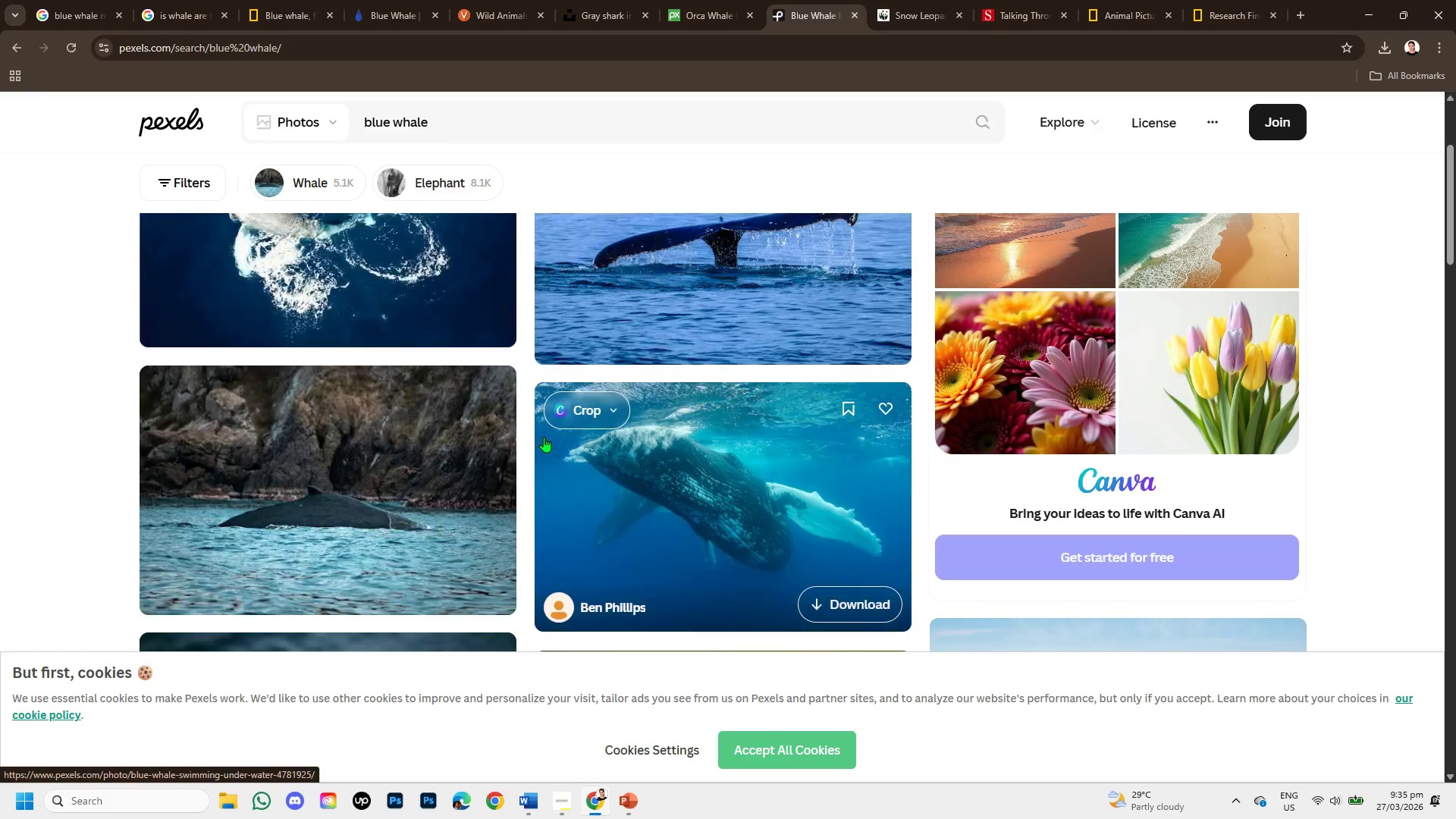 
scroll: coordinate [544, 437], scroll_direction: up, amount: 2.0
 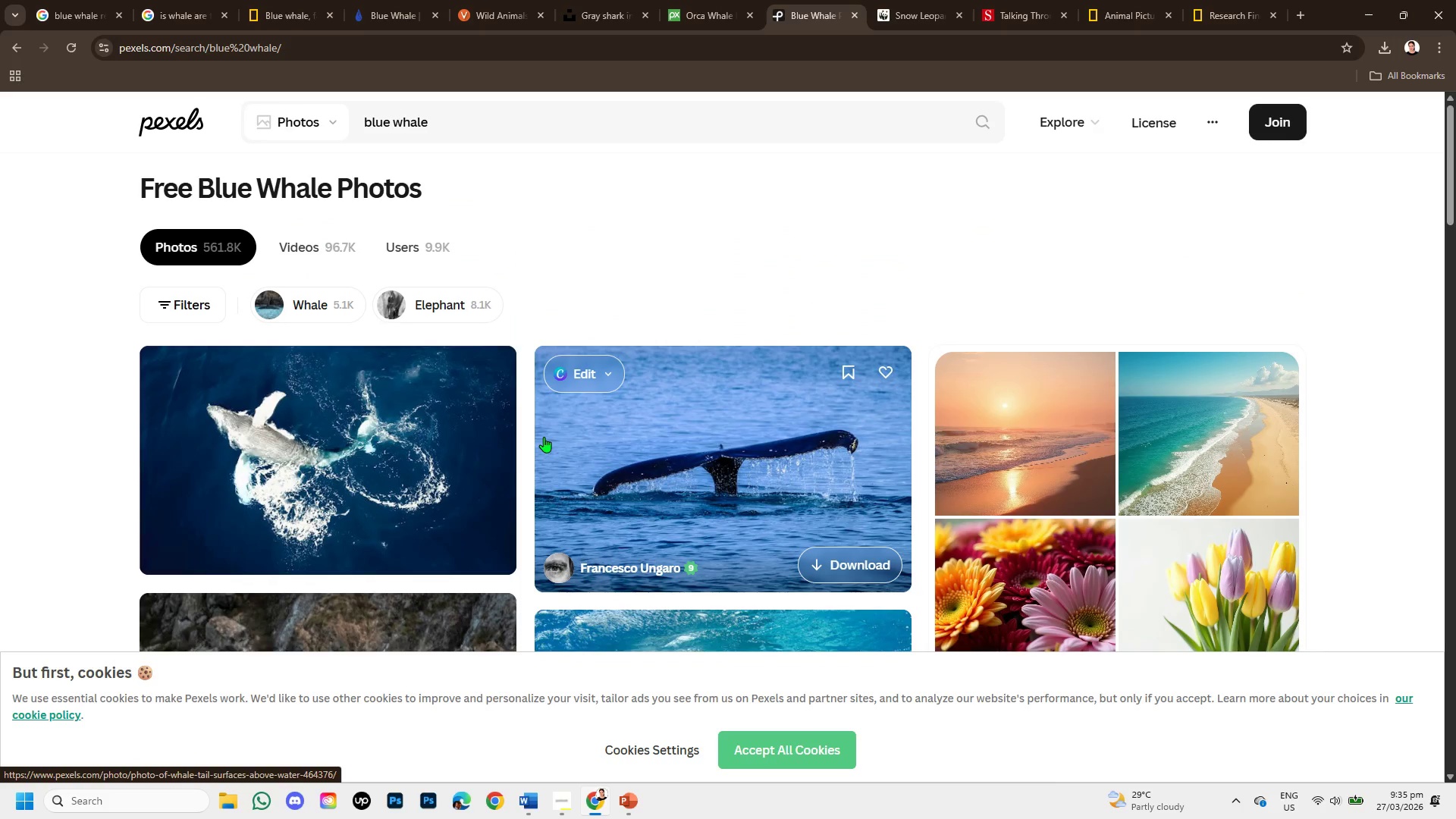 
scroll: coordinate [540, 444], scroll_direction: down, amount: 3.0
 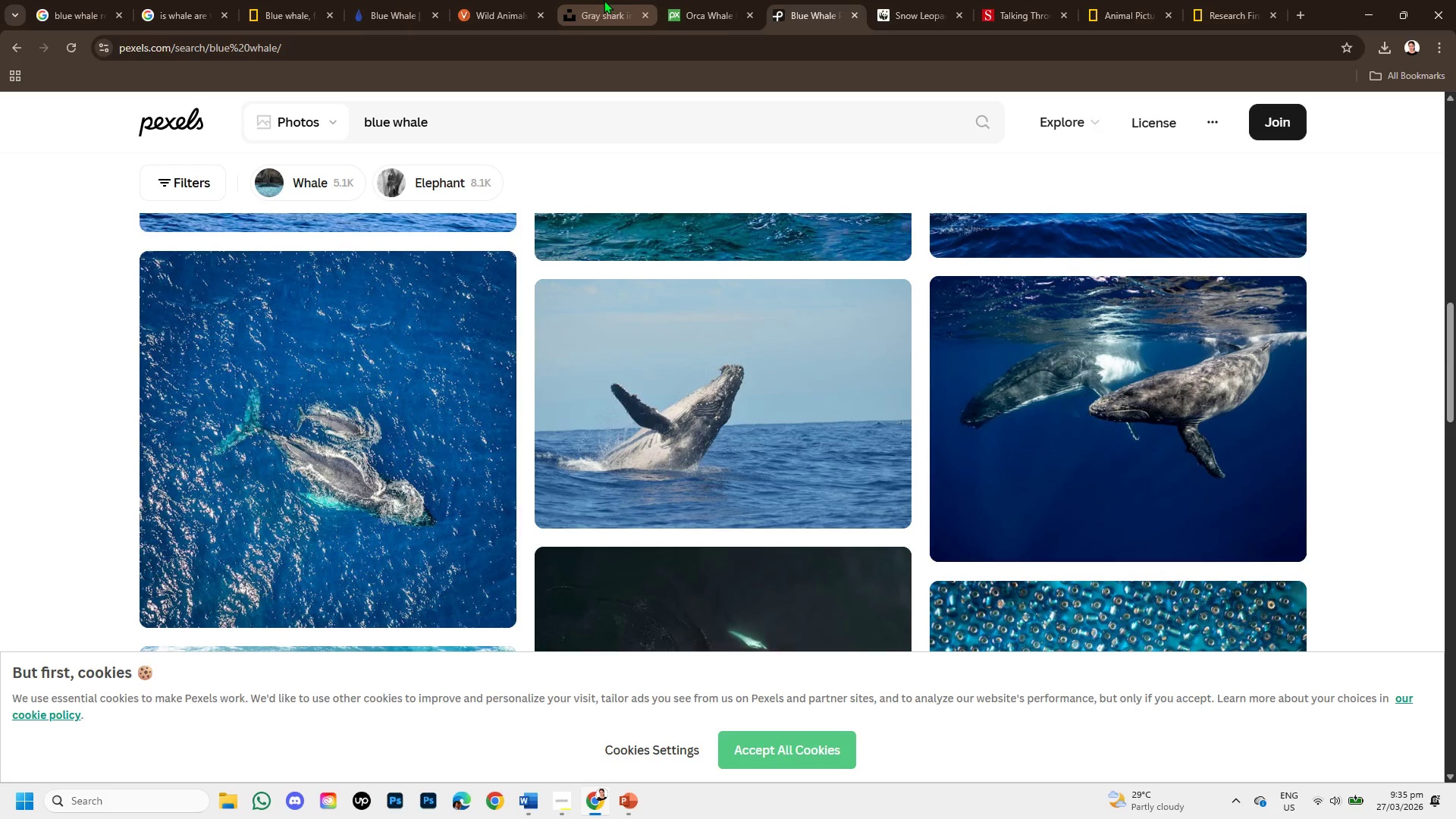 
left_click([696, 0])
 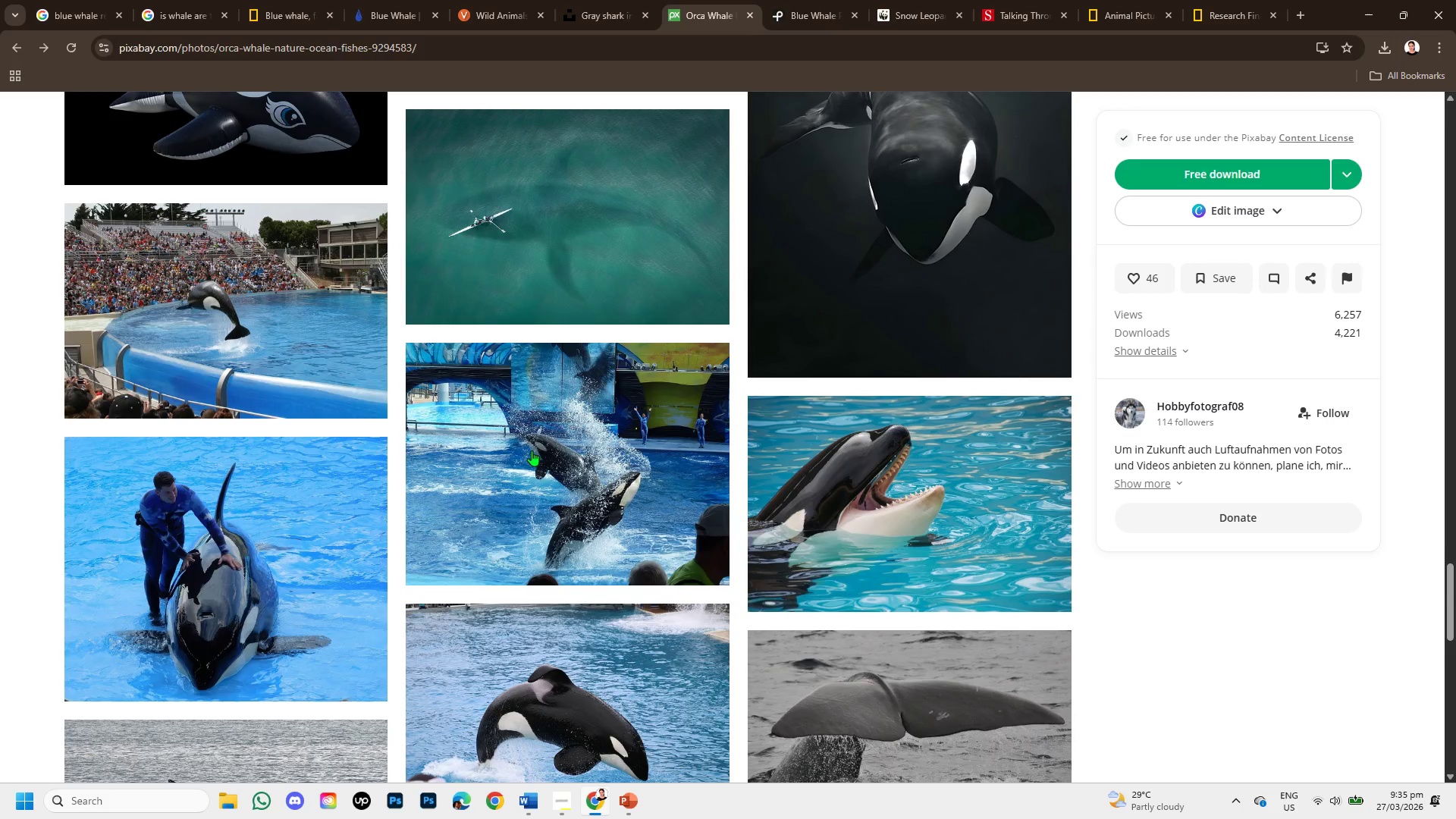 
scroll: coordinate [536, 390], scroll_direction: up, amount: 21.0
 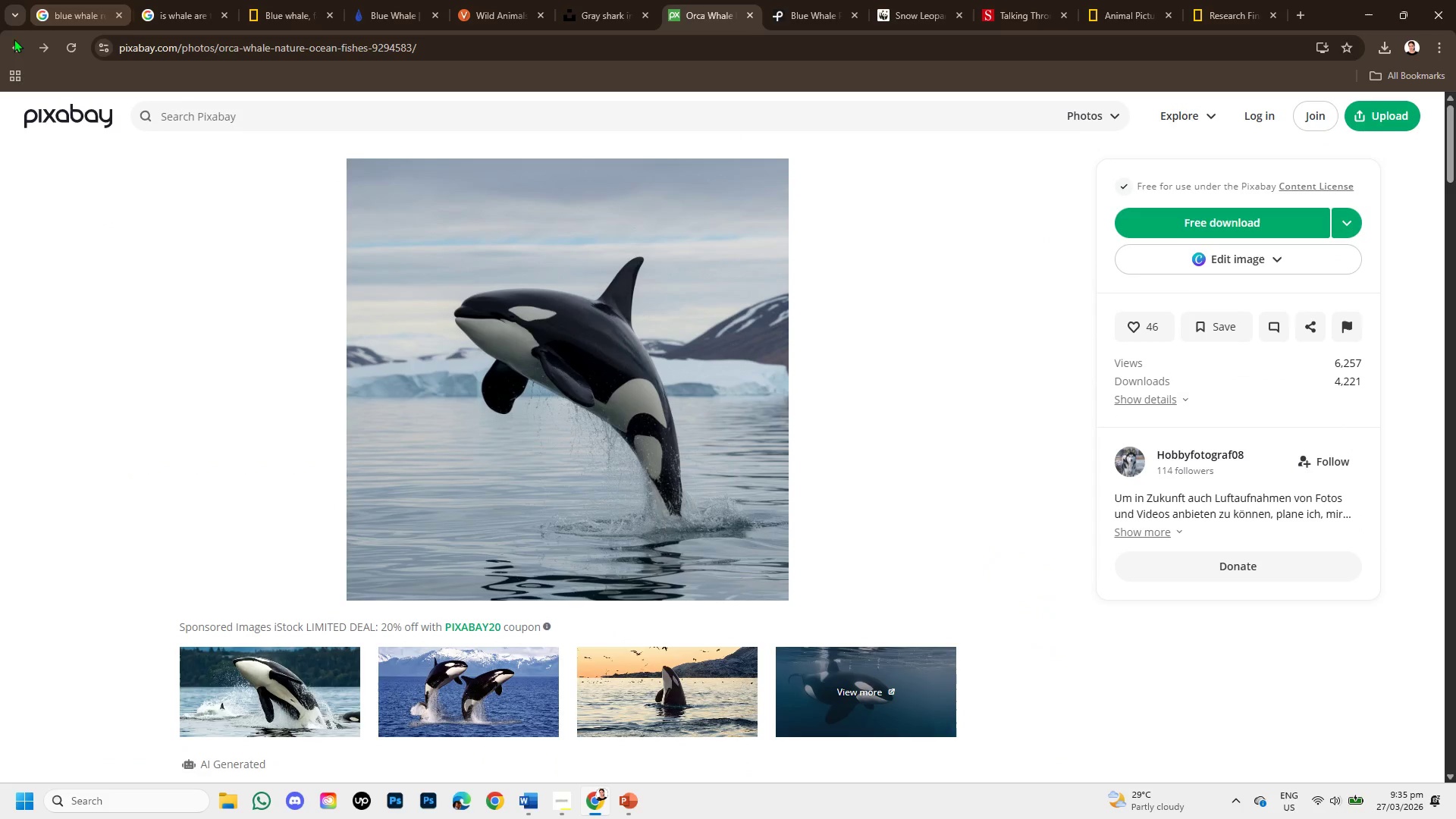 
left_click([8, 43])
 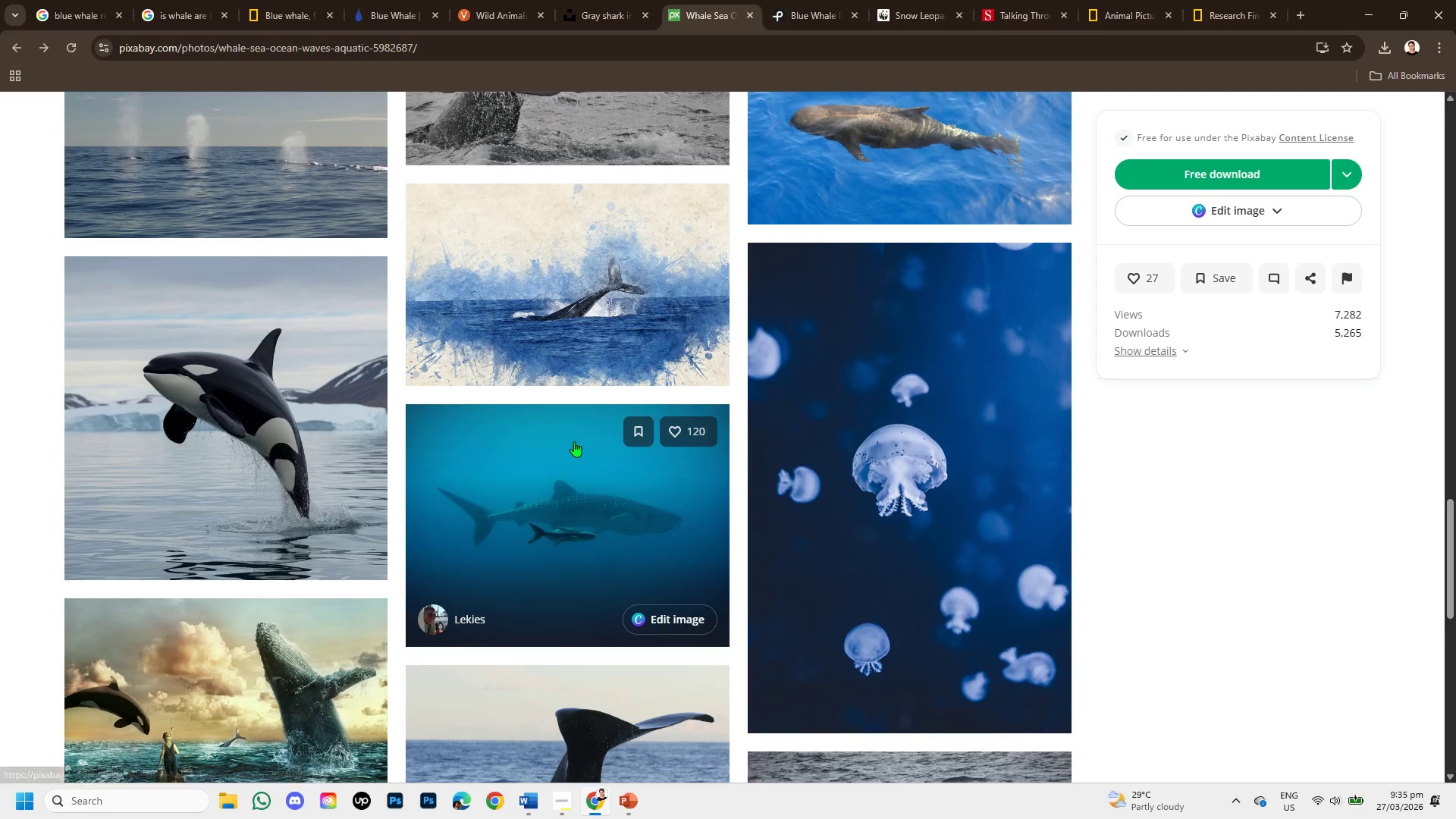 
scroll: coordinate [585, 458], scroll_direction: up, amount: 6.0
 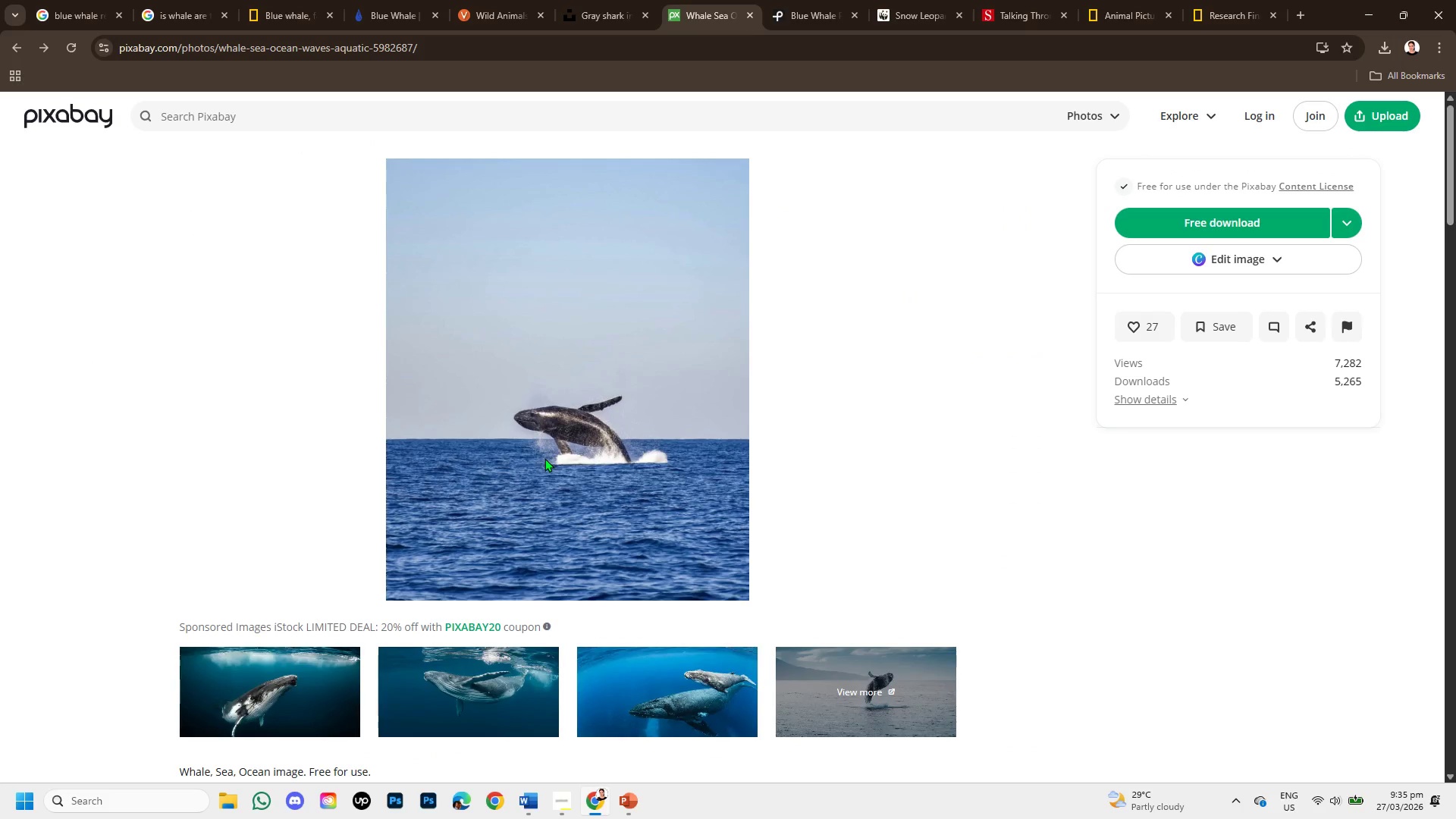 
scroll: coordinate [544, 458], scroll_direction: down, amount: 1.0
 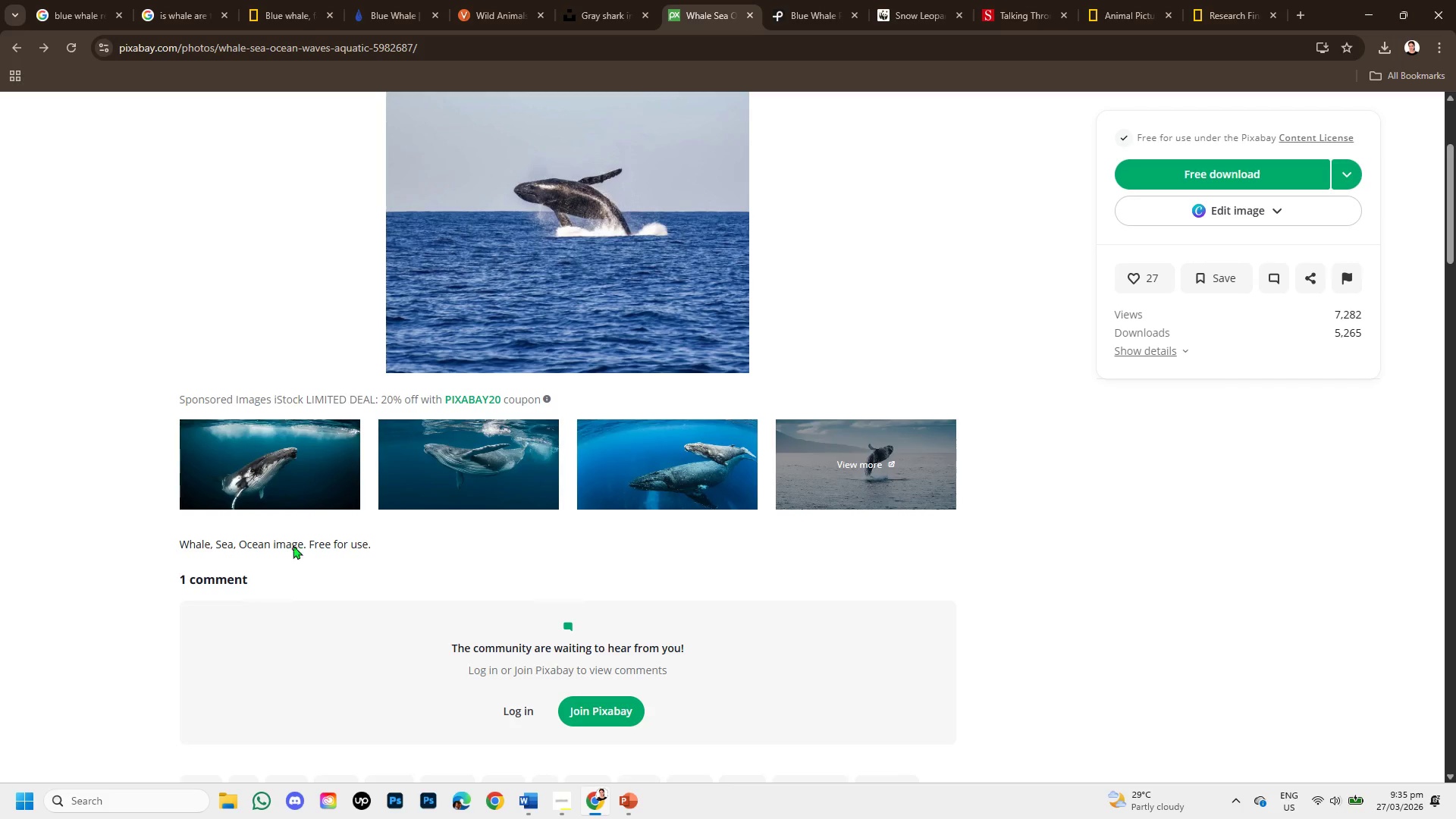 
scroll: coordinate [626, 320], scroll_direction: up, amount: 1.0
 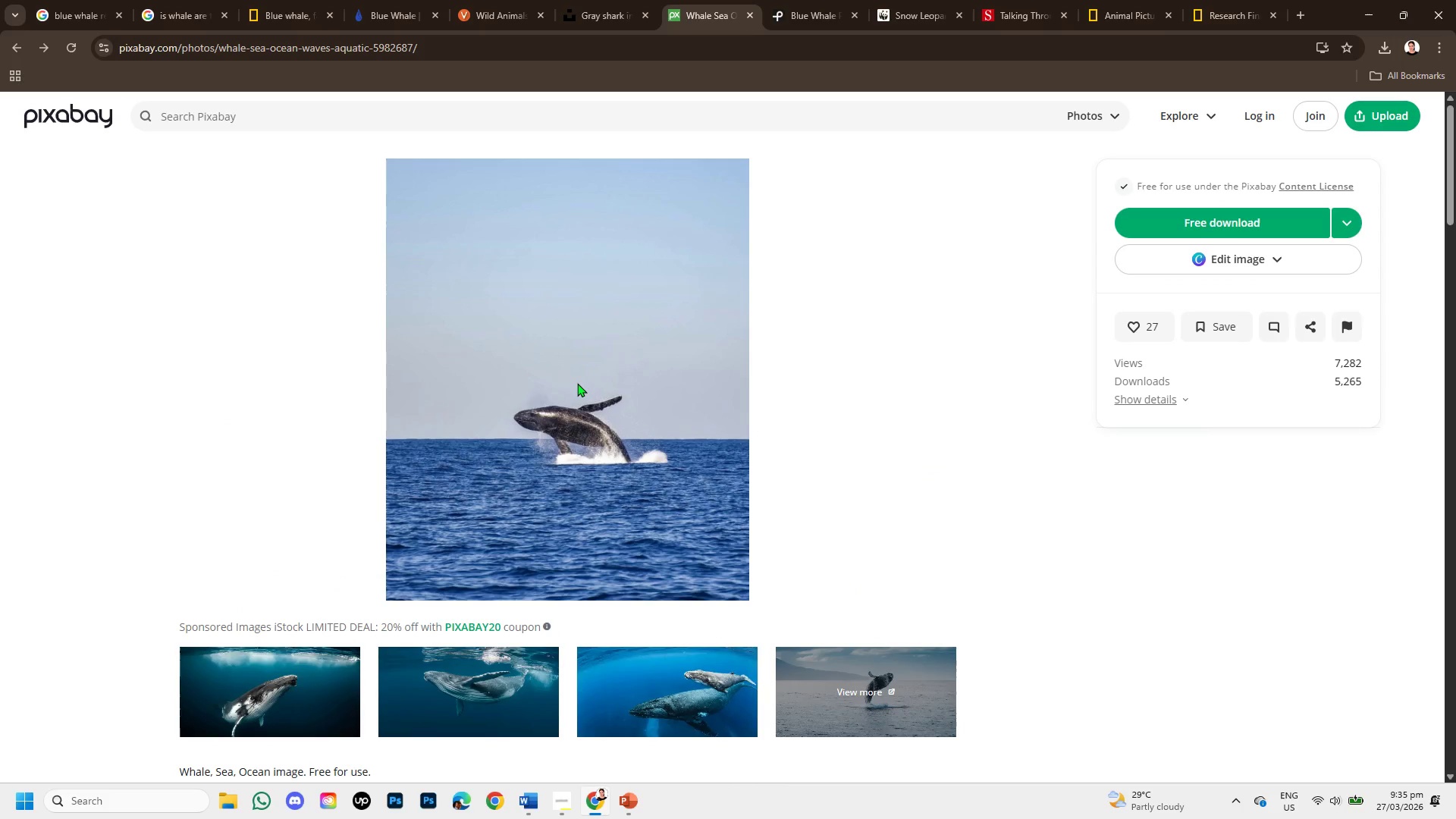 
right_click([577, 383])
 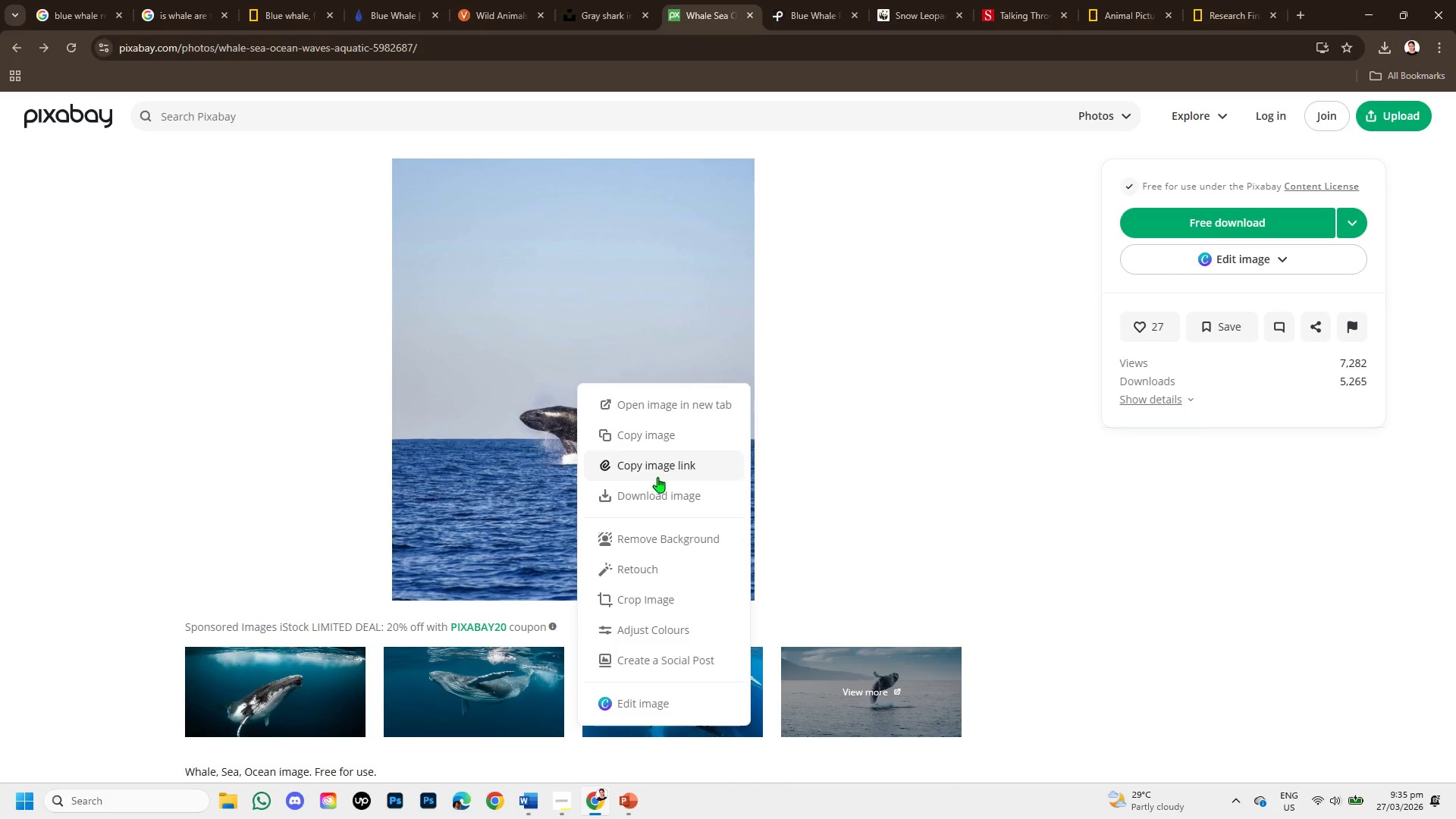 
left_click([958, 313])
 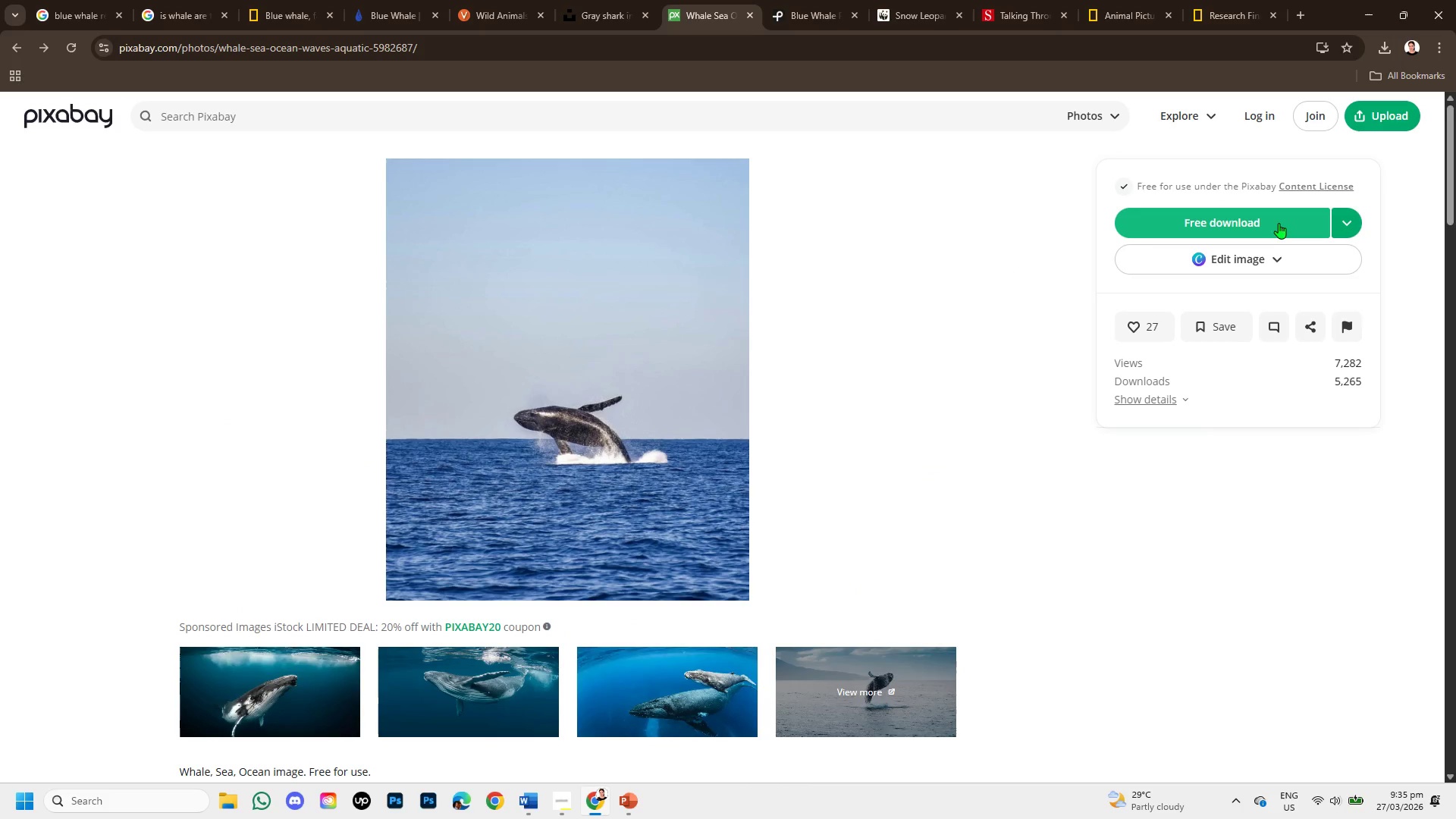 
left_click([1279, 222])
 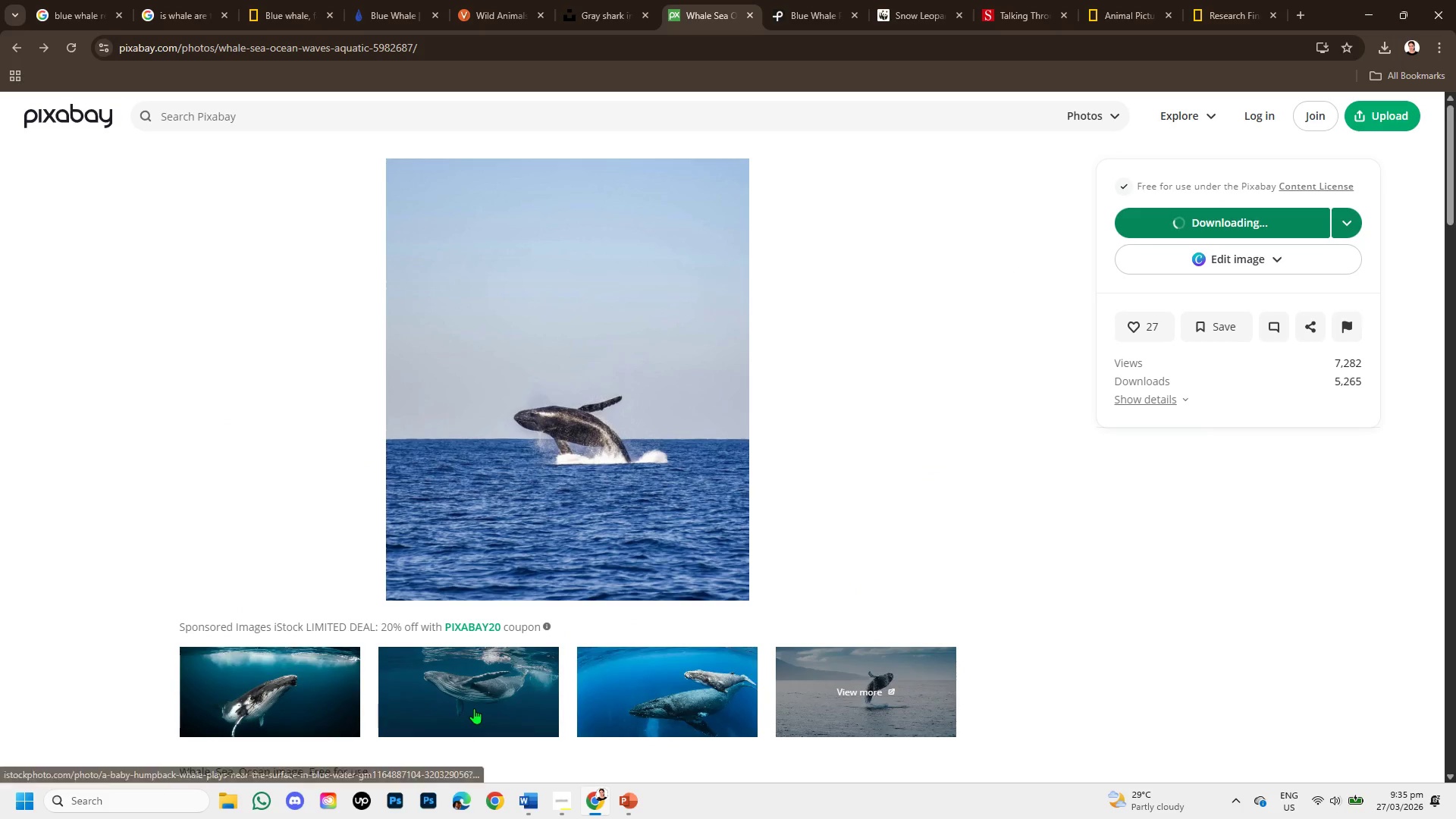 
scroll: coordinate [628, 523], scroll_direction: down, amount: 6.0
 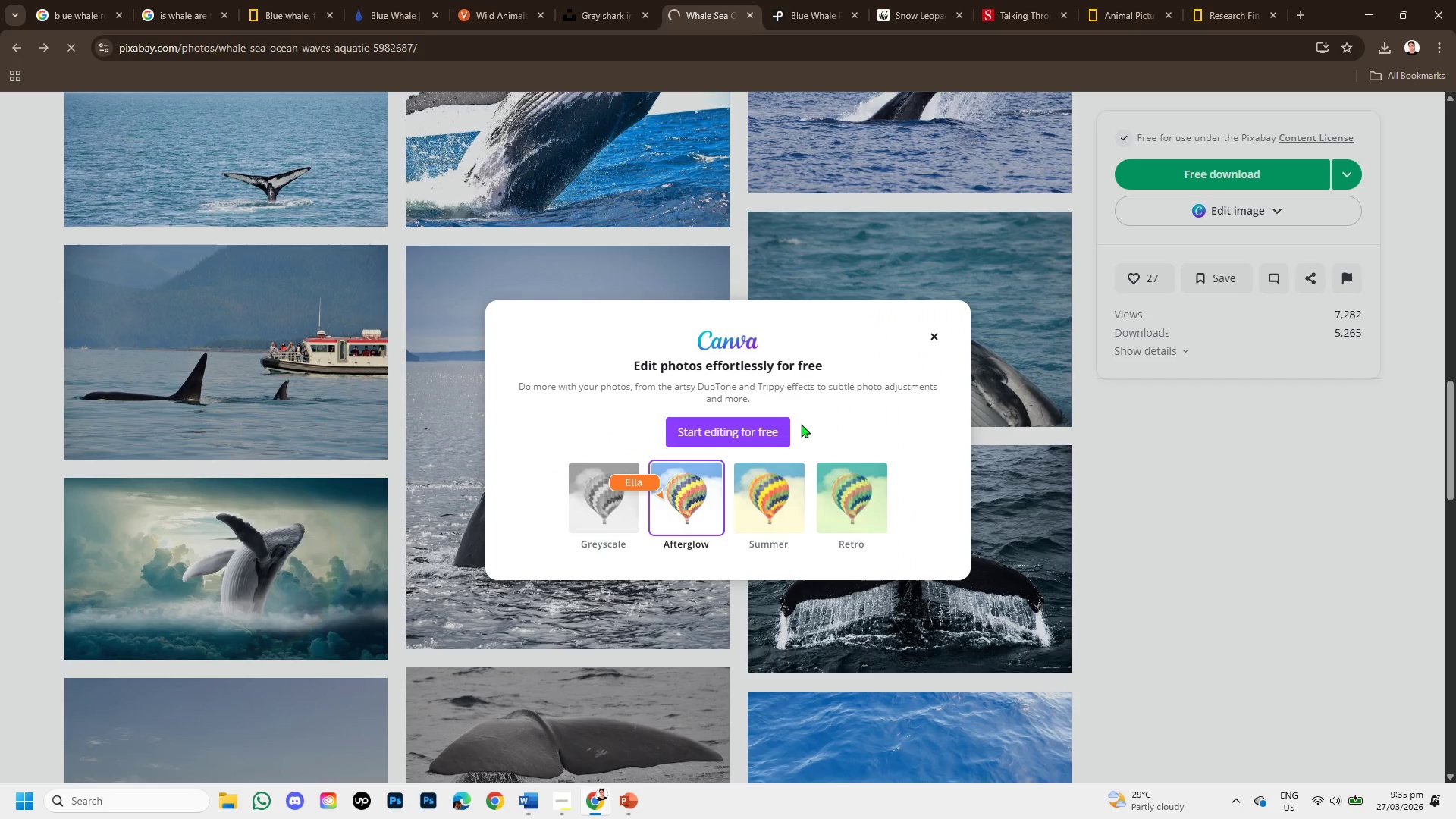 
left_click([935, 337])
 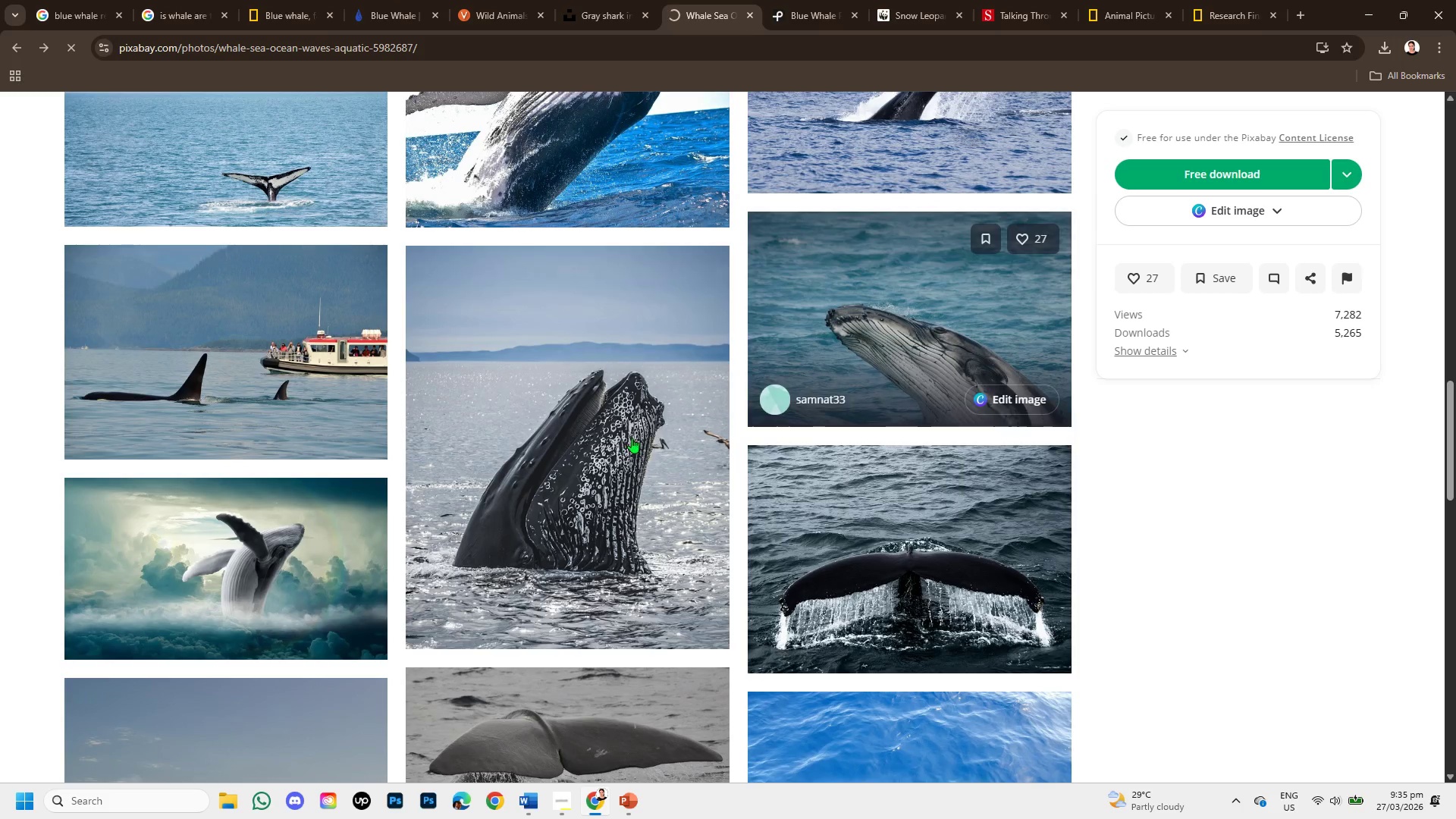 
scroll: coordinate [605, 465], scroll_direction: down, amount: 5.0
 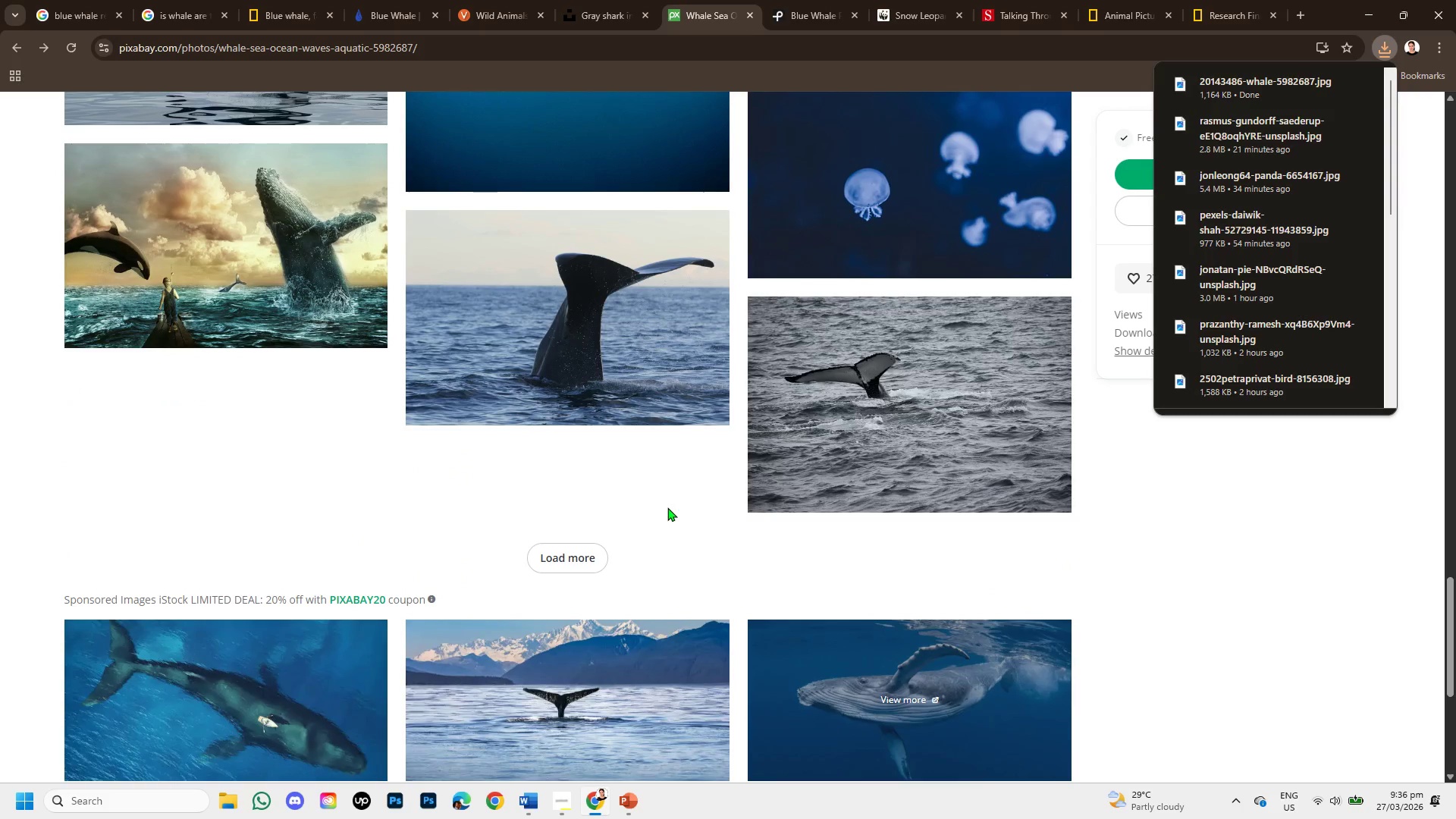 
left_click([577, 558])
 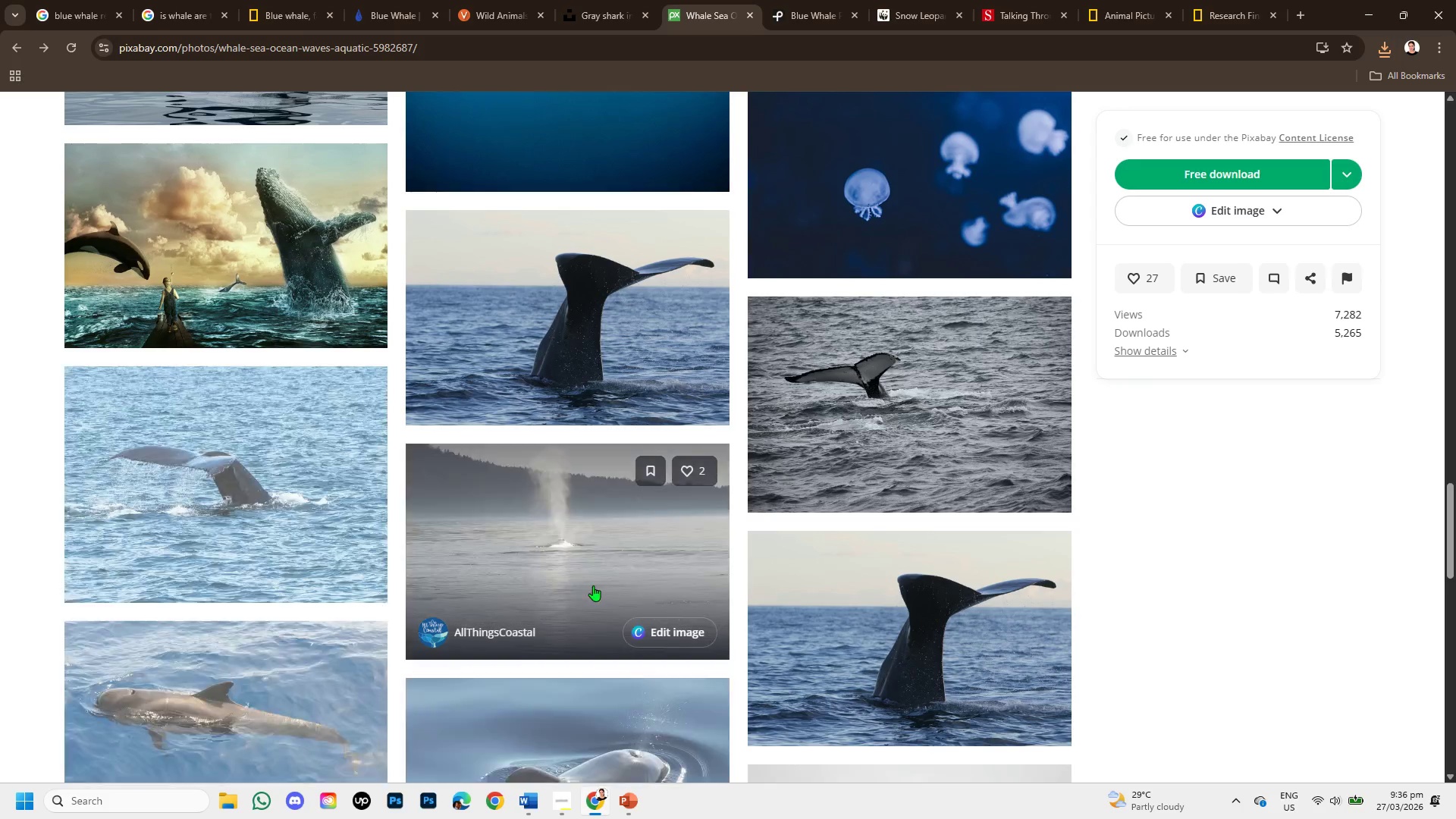 
scroll: coordinate [476, 598], scroll_direction: down, amount: 2.0
 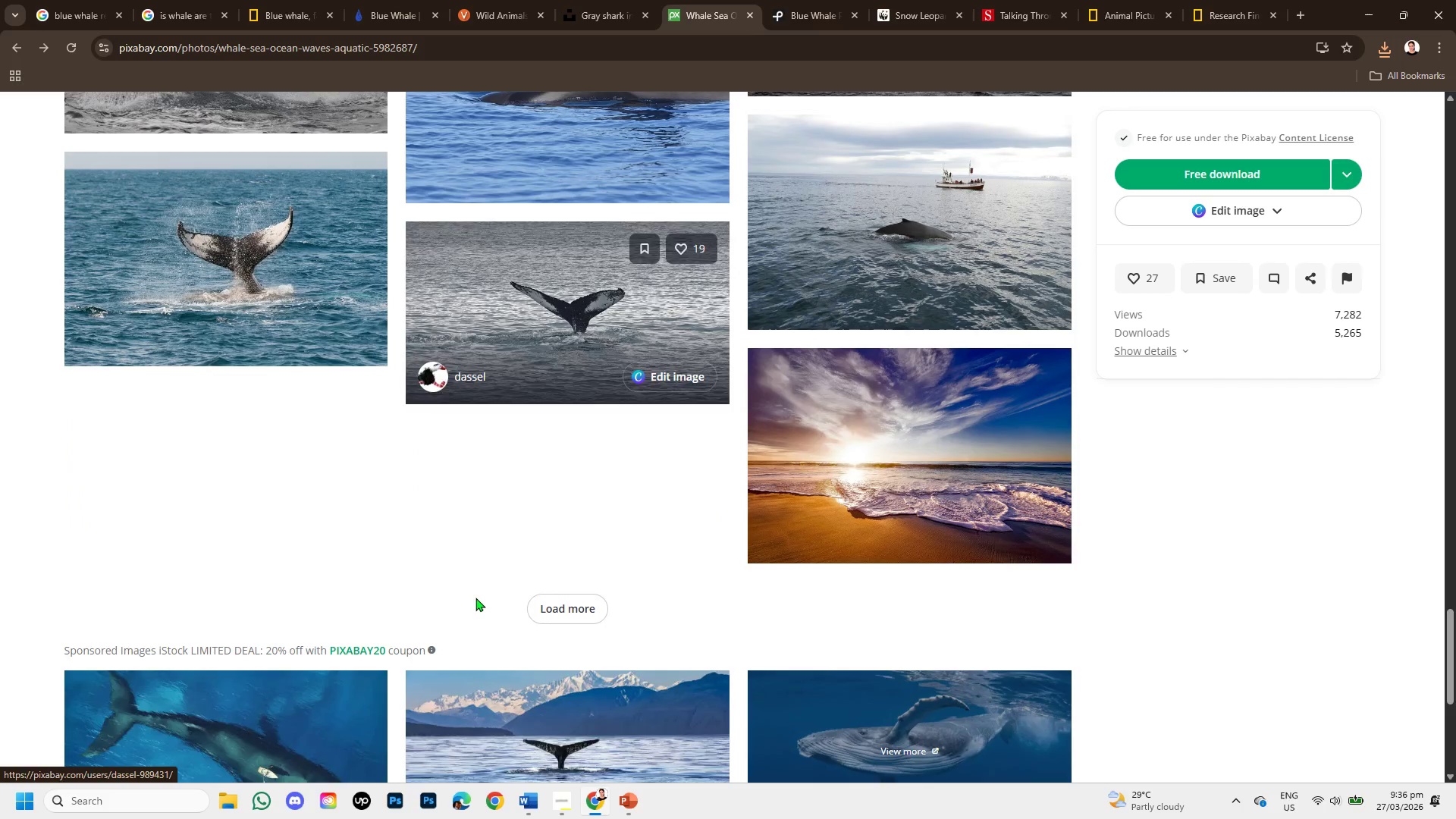 
scroll: coordinate [475, 582], scroll_direction: up, amount: 1.0
 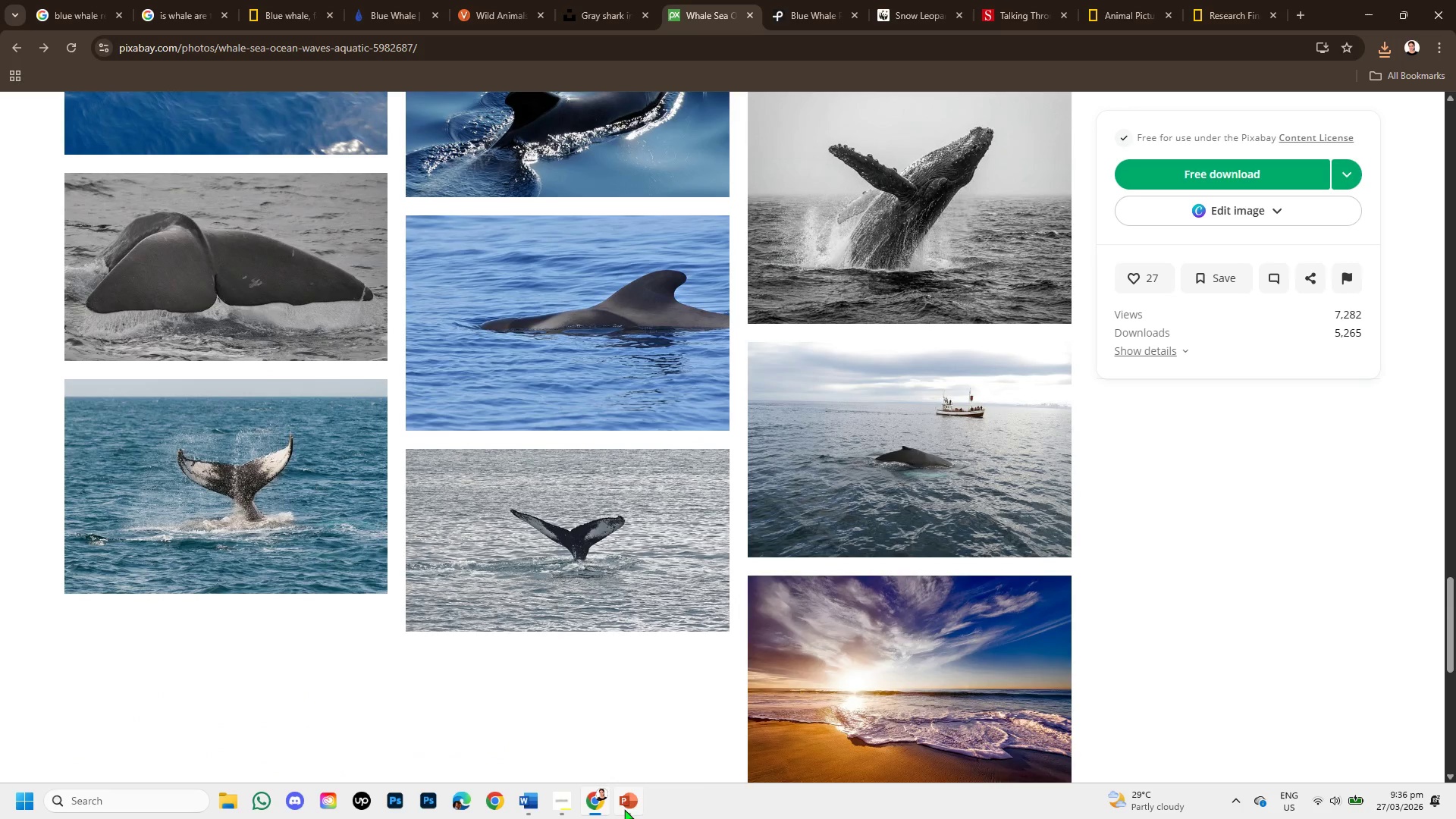 
left_click([624, 809])
 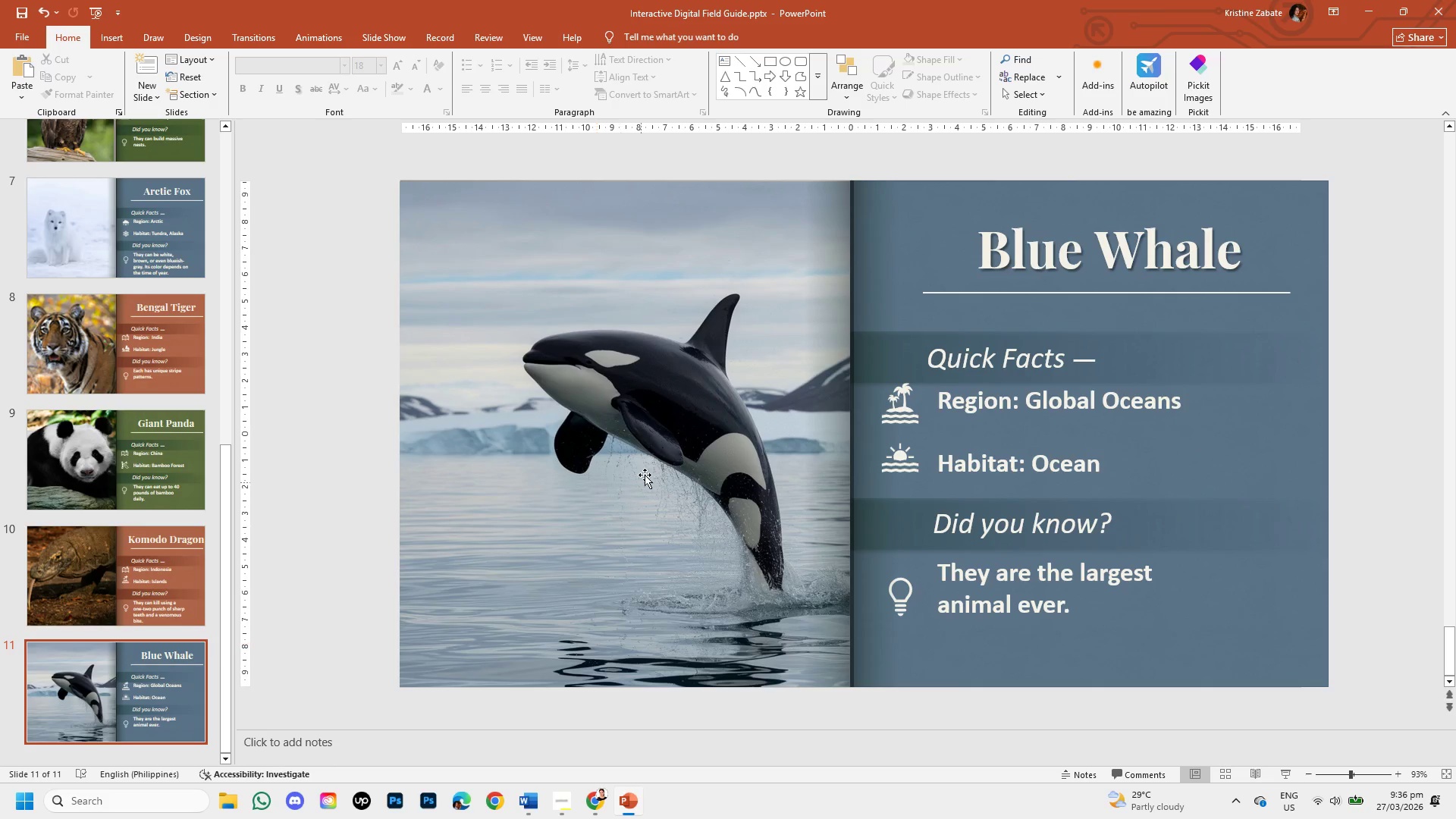 
left_click([653, 454])
 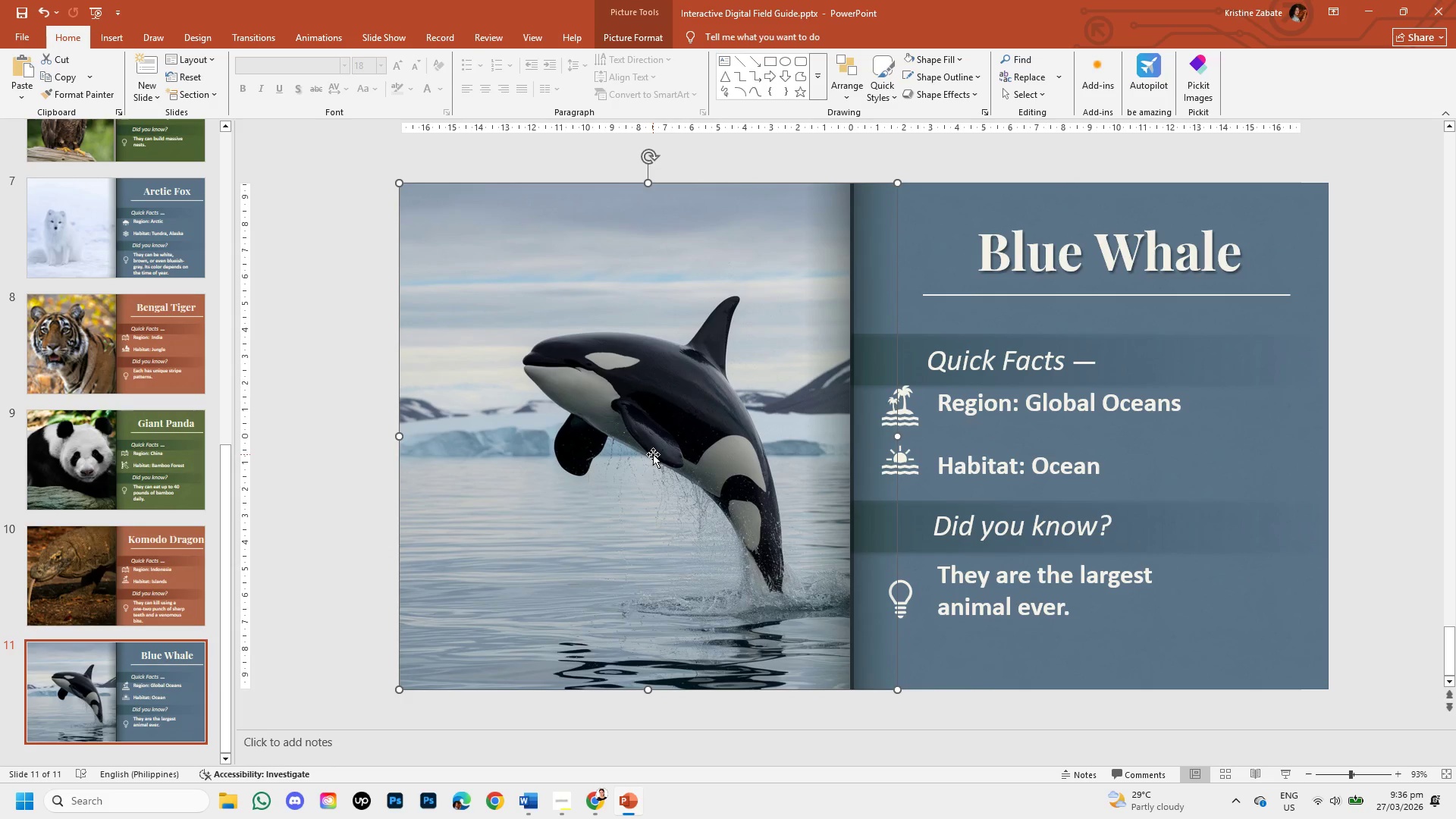 
key(Backspace)
 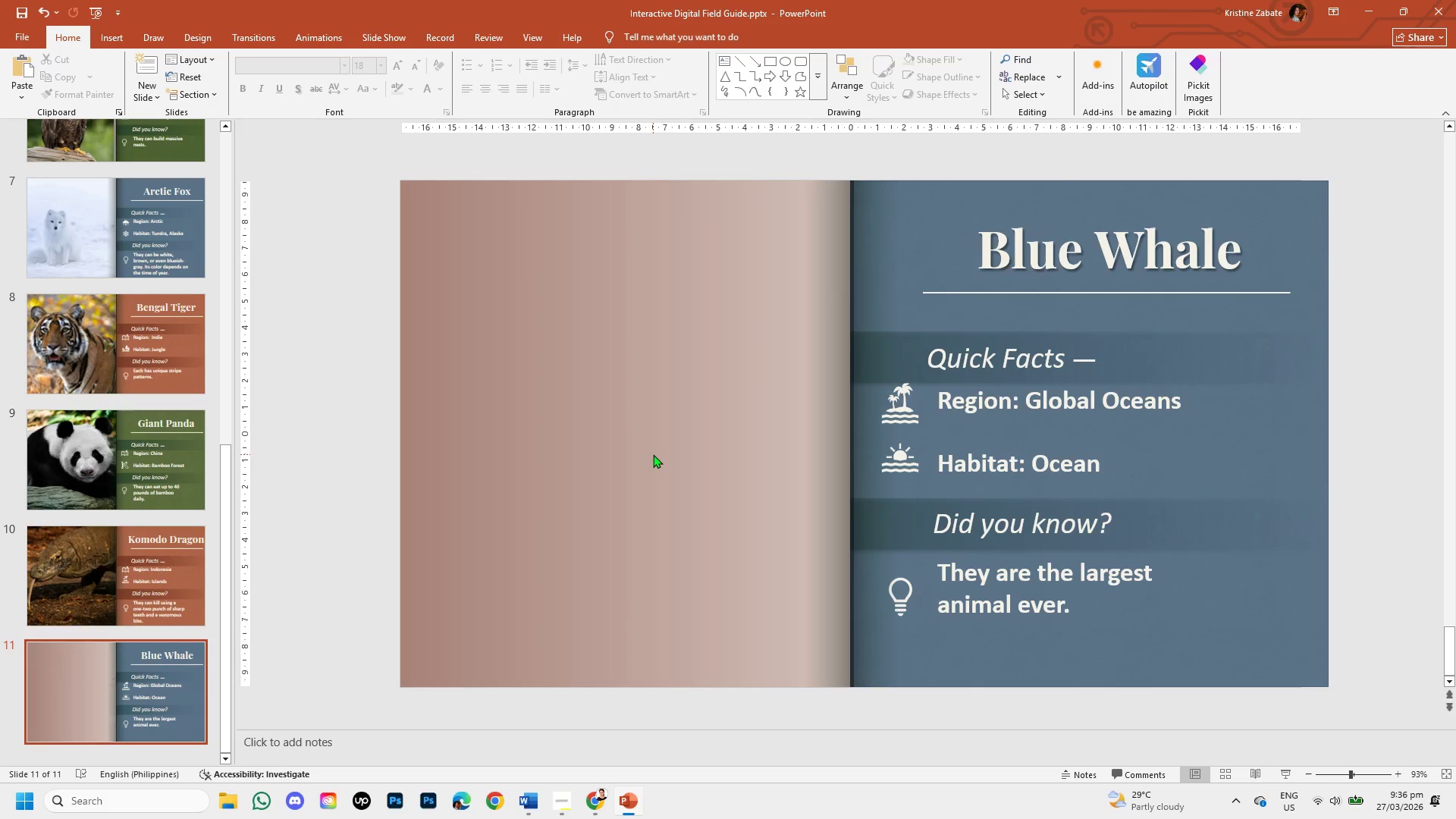 
key(Control+V)
 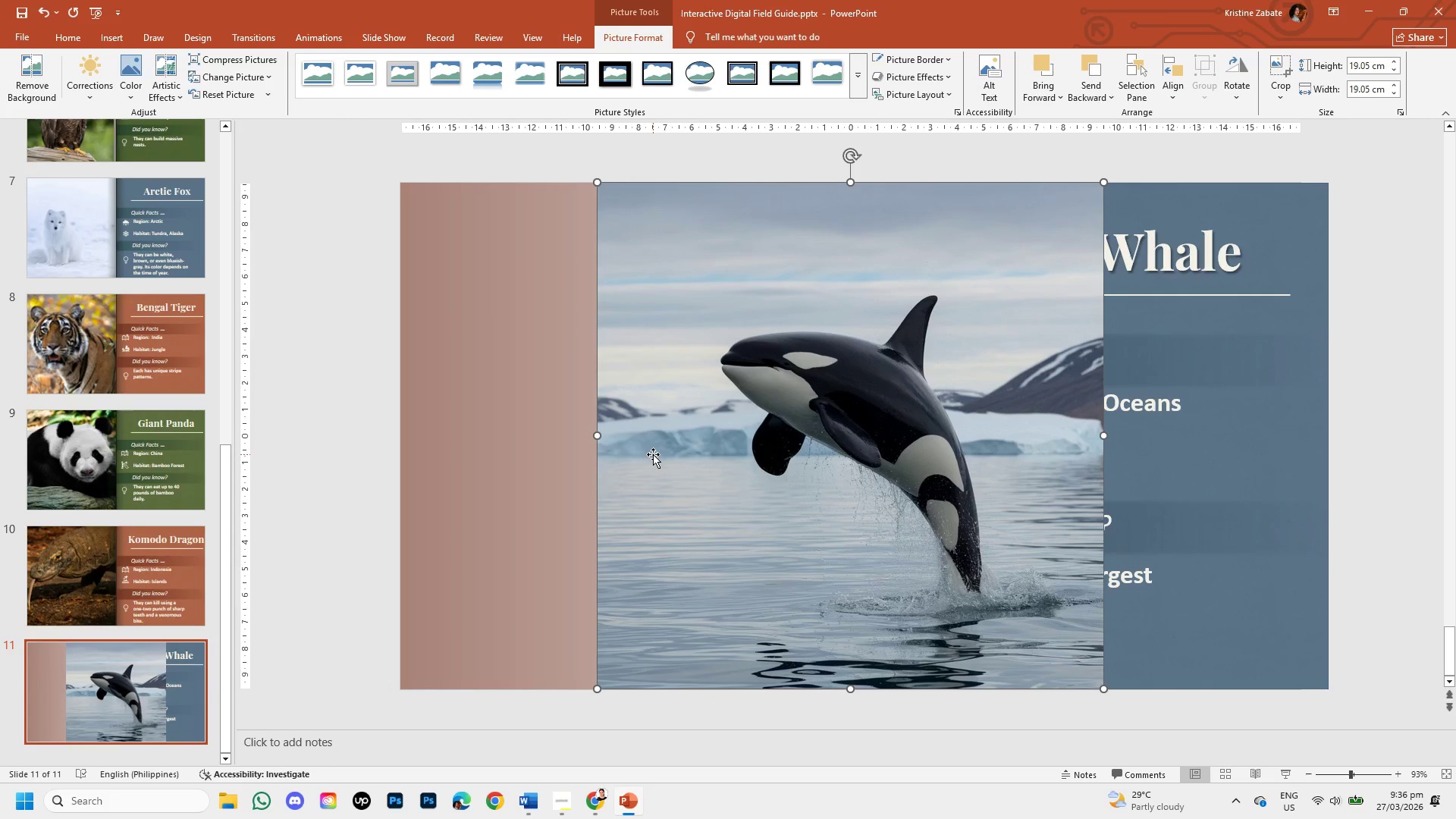 
key(Backspace)
 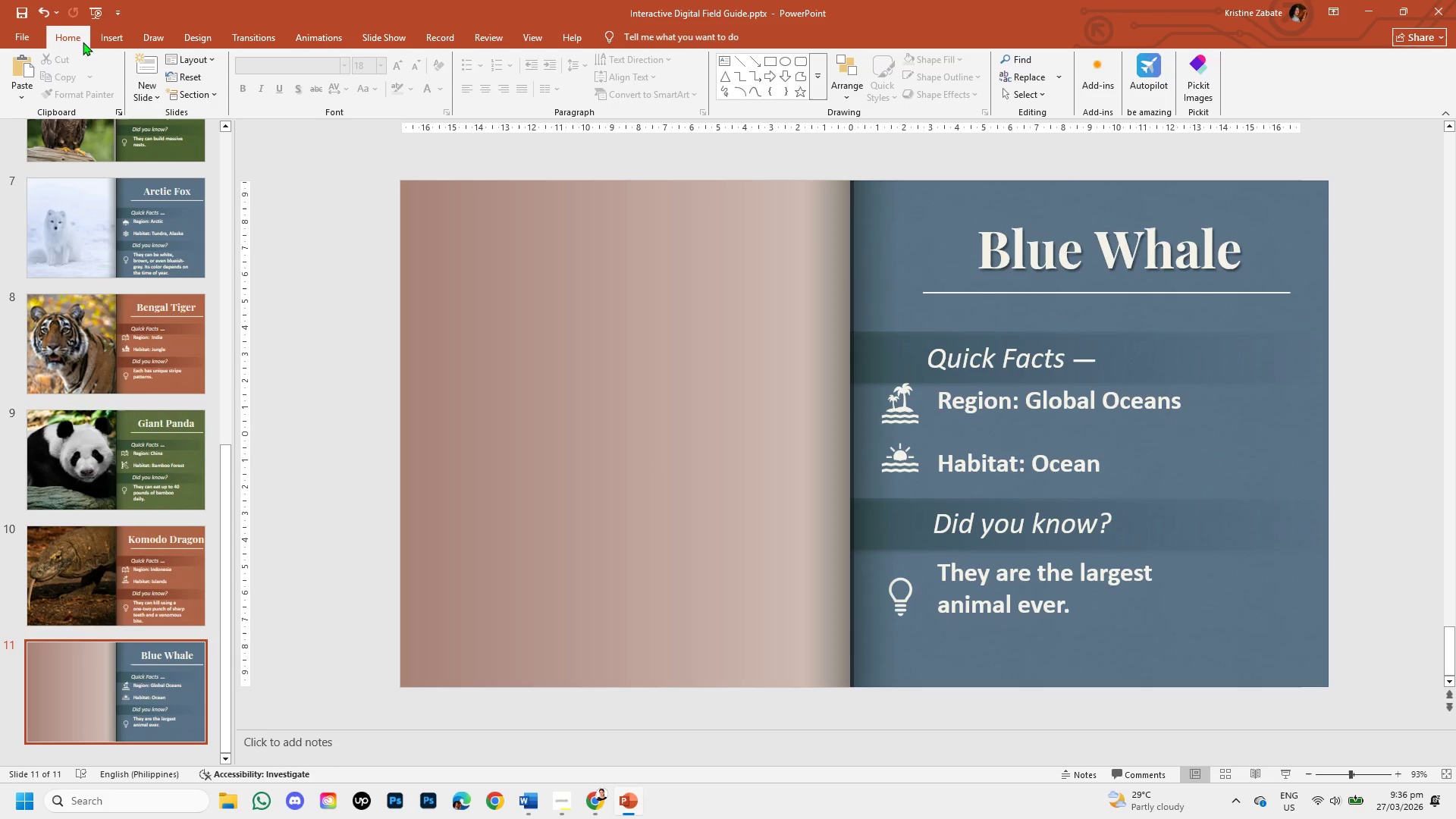 
left_click([99, 36])
 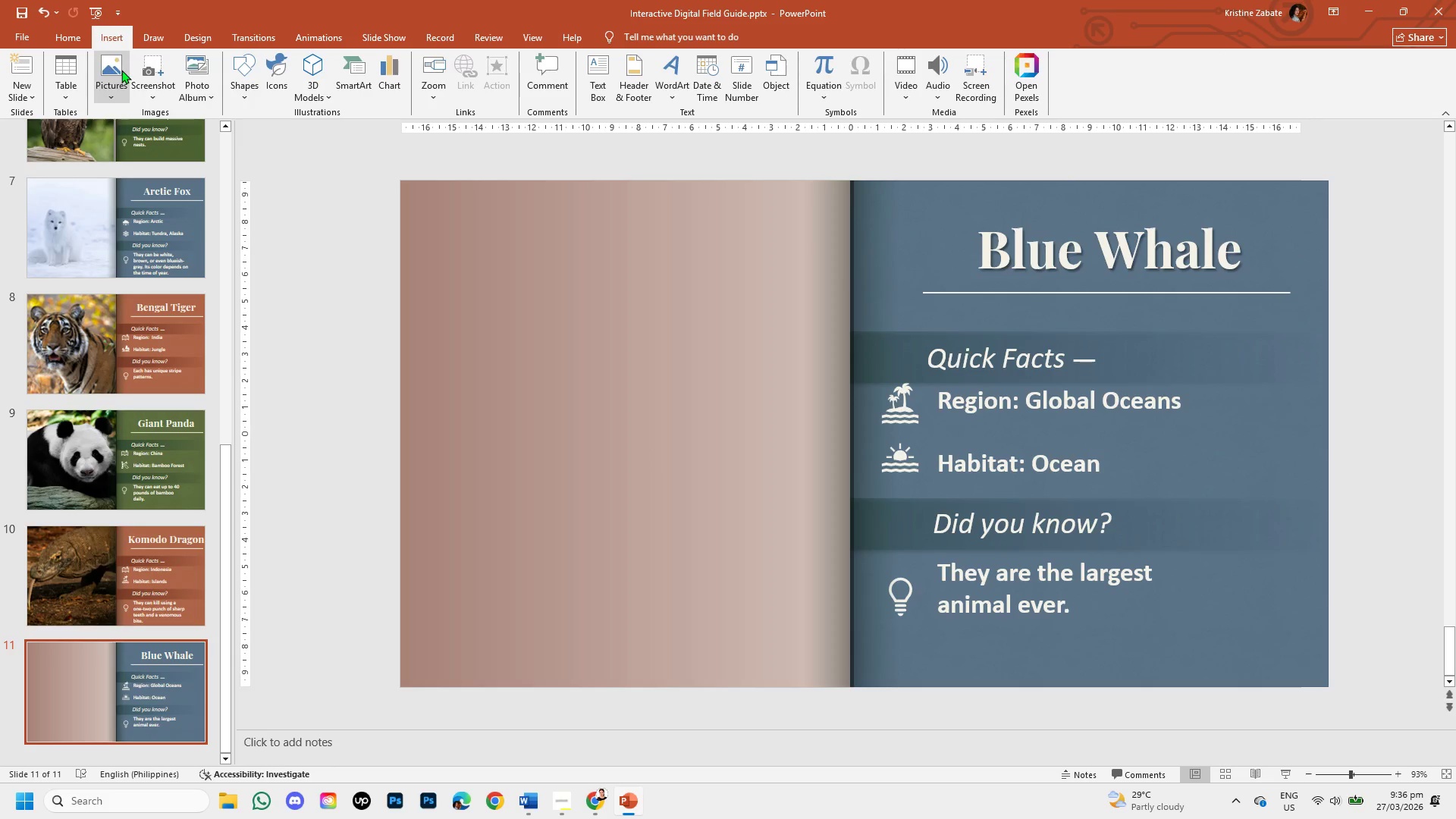 
left_click([121, 70])
 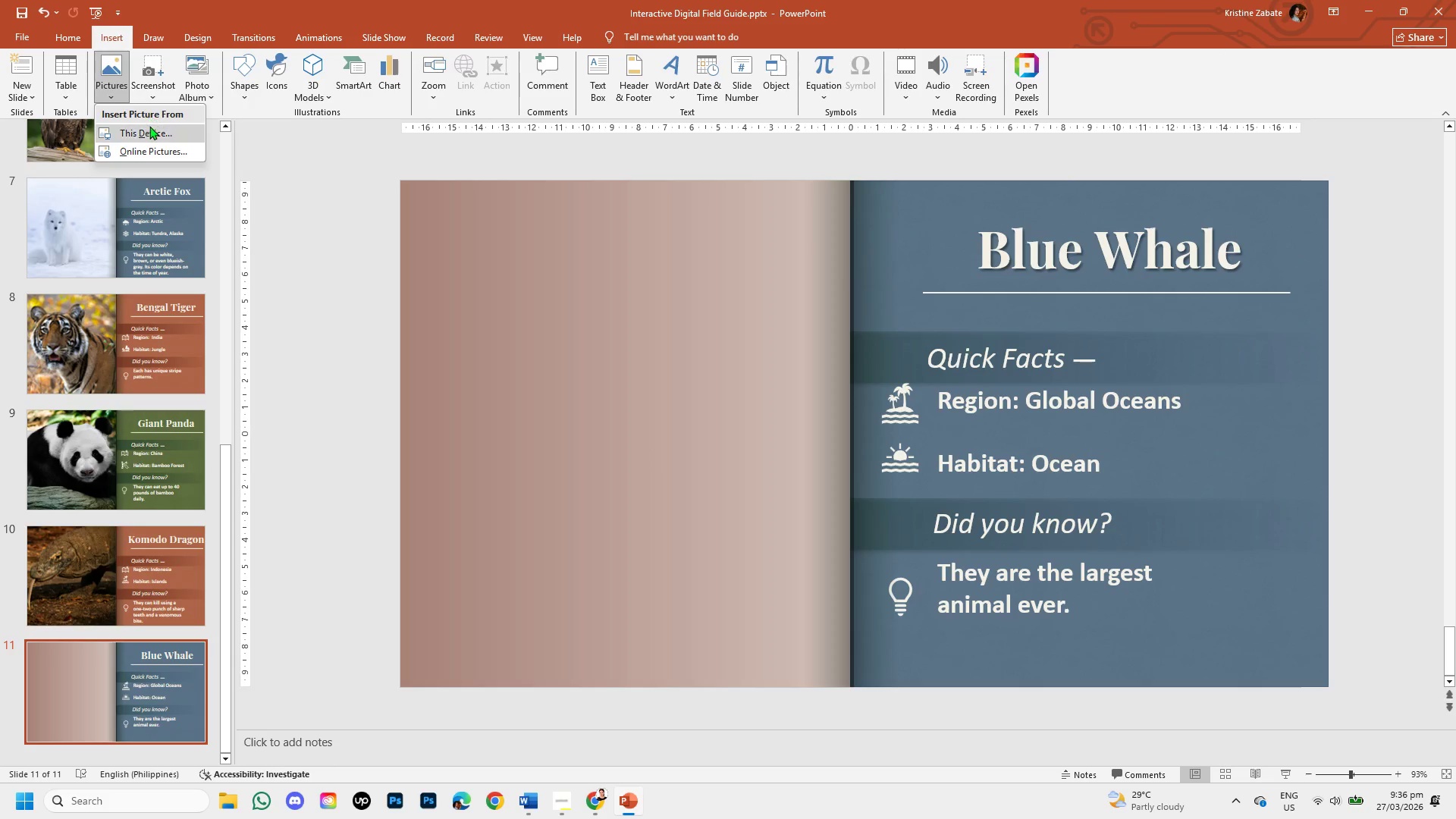 
left_click([149, 126])
 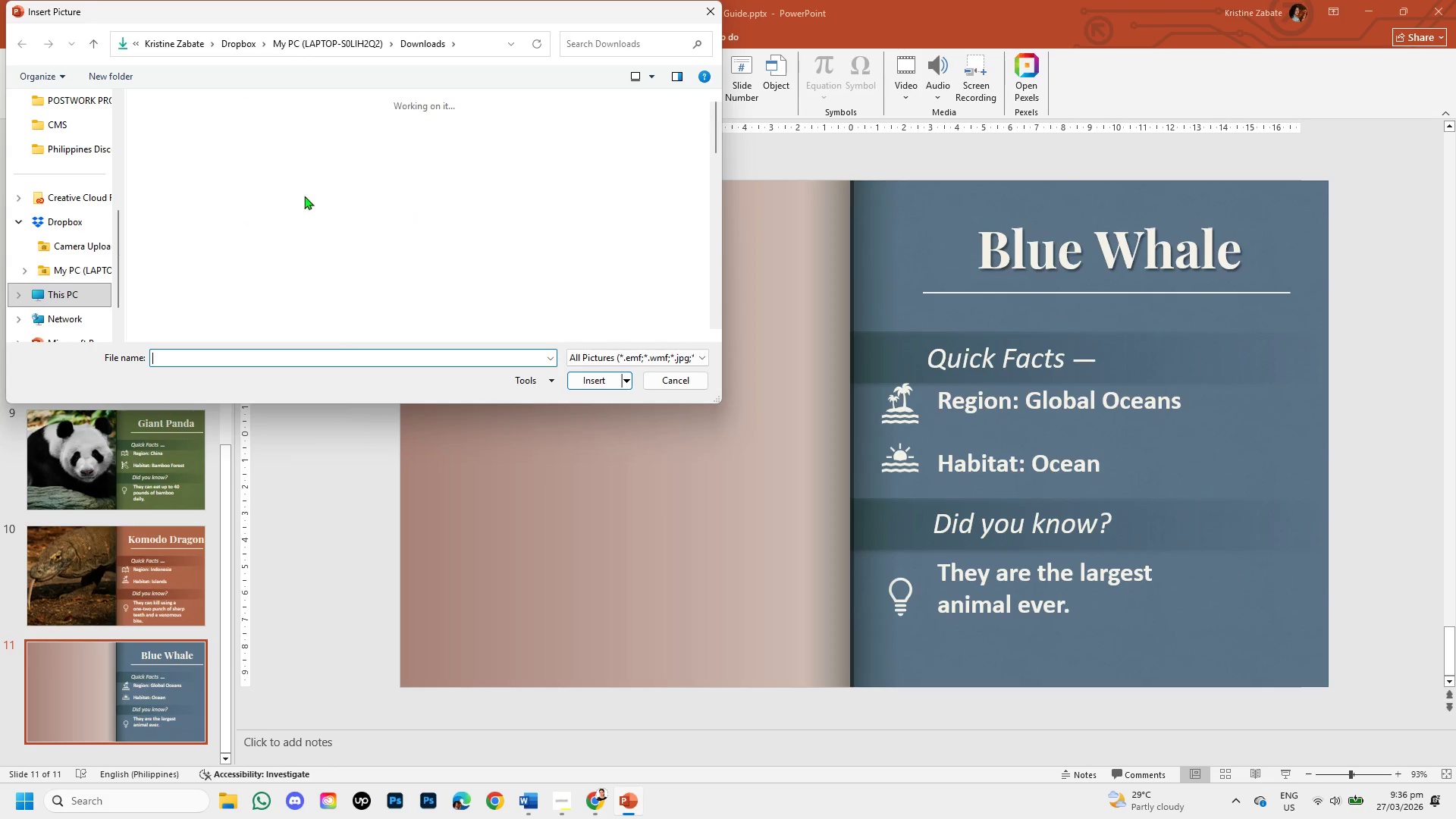 
left_click([184, 171])
 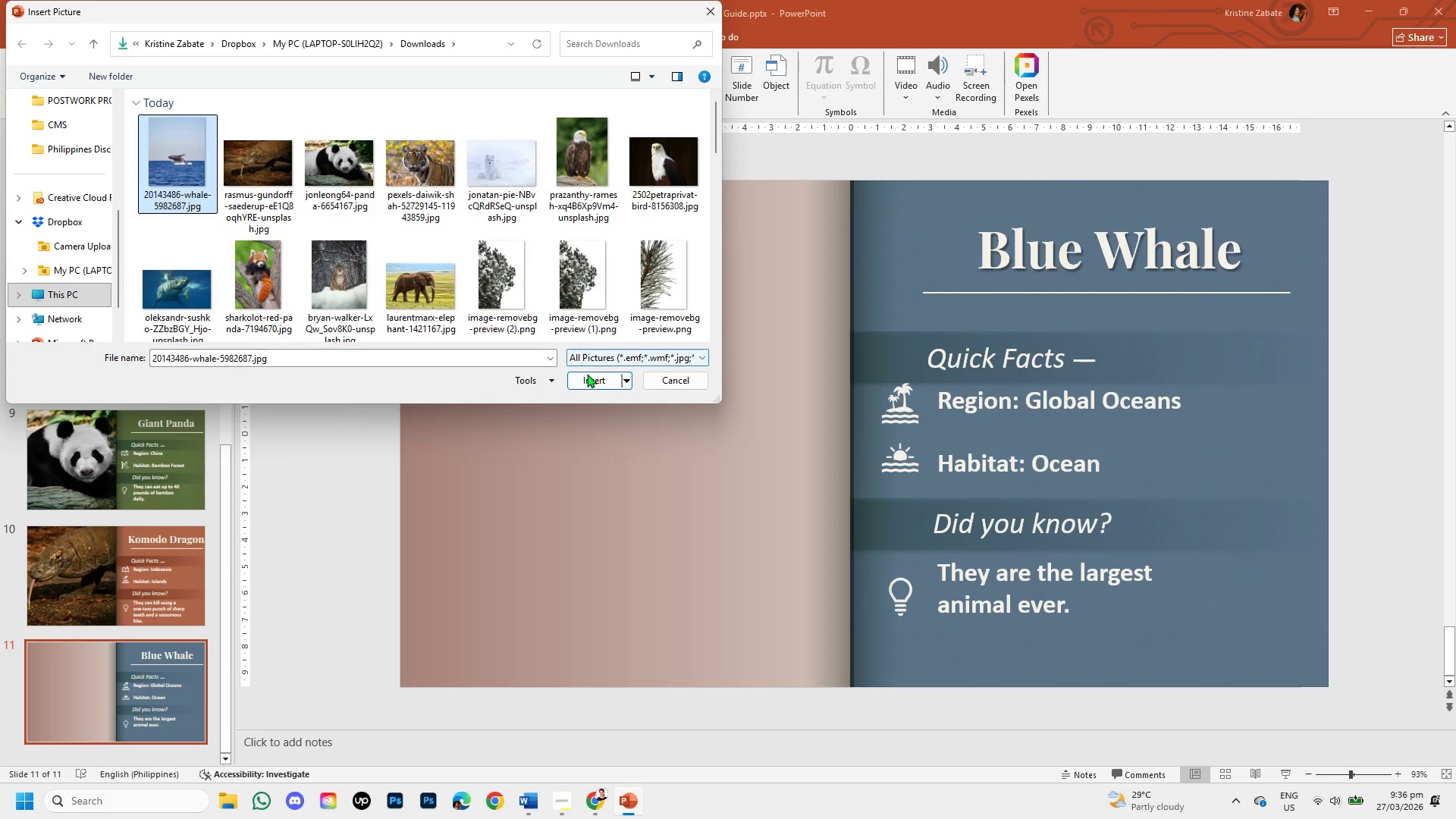 
left_click([588, 378])
 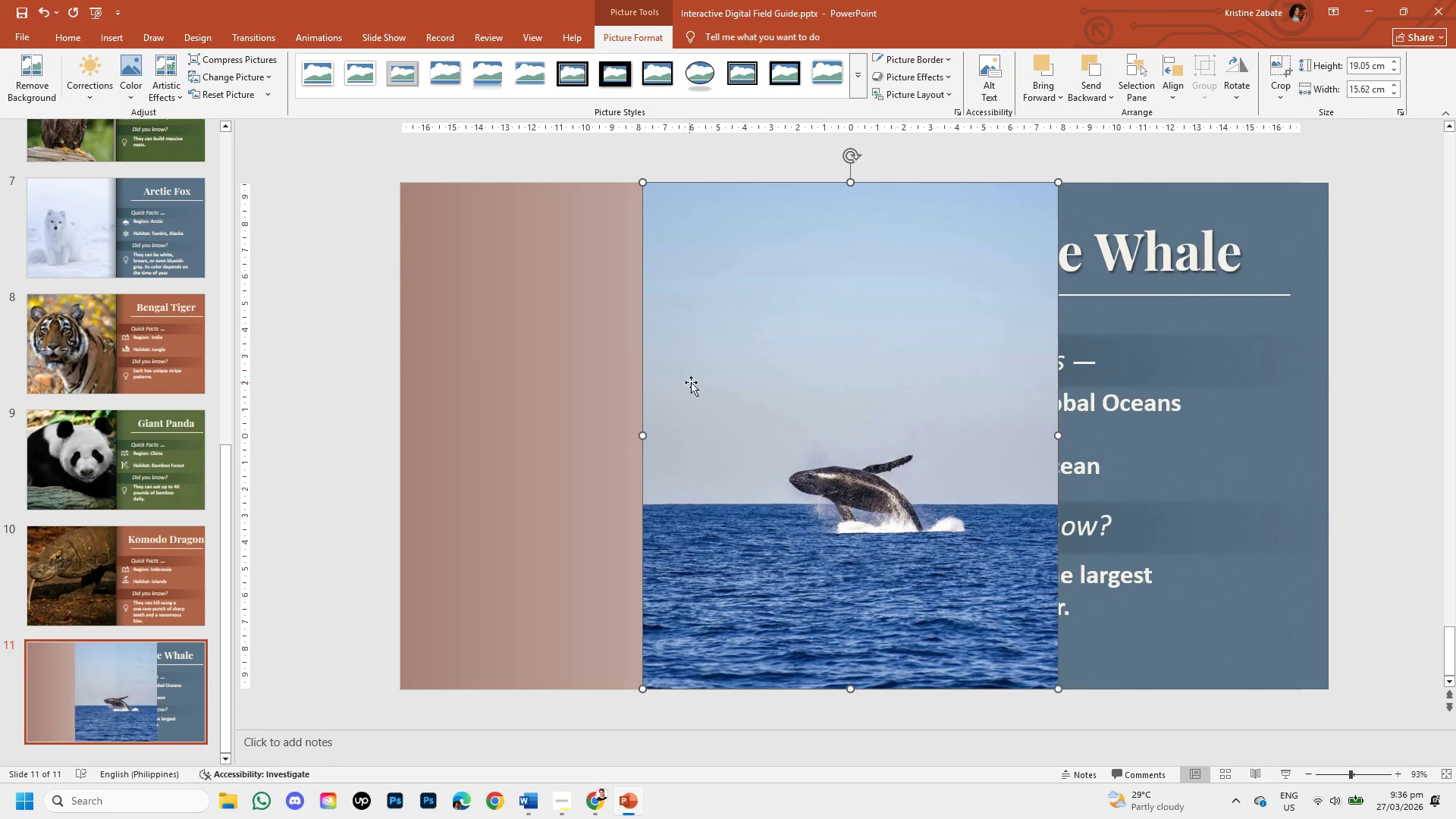 
left_click_drag(start_coordinate=[758, 389], to_coordinate=[513, 390])
 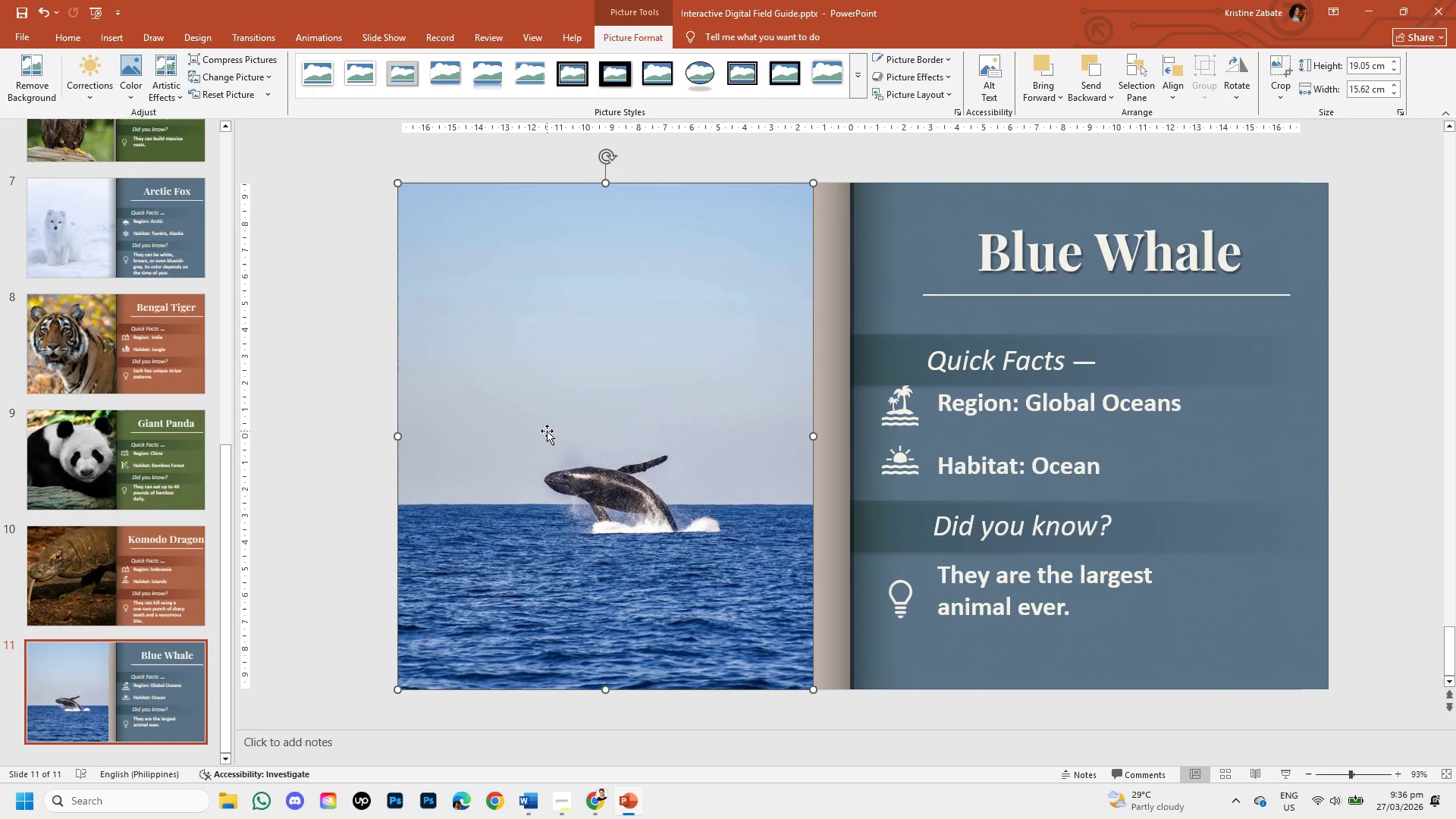 
scroll: coordinate [549, 430], scroll_direction: up, amount: 4.0
 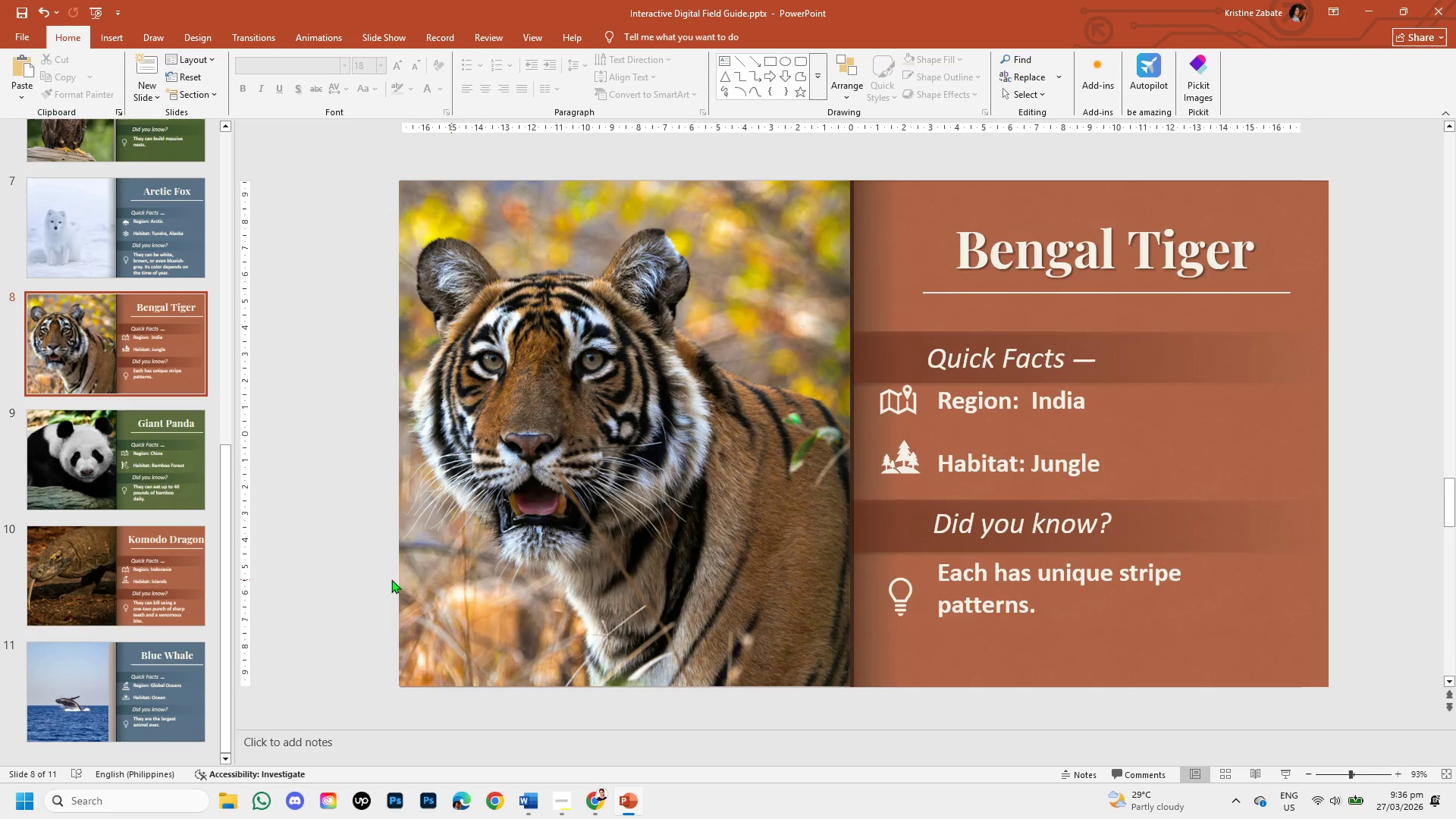 
left_click([164, 686])
 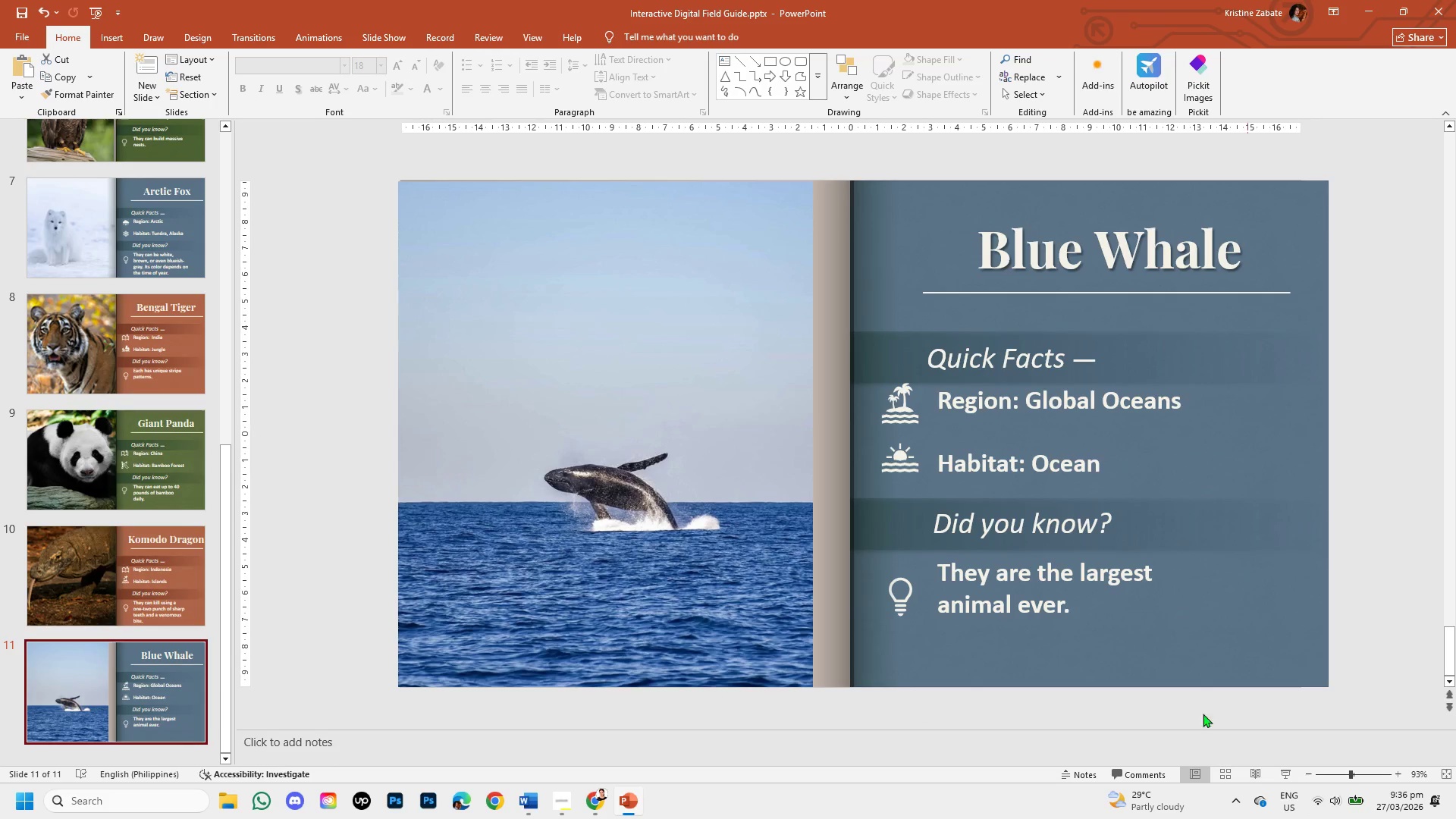 
double_click([657, 405])
 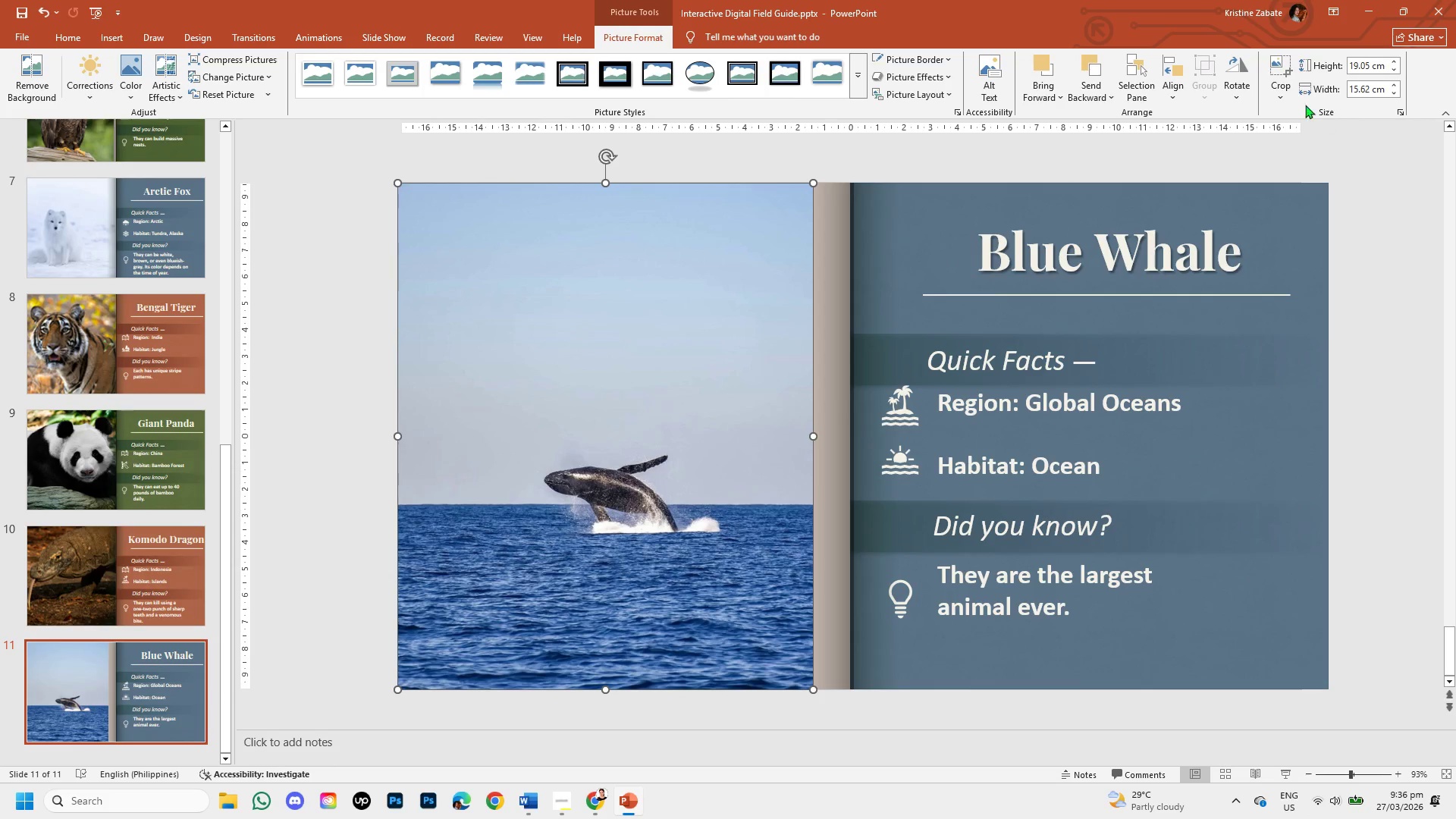 
left_click([1285, 93])
 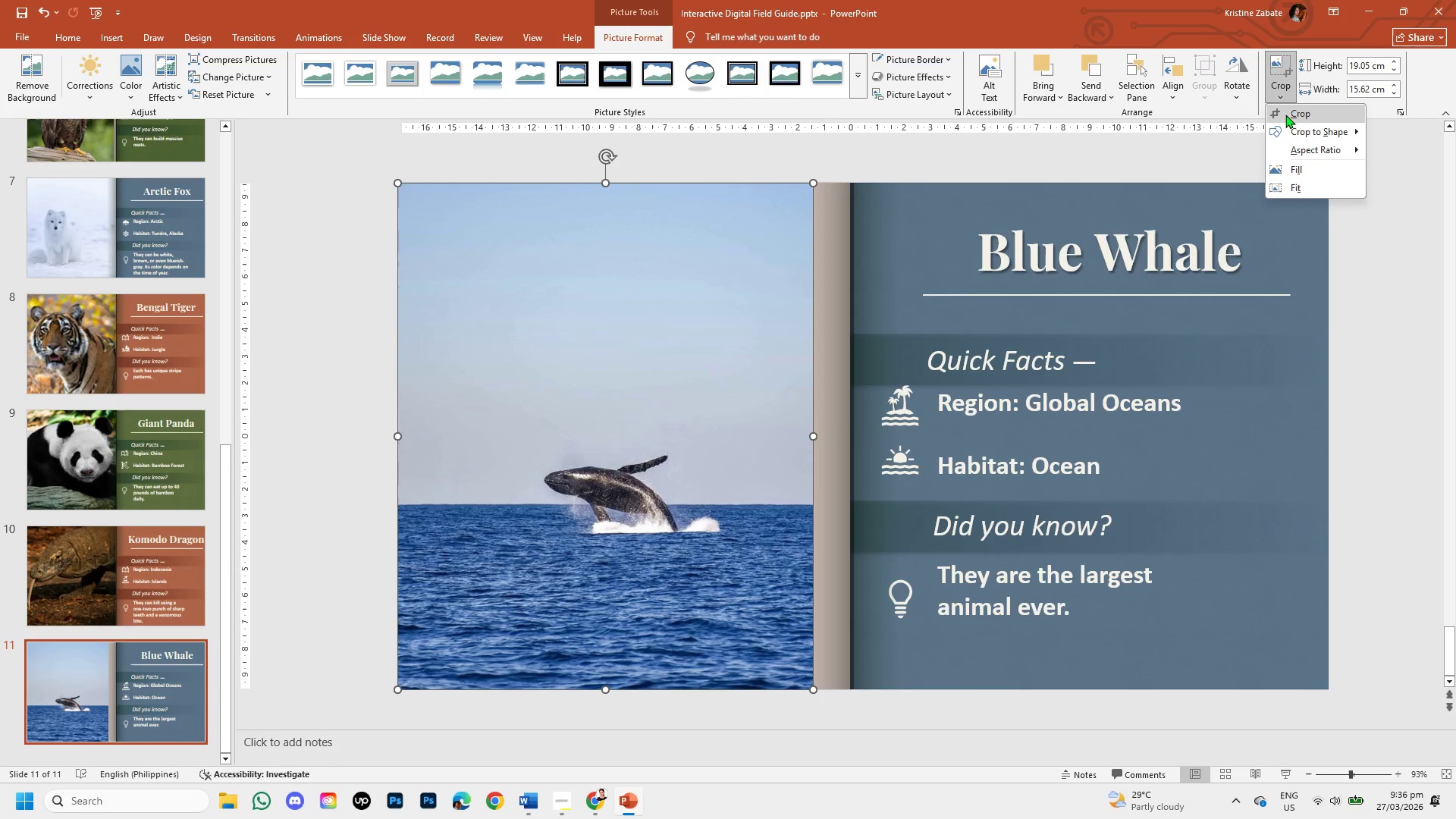 
left_click([1287, 114])
 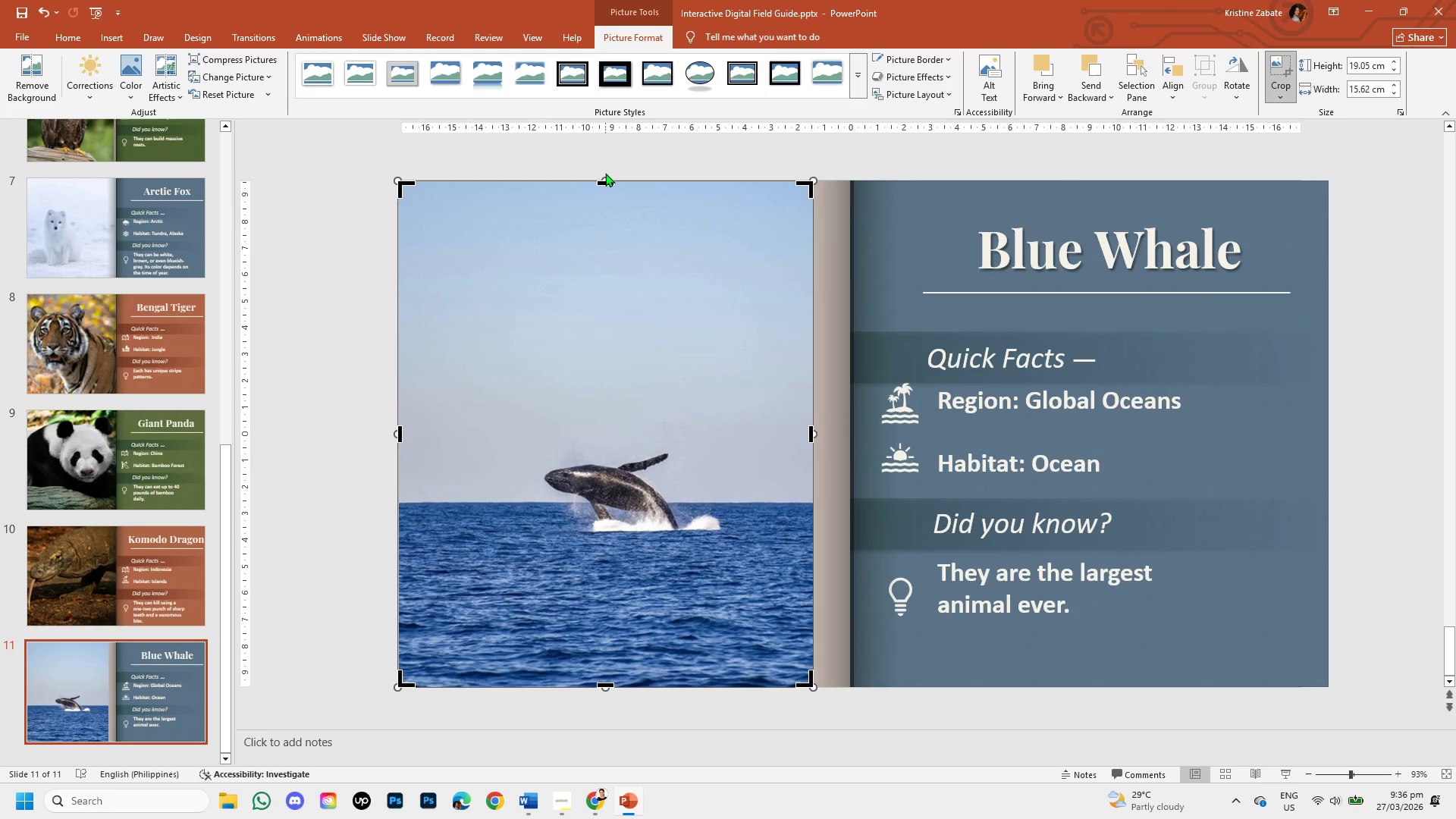 
left_click_drag(start_coordinate=[605, 179], to_coordinate=[631, 0])
 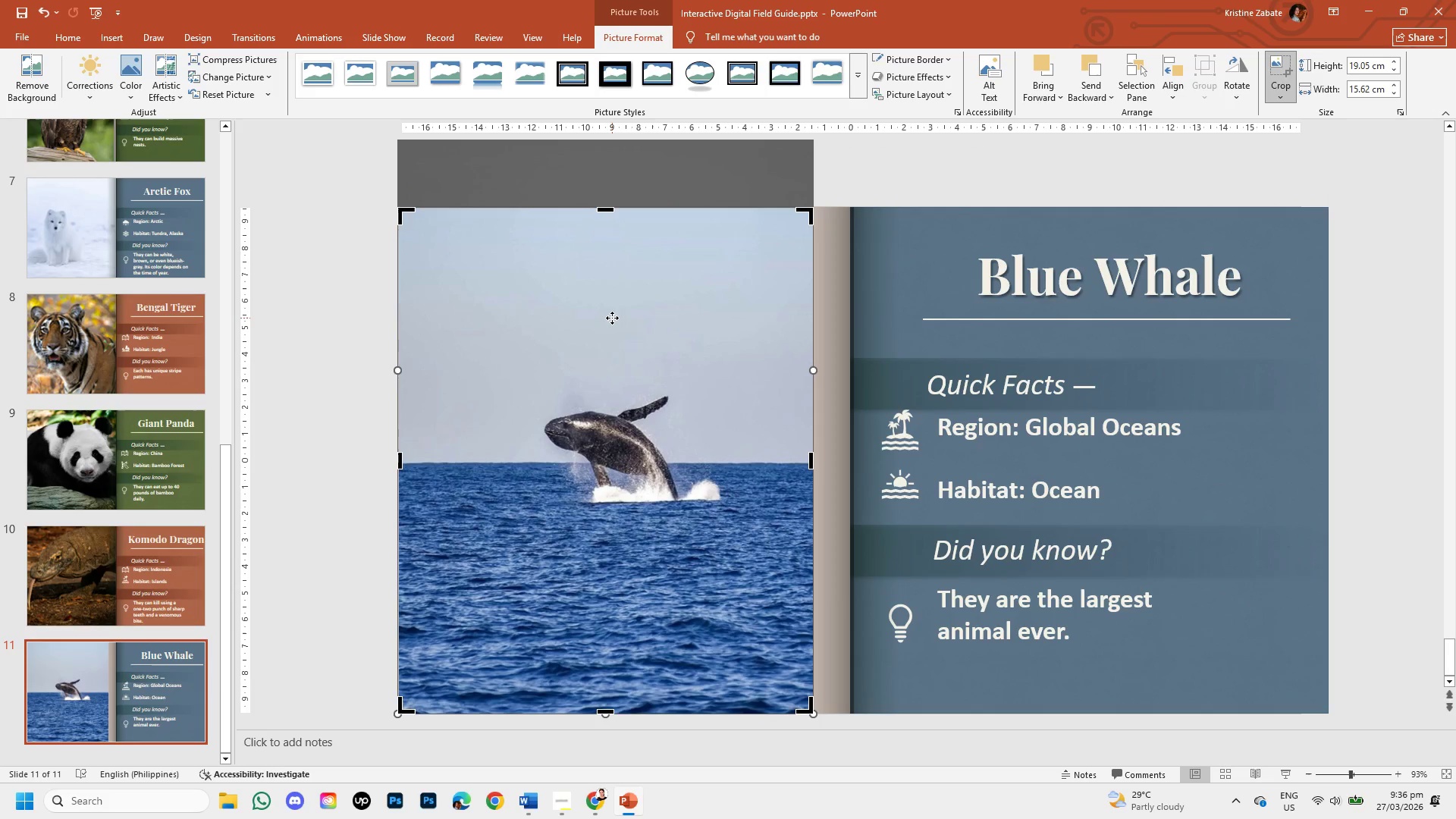 
key(Control+Z)
 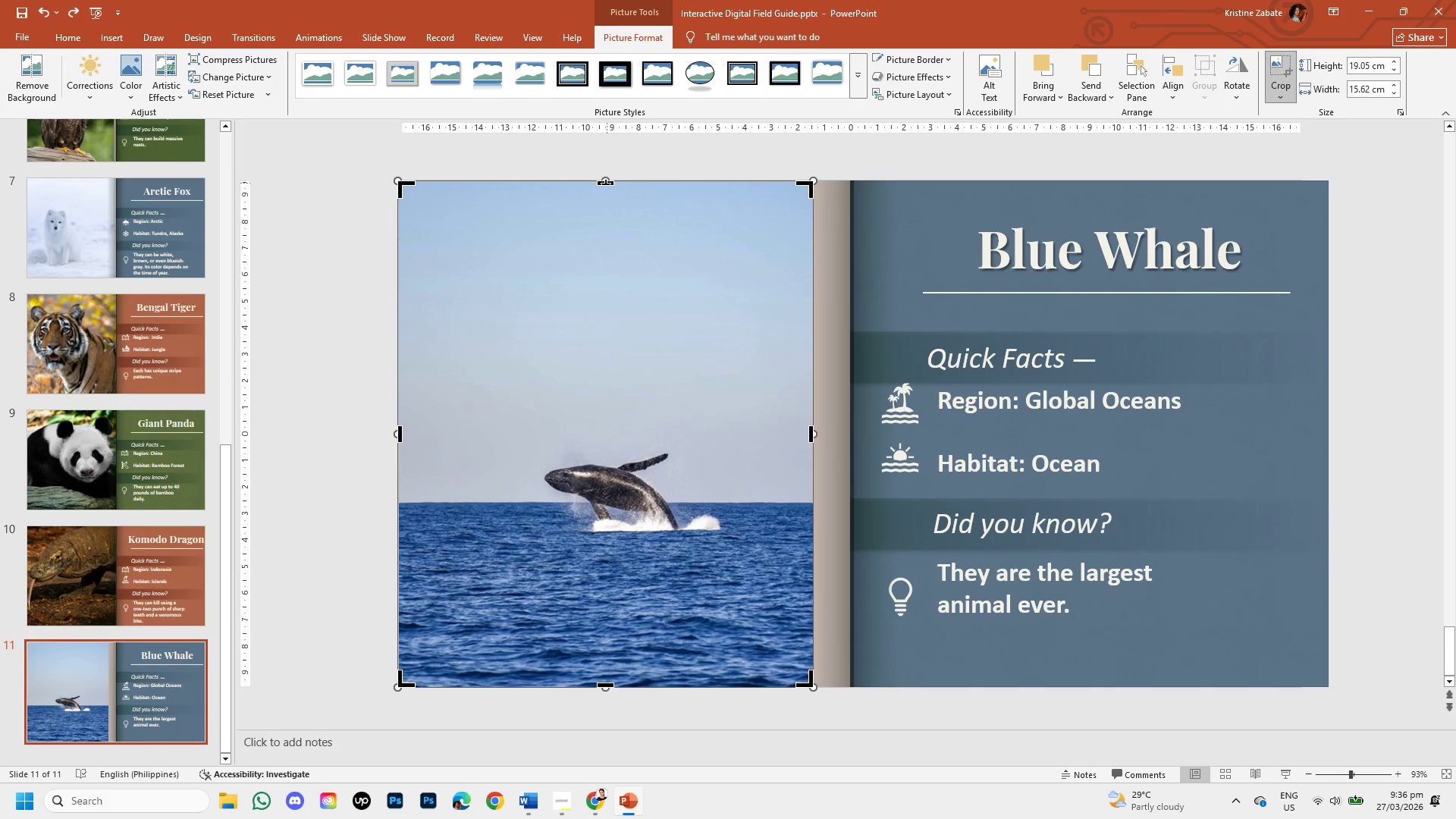 
left_click_drag(start_coordinate=[606, 184], to_coordinate=[617, 413])
 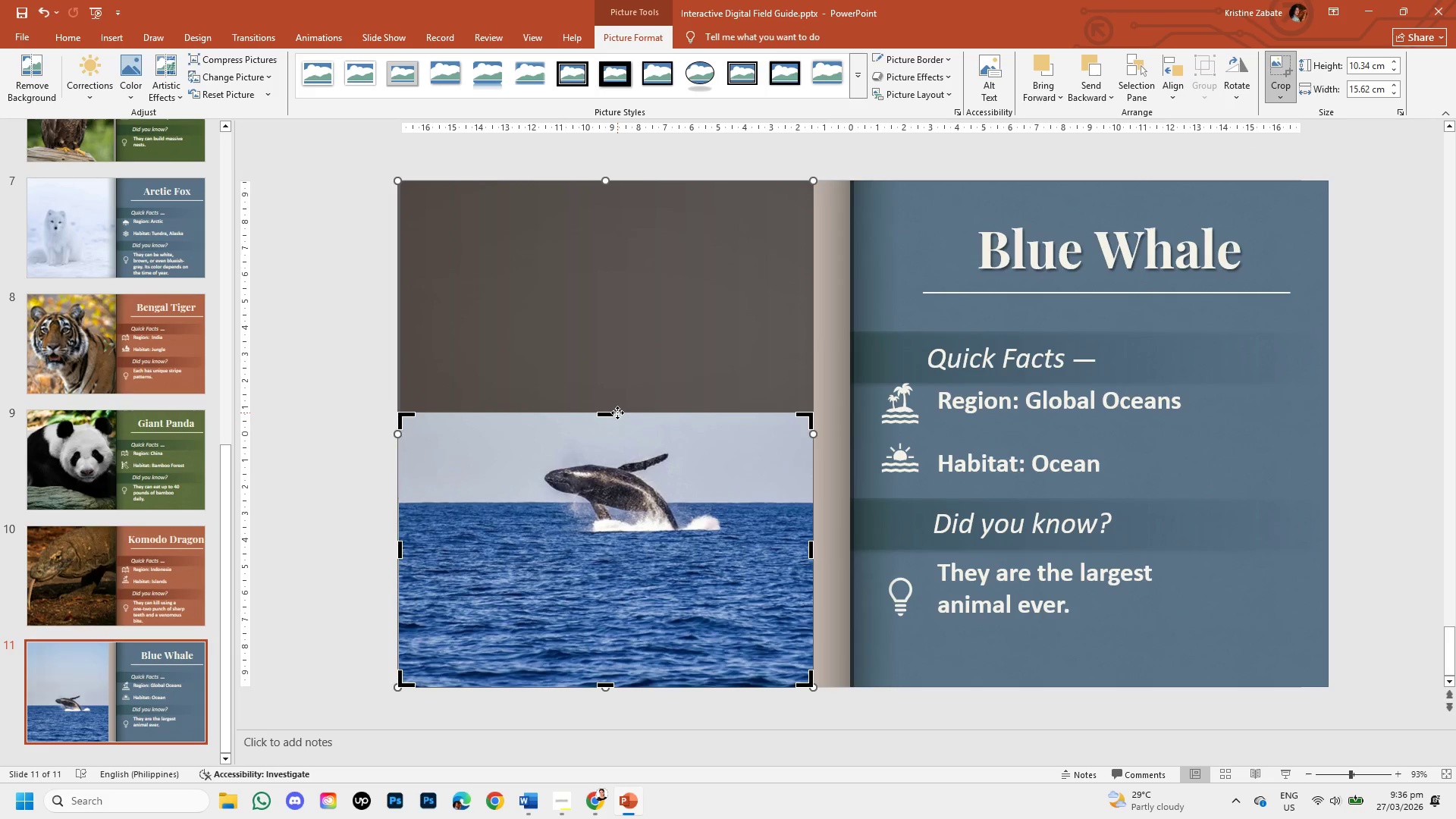 
key(Control+Z)
 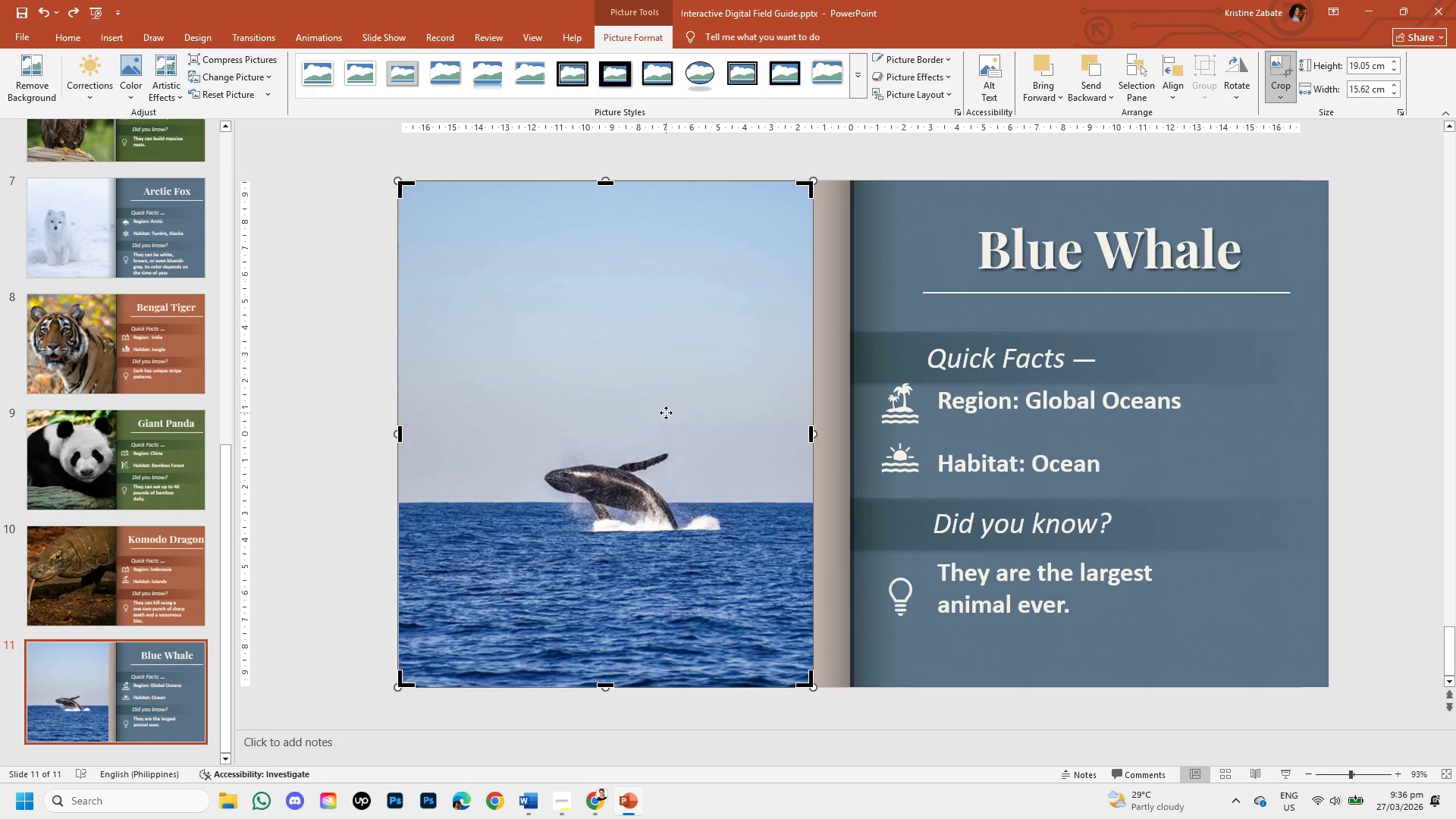 
hold_key(key=ControlLeft, duration=0.34)
 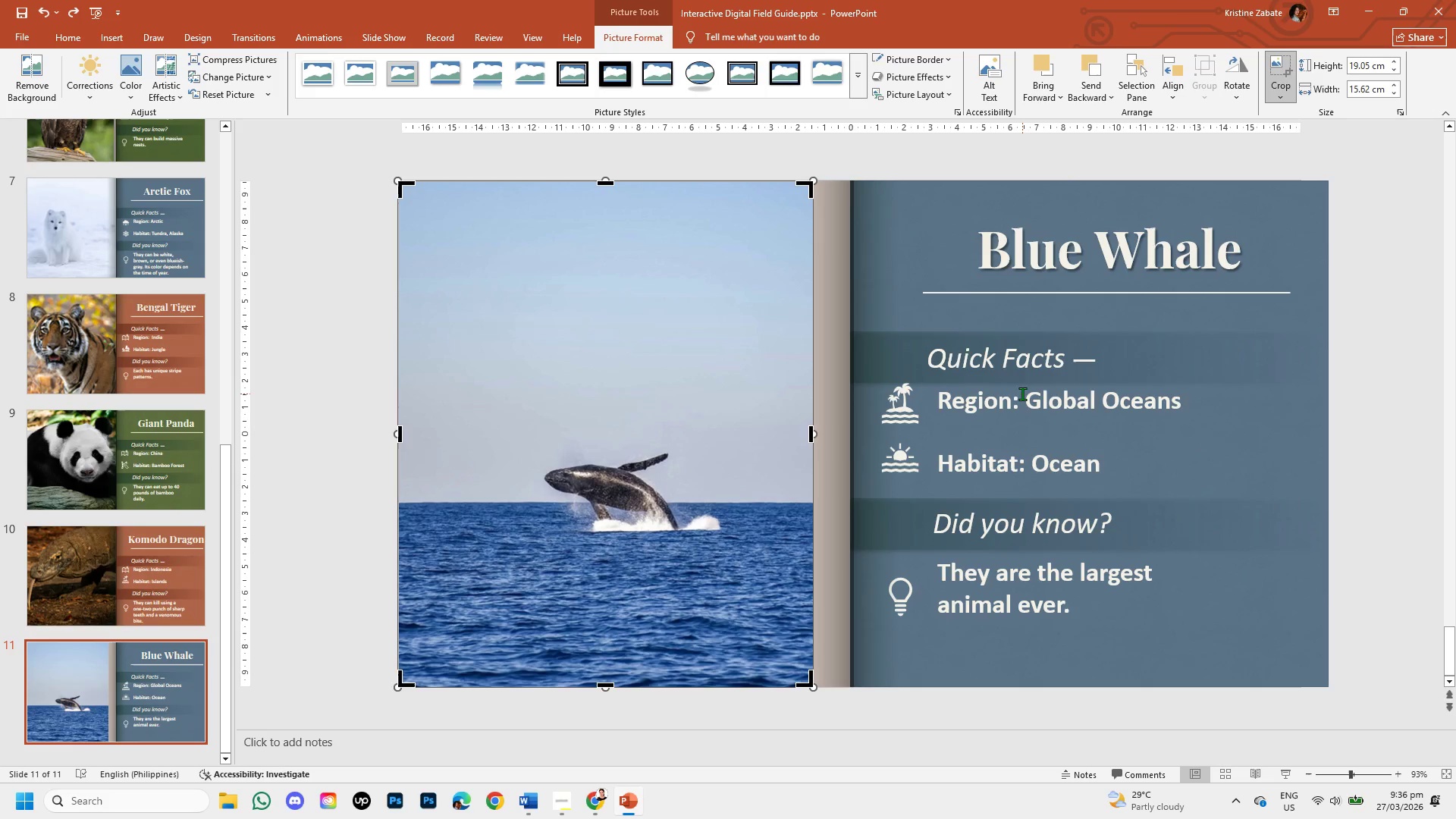 
key(Backspace)
 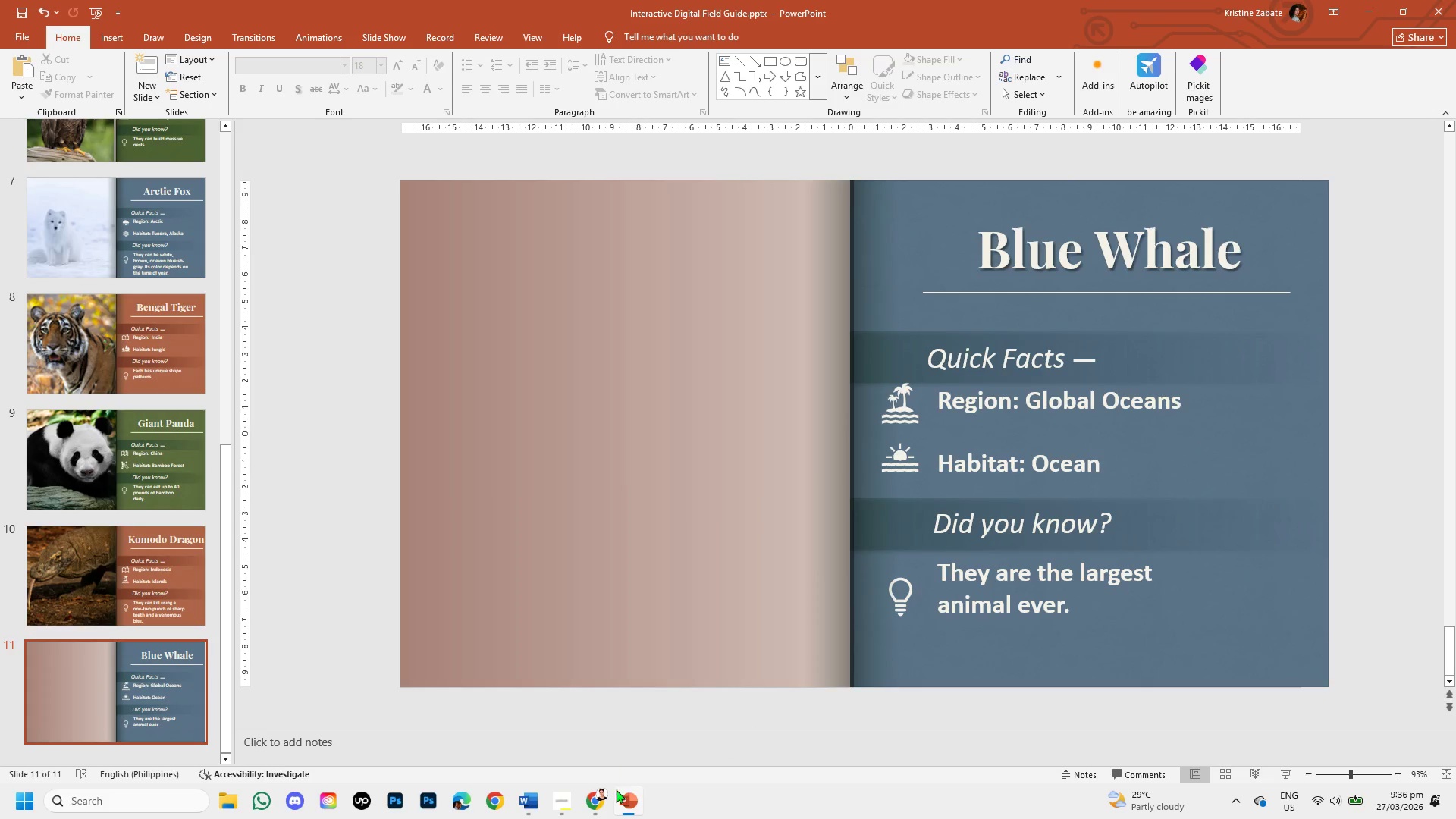 
left_click([595, 801])
 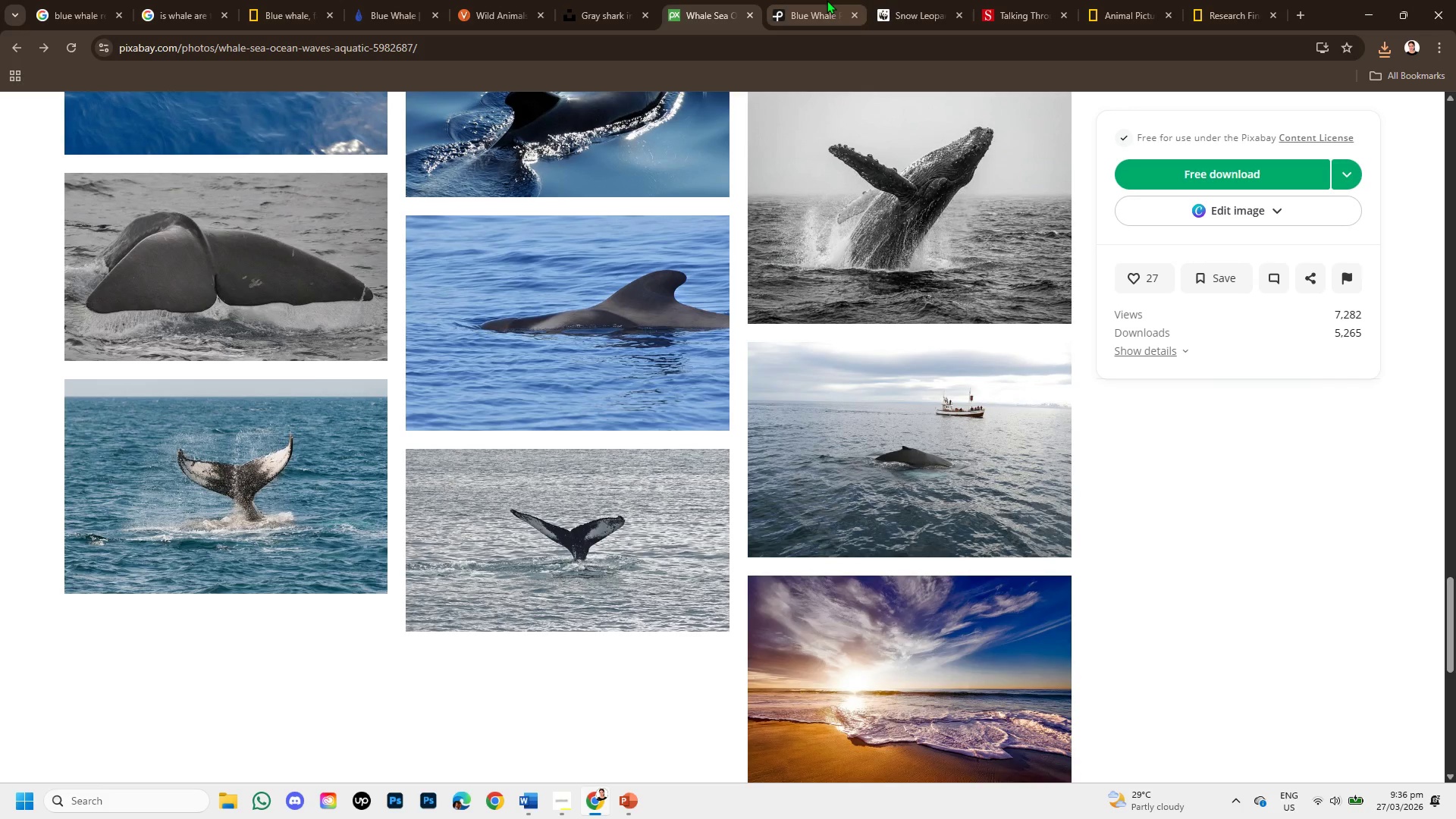 
left_click([827, 0])
 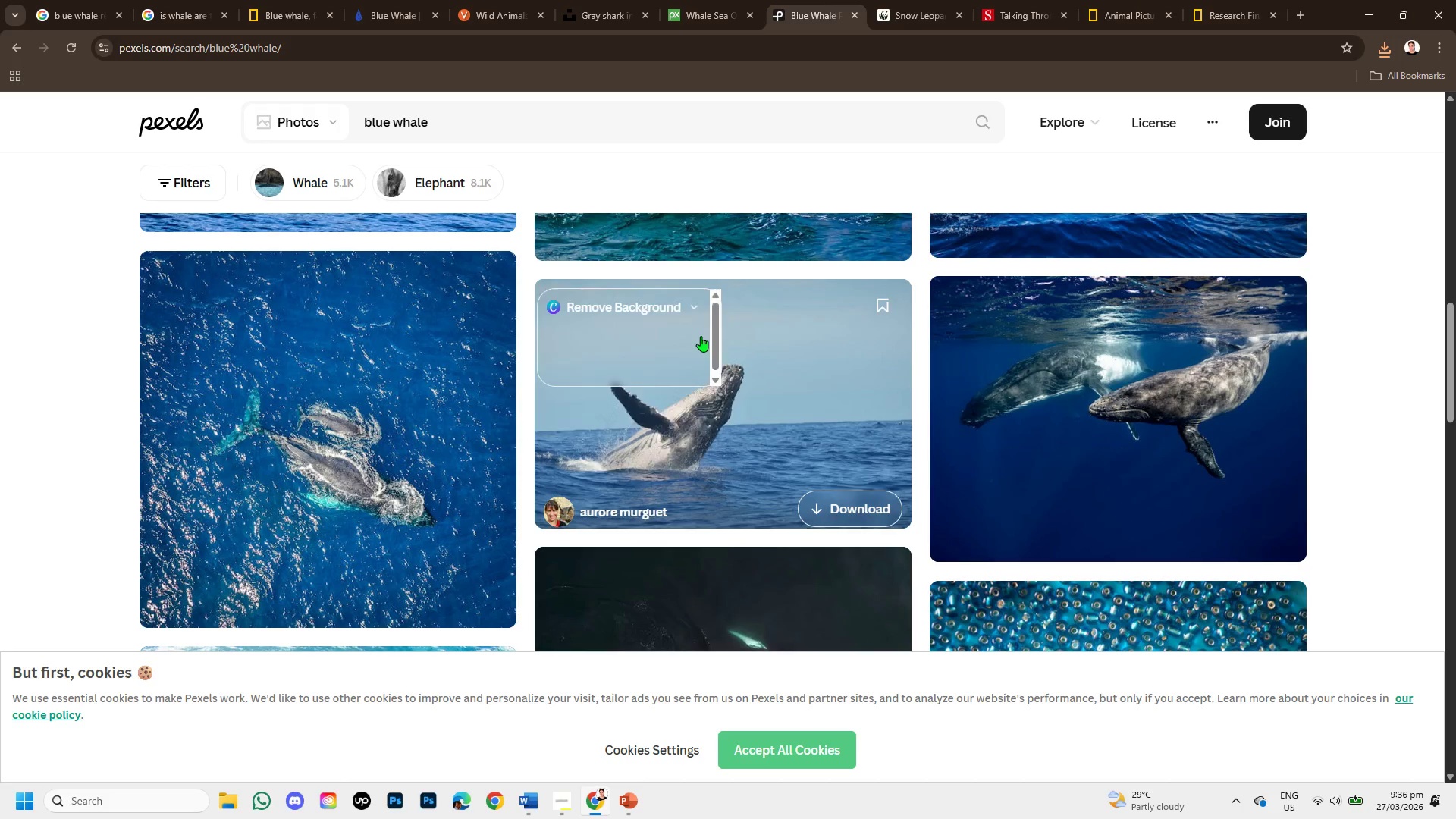 
scroll: coordinate [701, 372], scroll_direction: down, amount: 1.0
 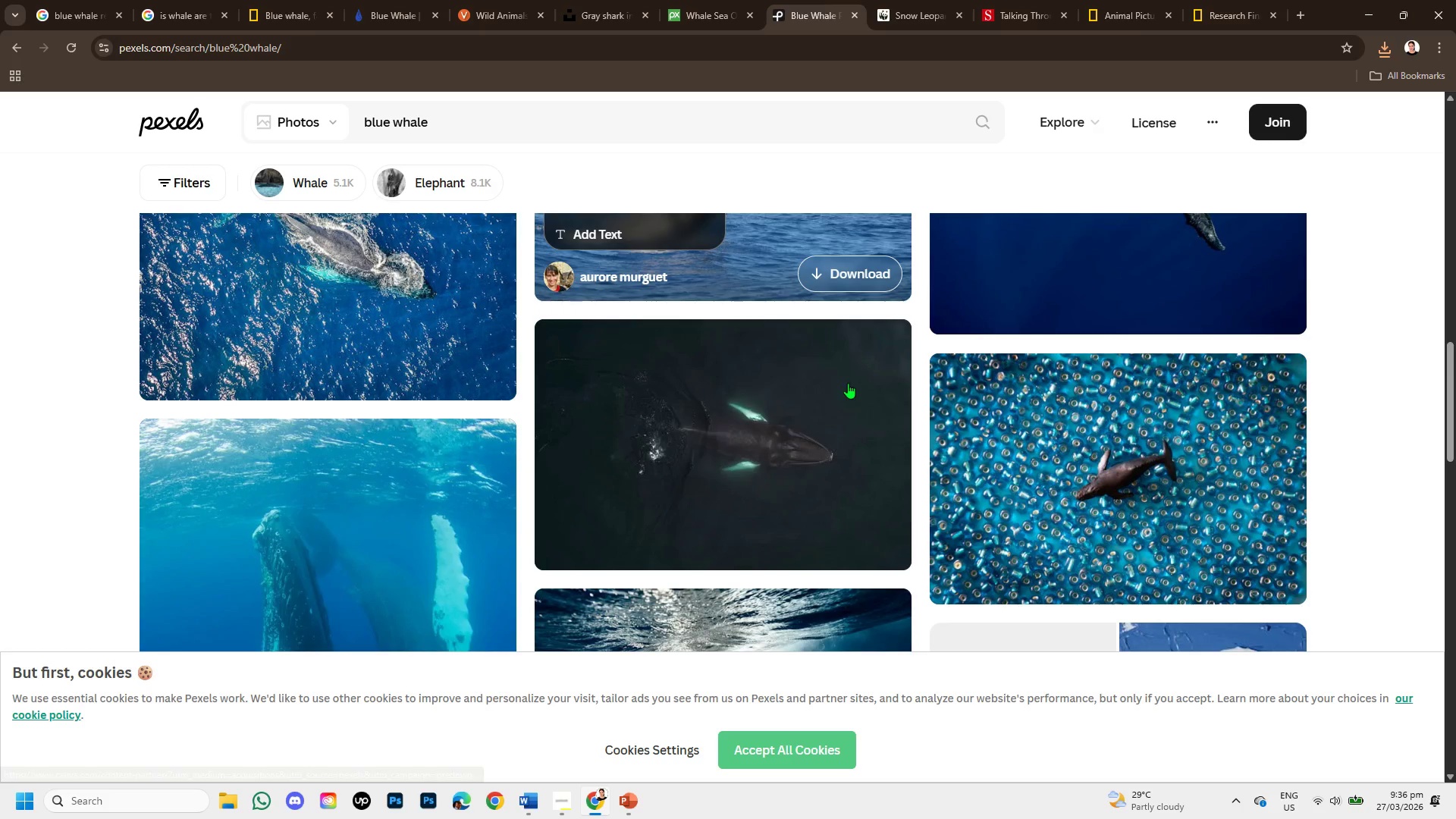 
scroll: coordinate [848, 383], scroll_direction: up, amount: 1.0
 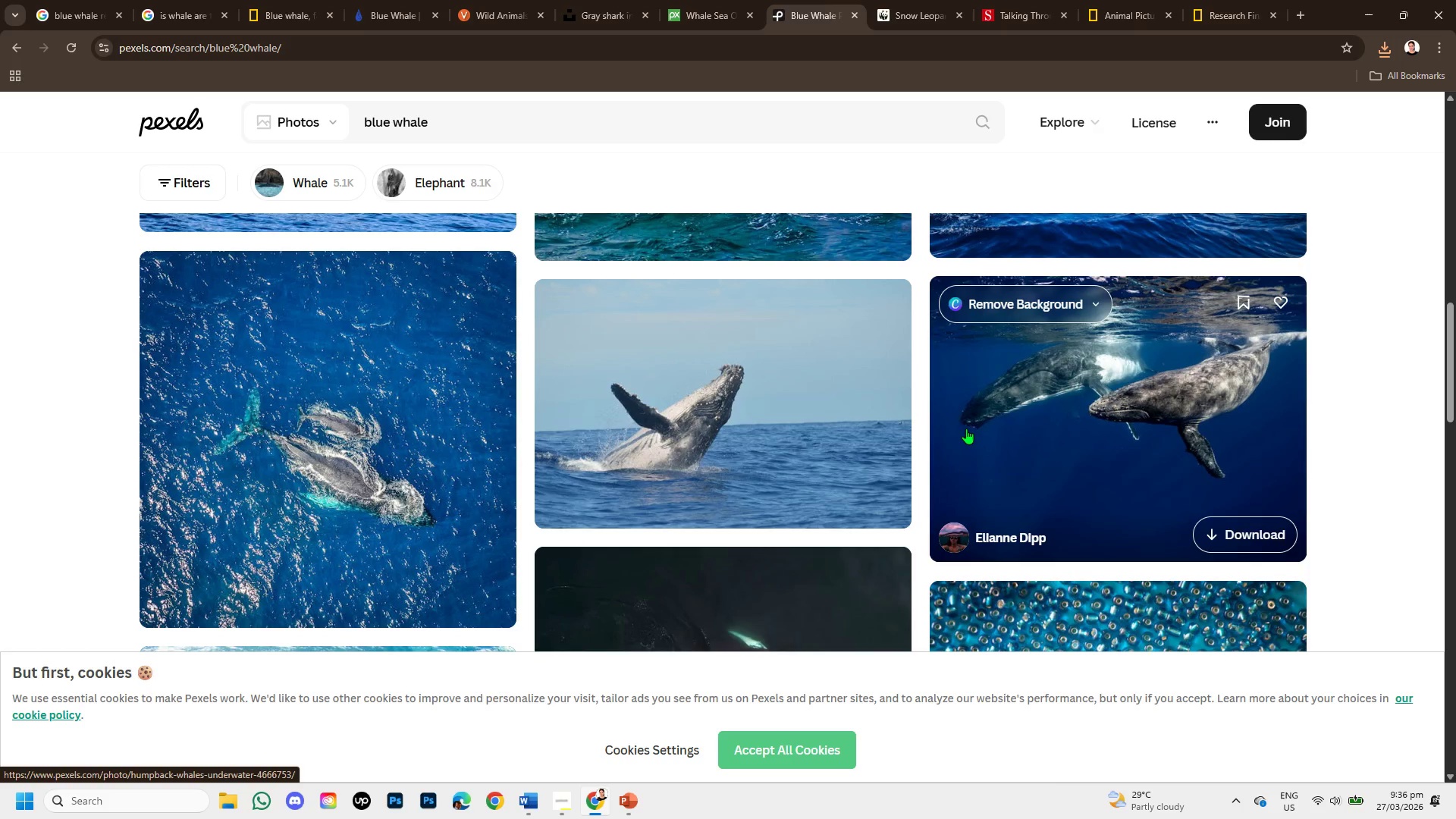 
left_click([966, 428])
 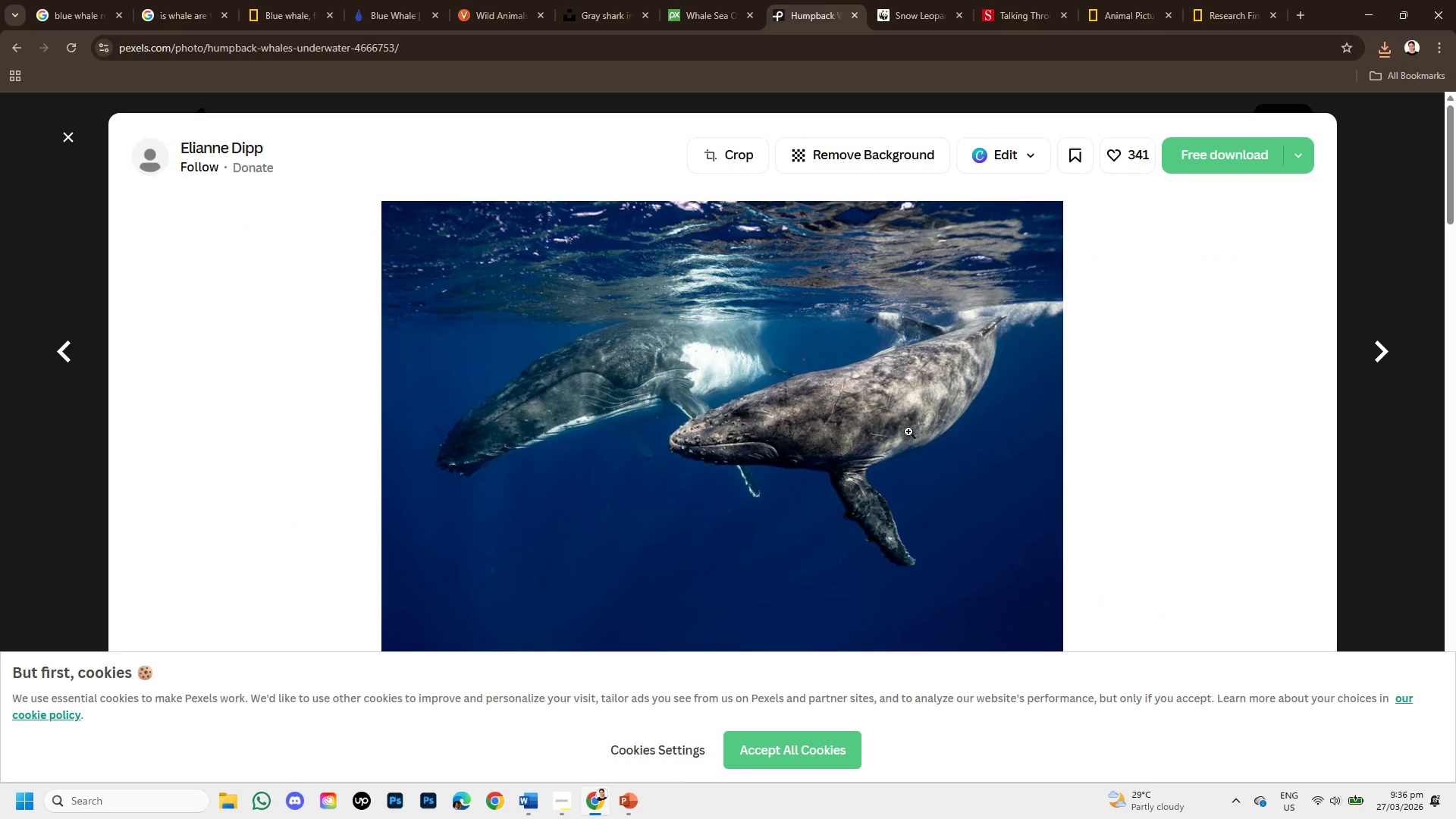 
scroll: coordinate [585, 474], scroll_direction: down, amount: 6.0
 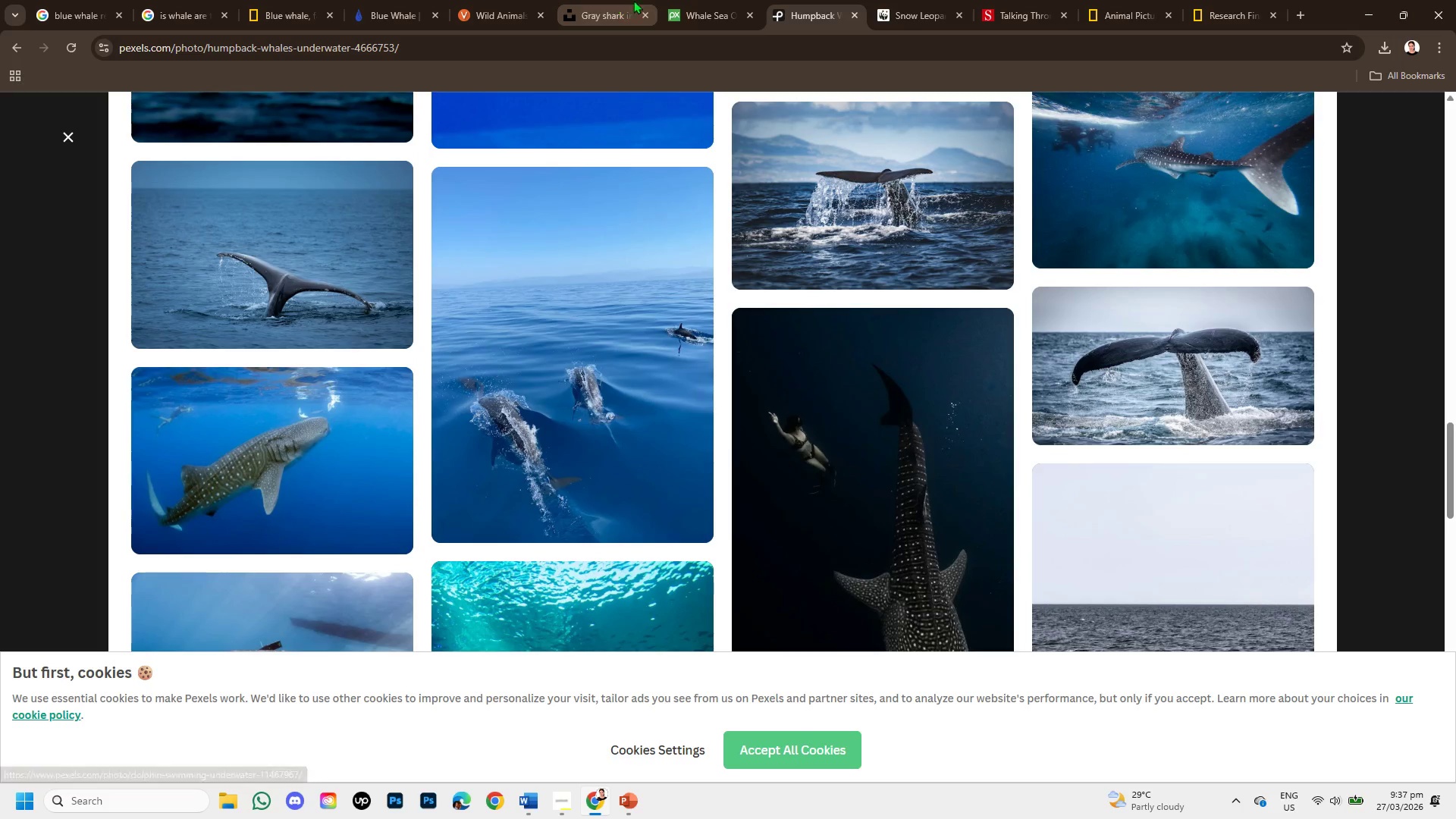 
left_click([702, 0])
 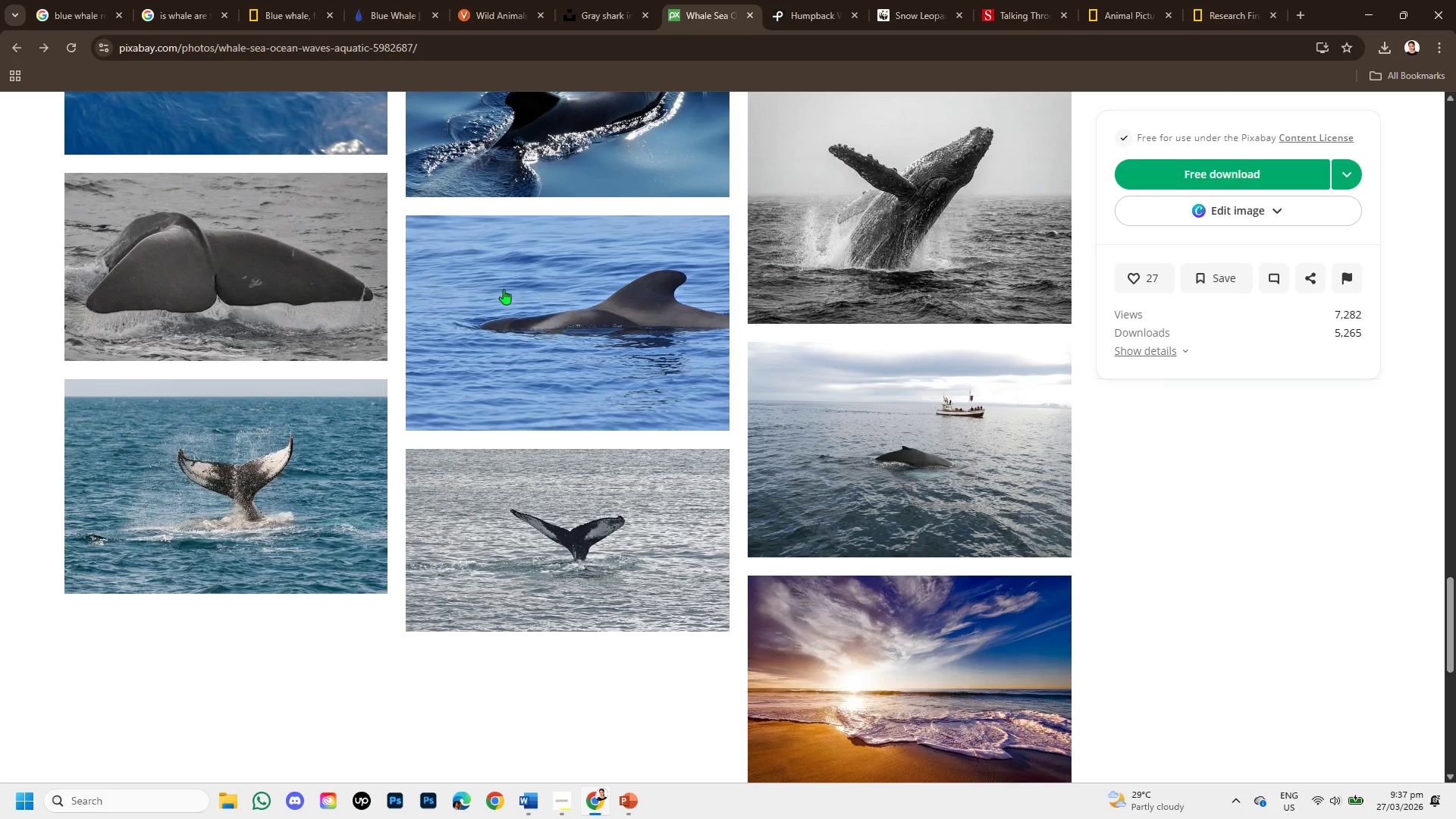 
scroll: coordinate [456, 380], scroll_direction: down, amount: 3.0
 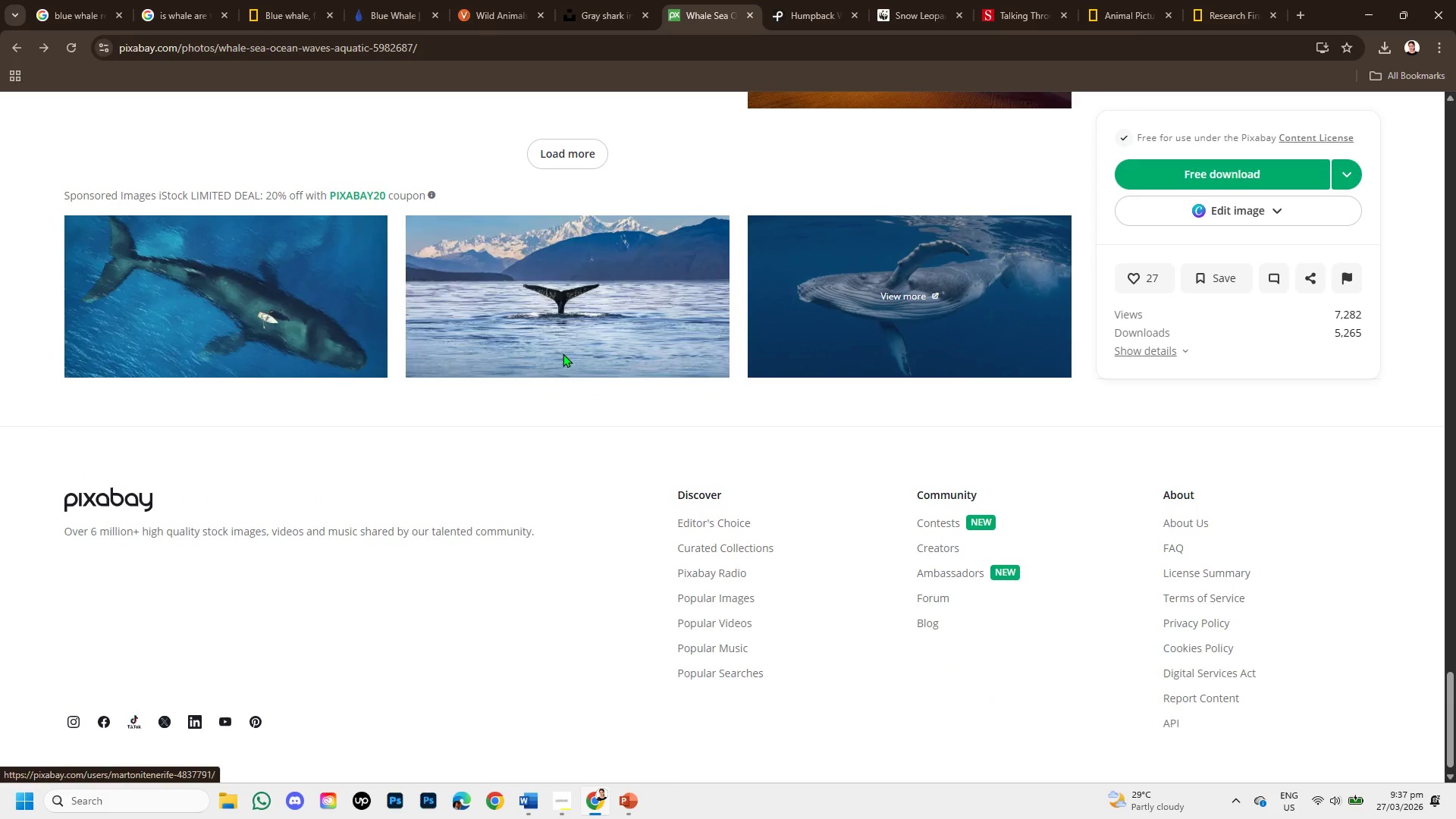 
scroll: coordinate [563, 353], scroll_direction: up, amount: 1.0
 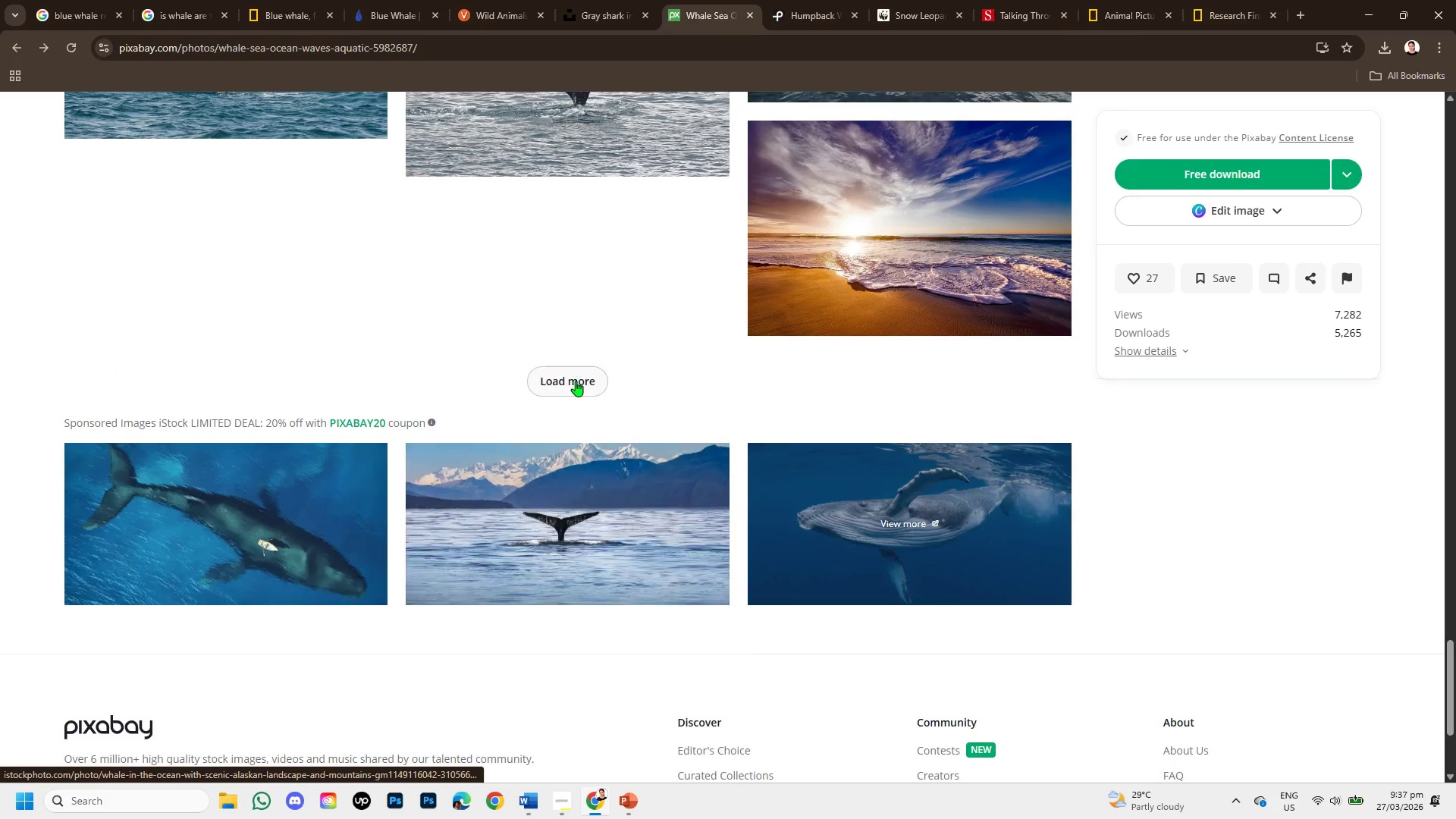 
left_click([576, 381])
 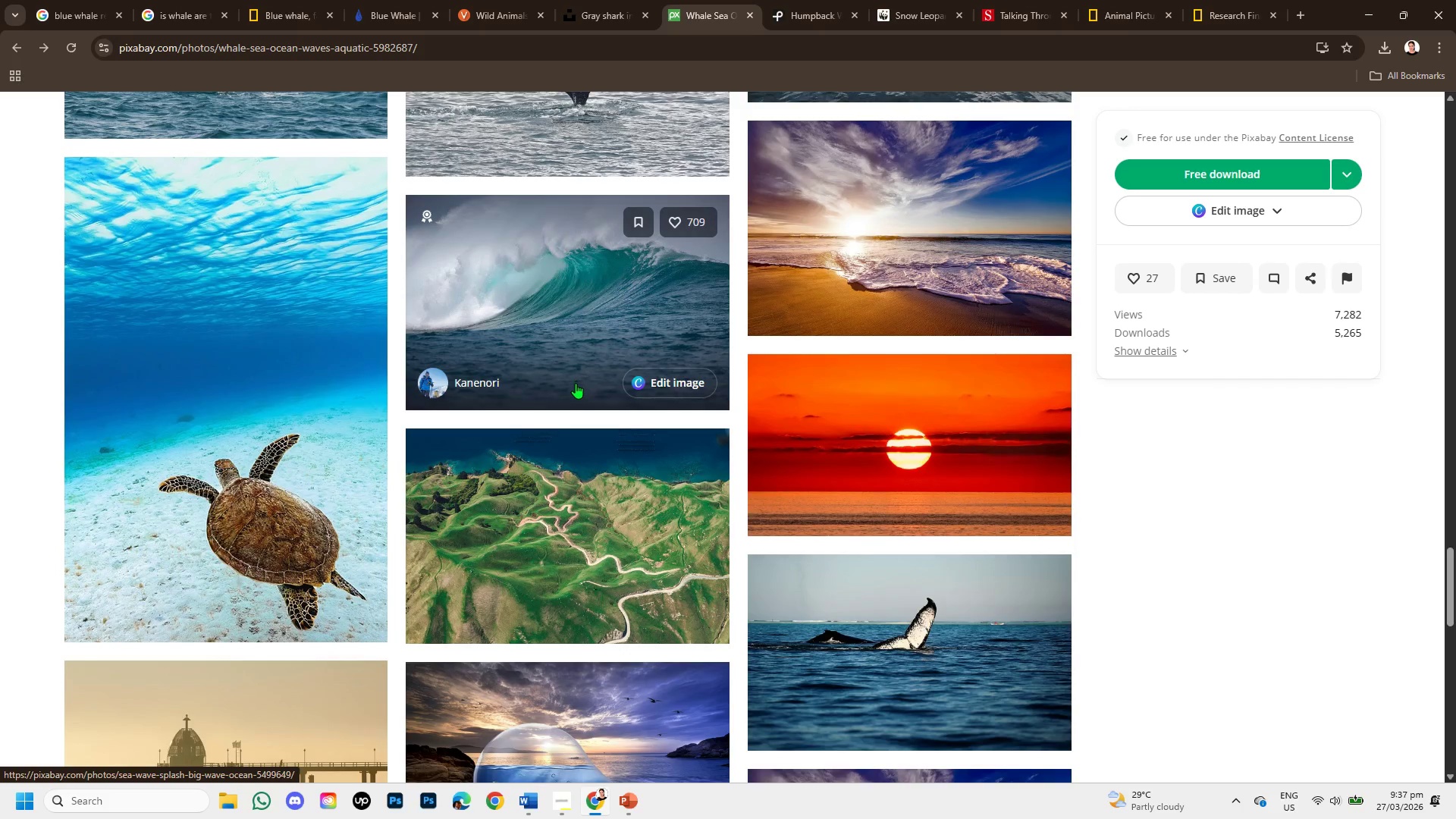 
scroll: coordinate [268, 347], scroll_direction: down, amount: 2.0
 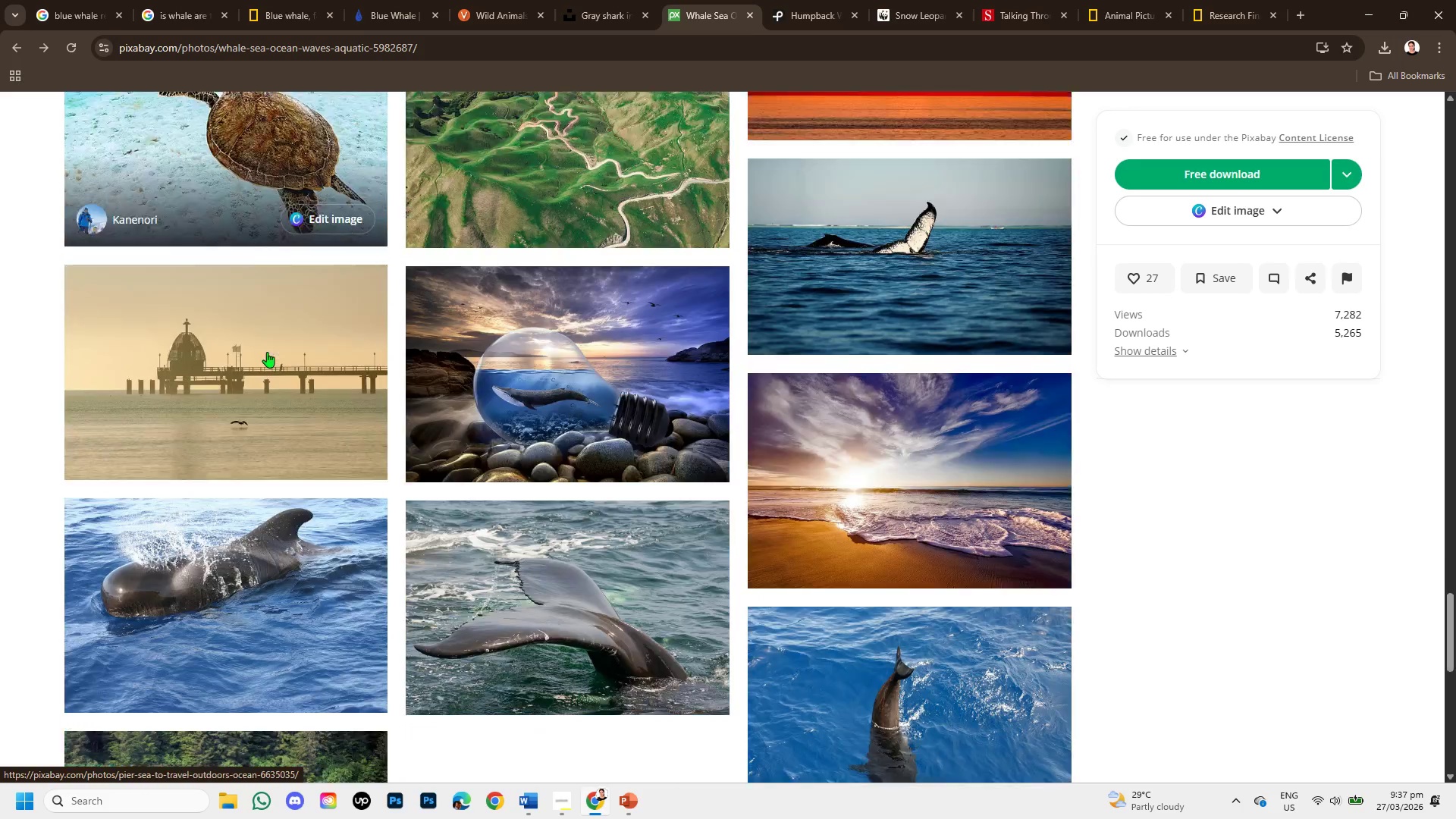 
mouse_move([283, 365])
 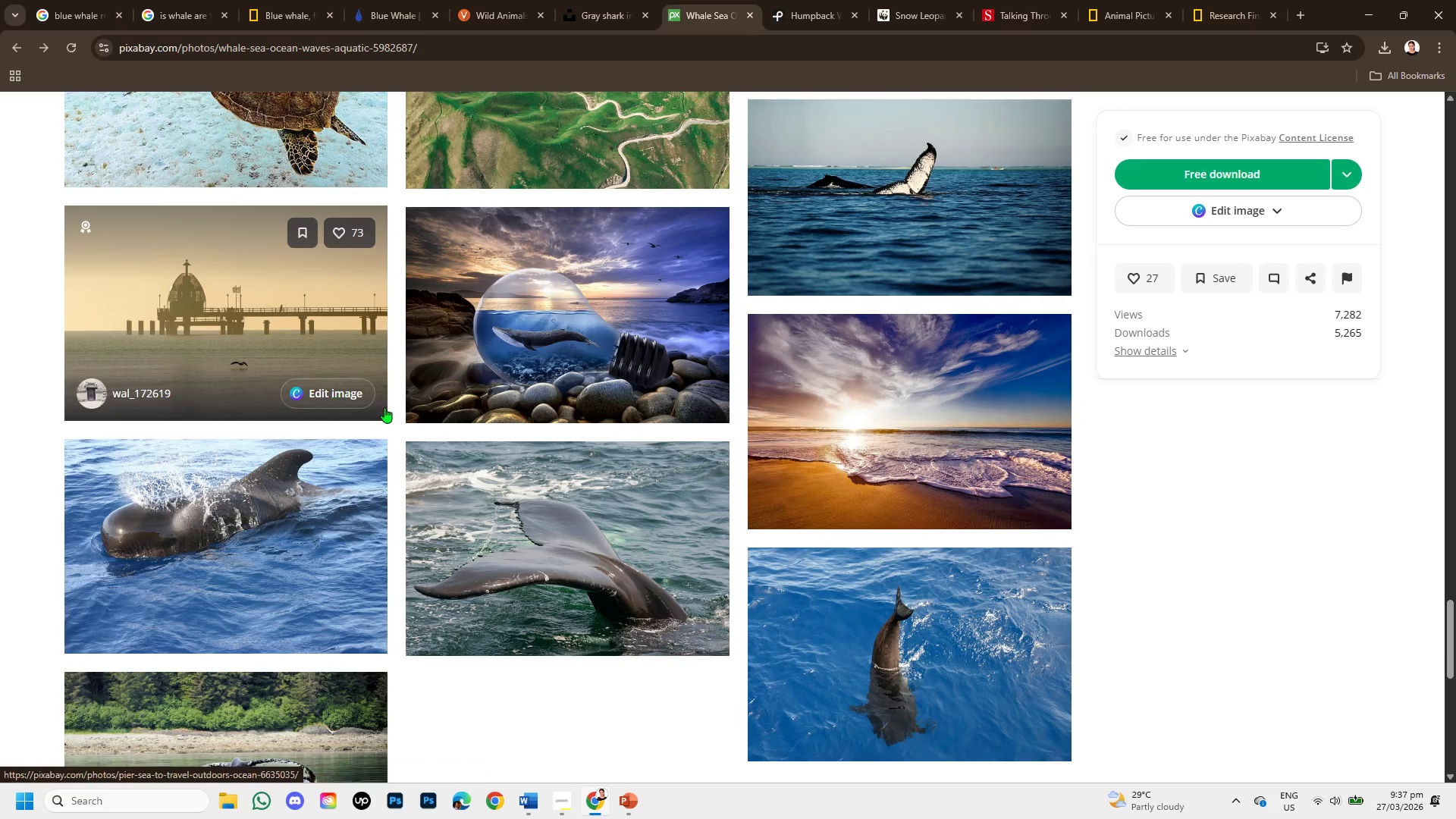 
scroll: coordinate [384, 407], scroll_direction: down, amount: 1.0
 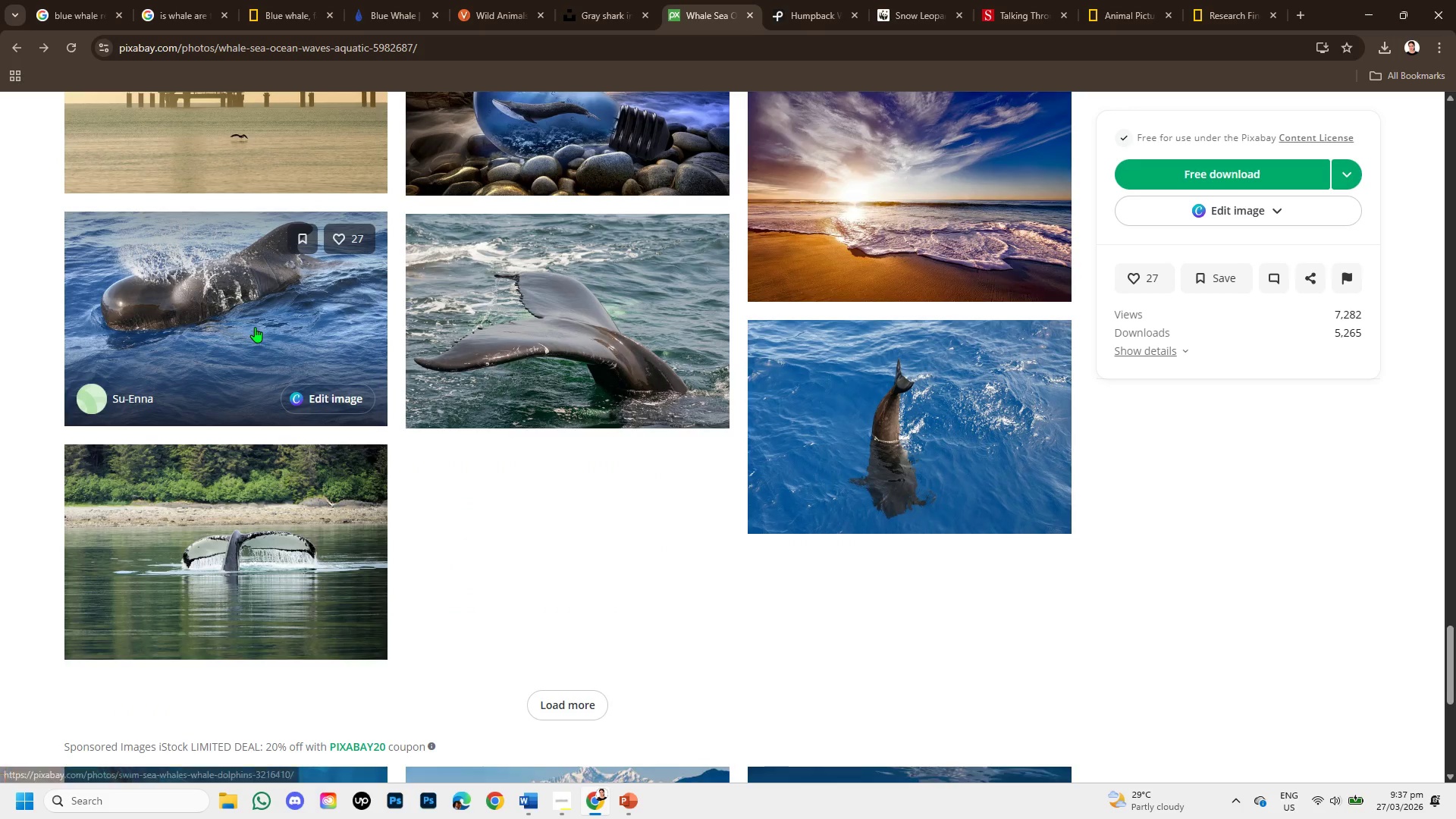 
left_click([253, 326])
 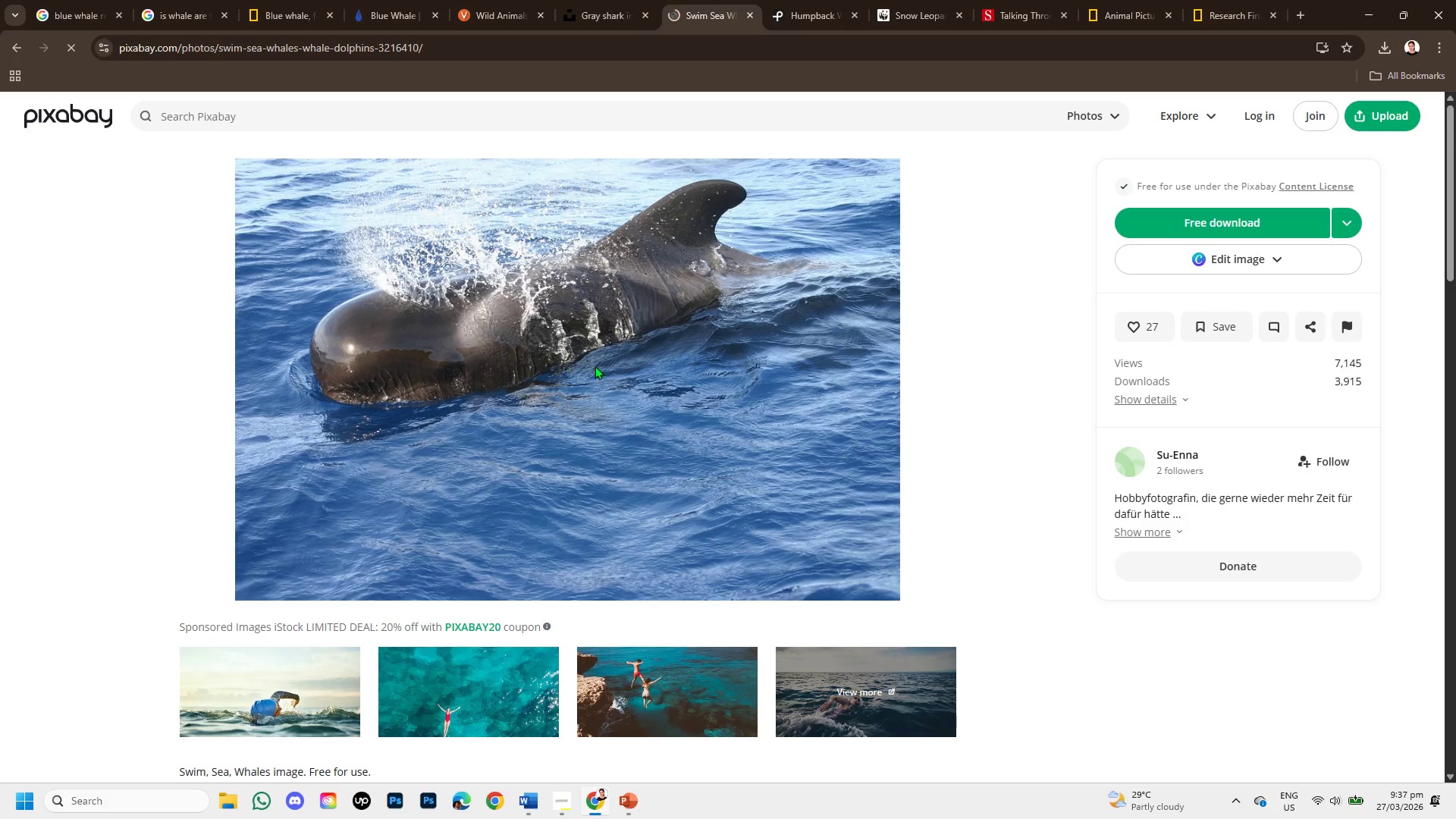 
scroll: coordinate [687, 410], scroll_direction: down, amount: 5.0
 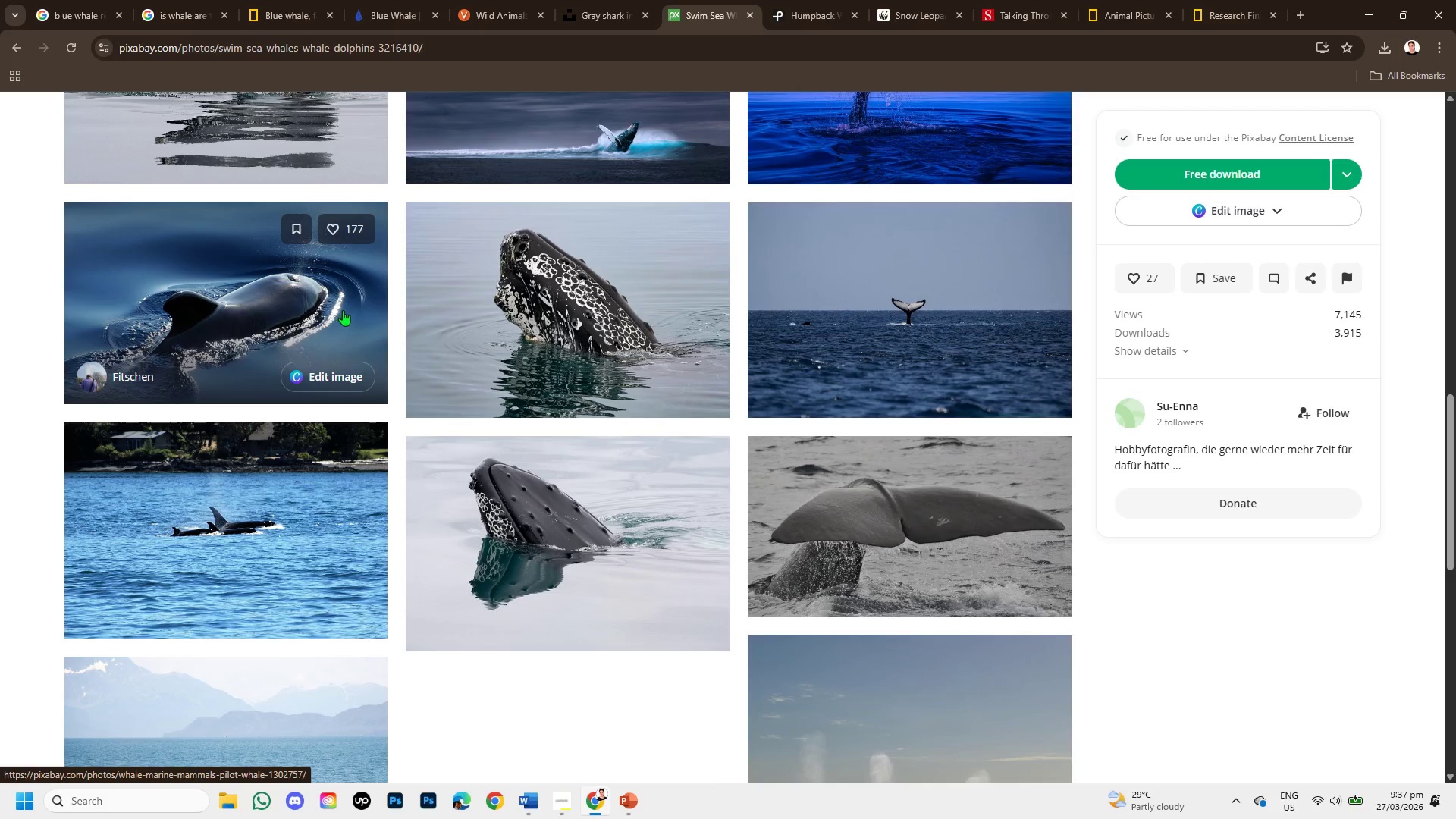 
left_click([342, 310])
 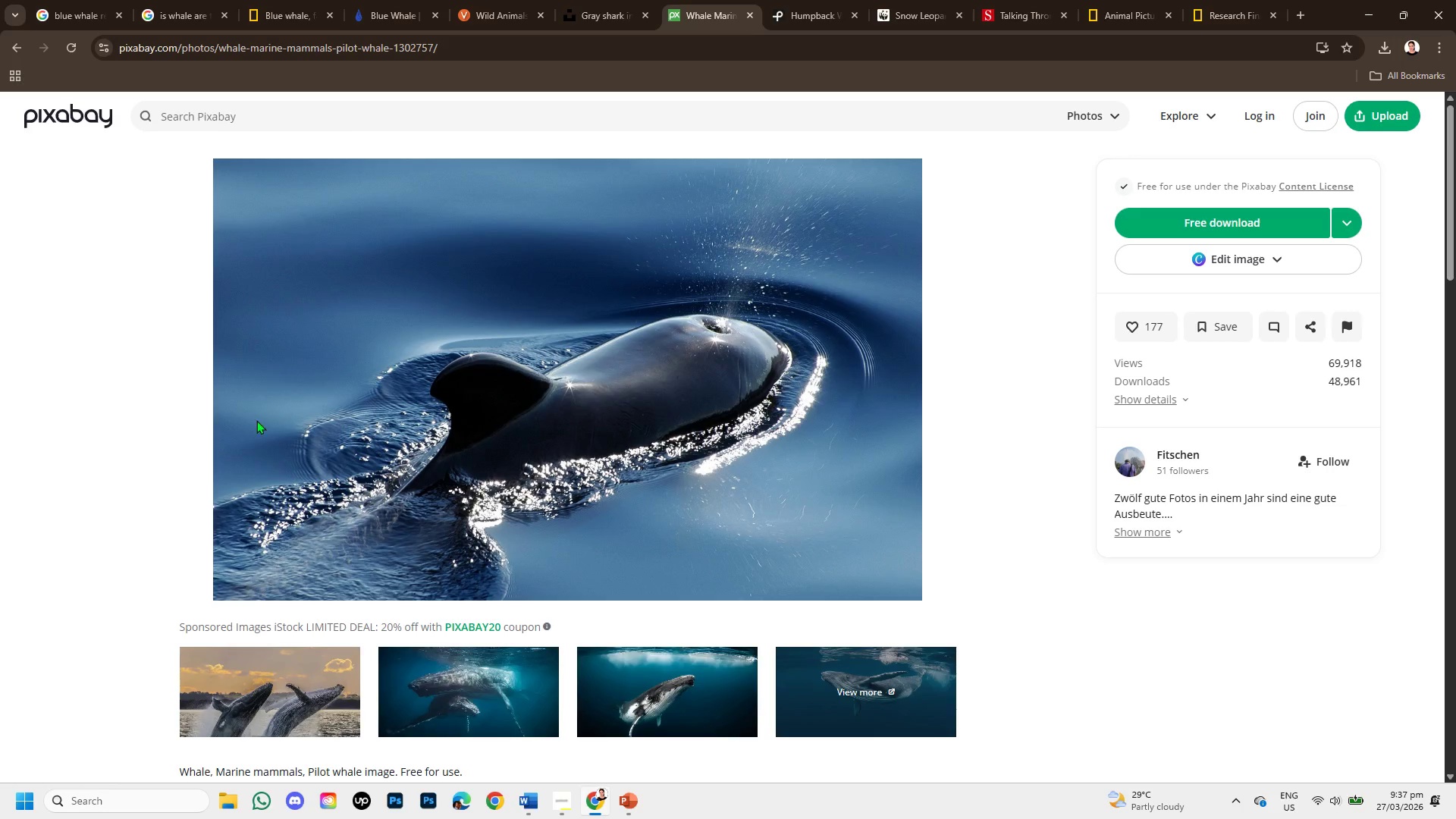 
scroll: coordinate [268, 434], scroll_direction: down, amount: 2.0
 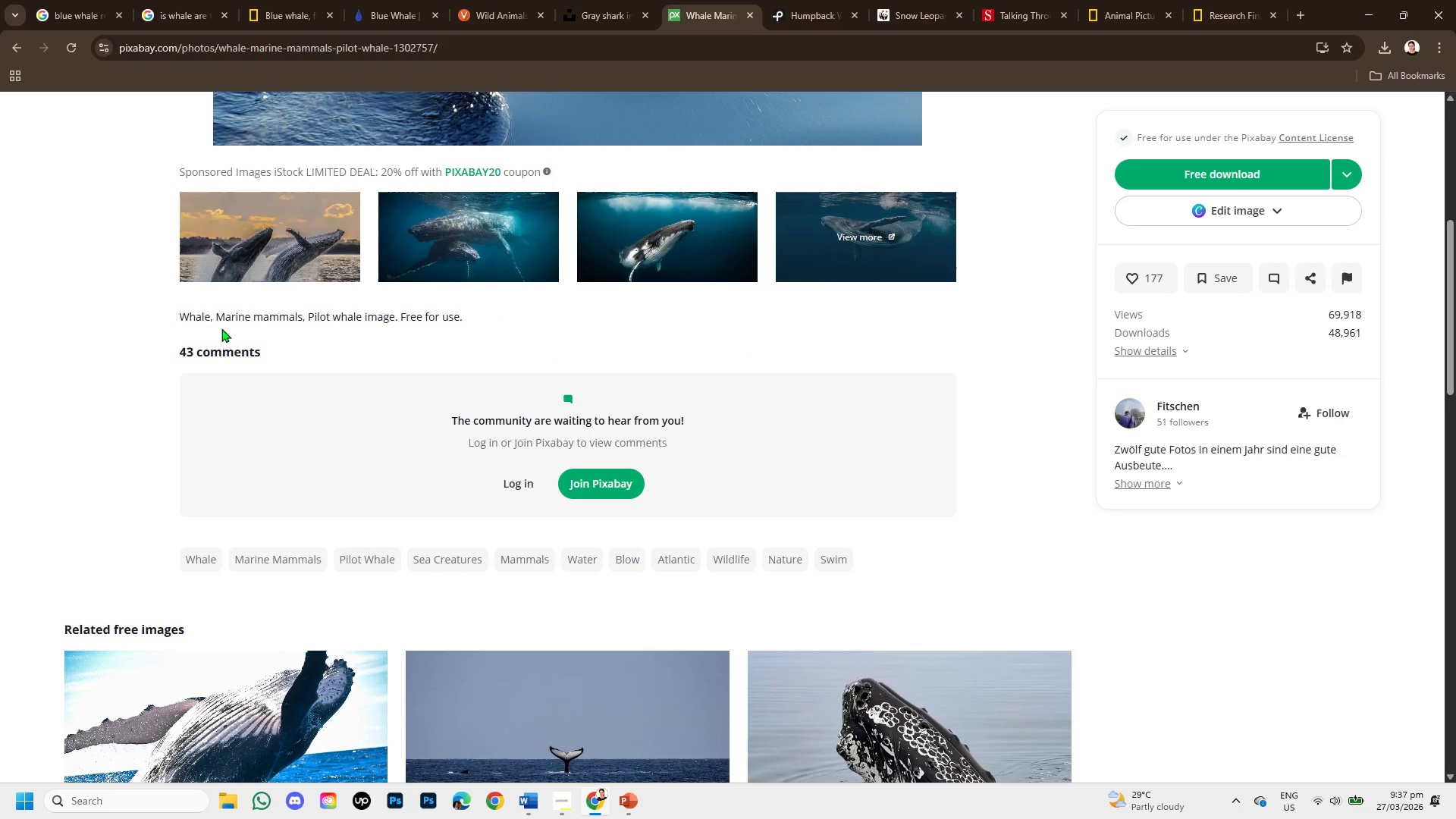 
scroll: coordinate [408, 362], scroll_direction: up, amount: 3.0
 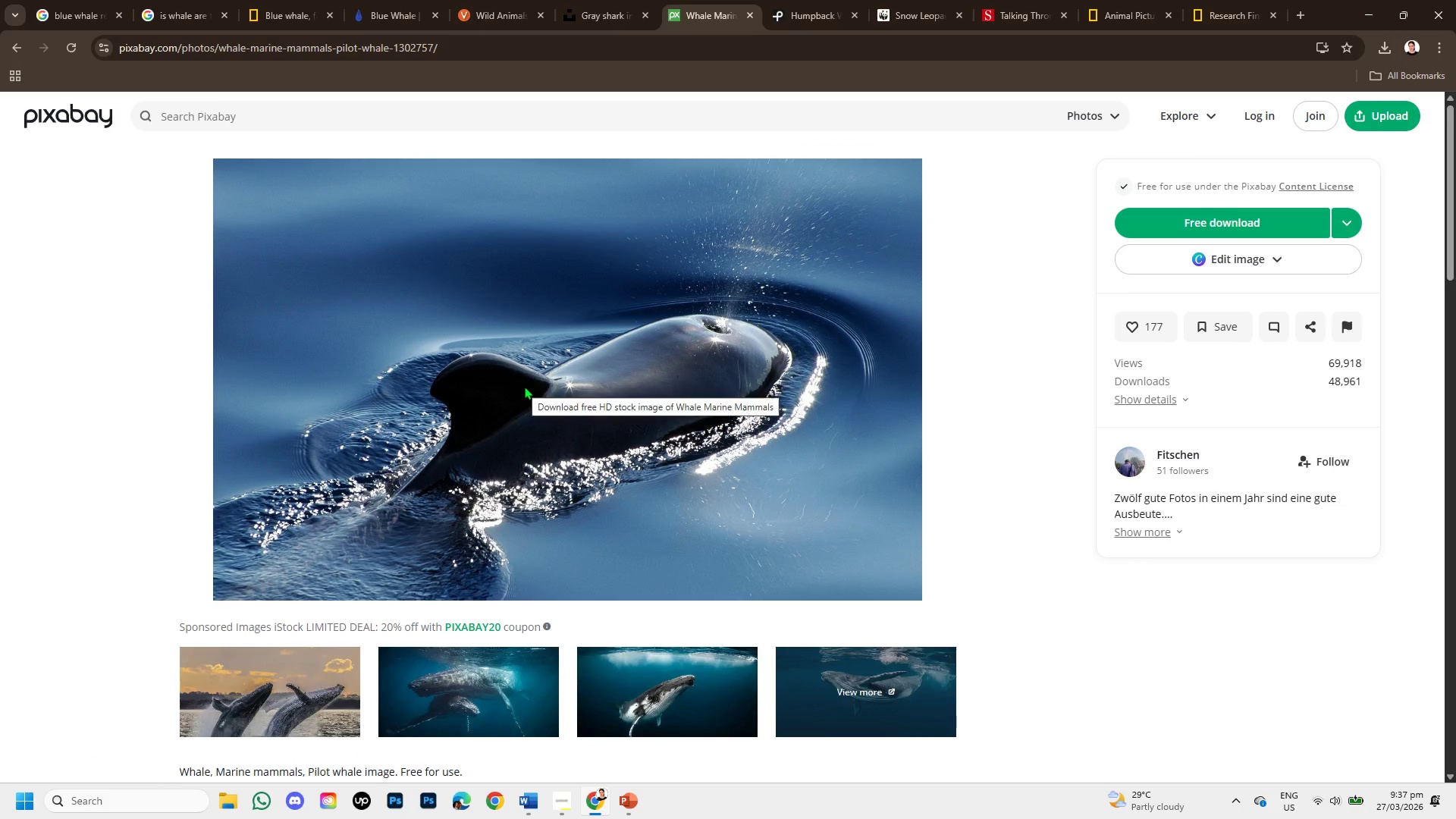 
scroll: coordinate [558, 440], scroll_direction: down, amount: 7.0
 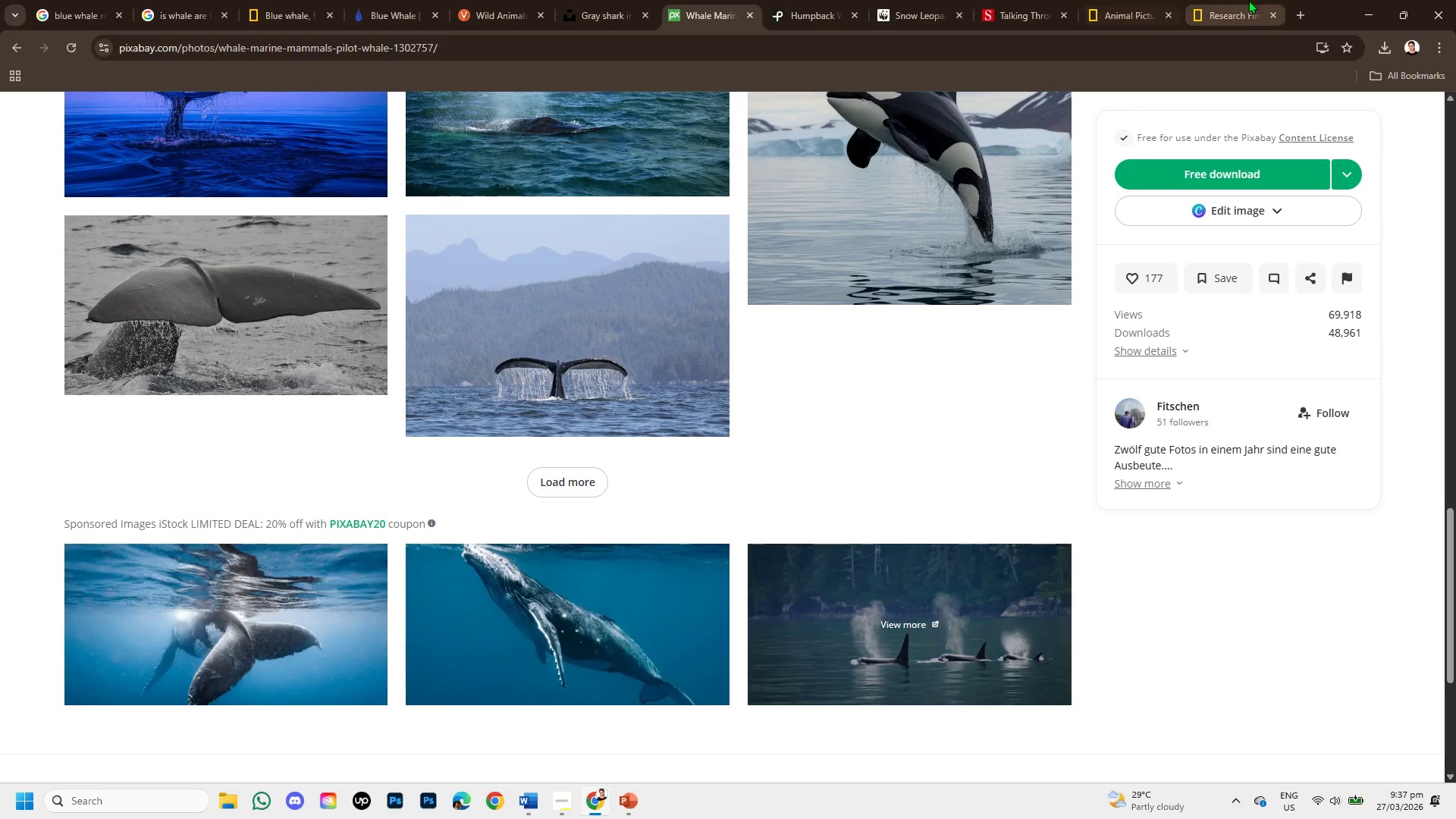 
left_click([1300, 9])
 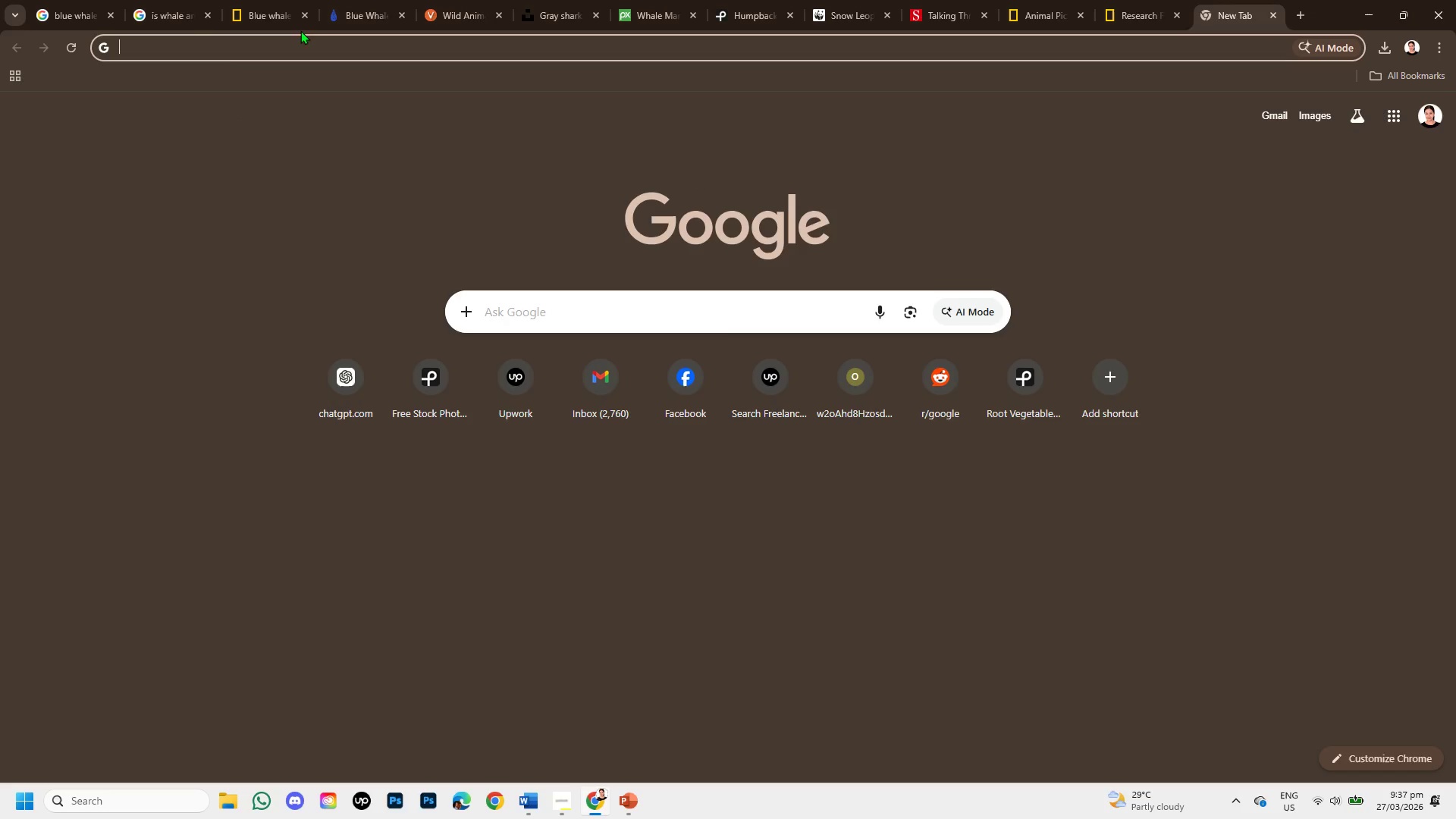 
type(go)
 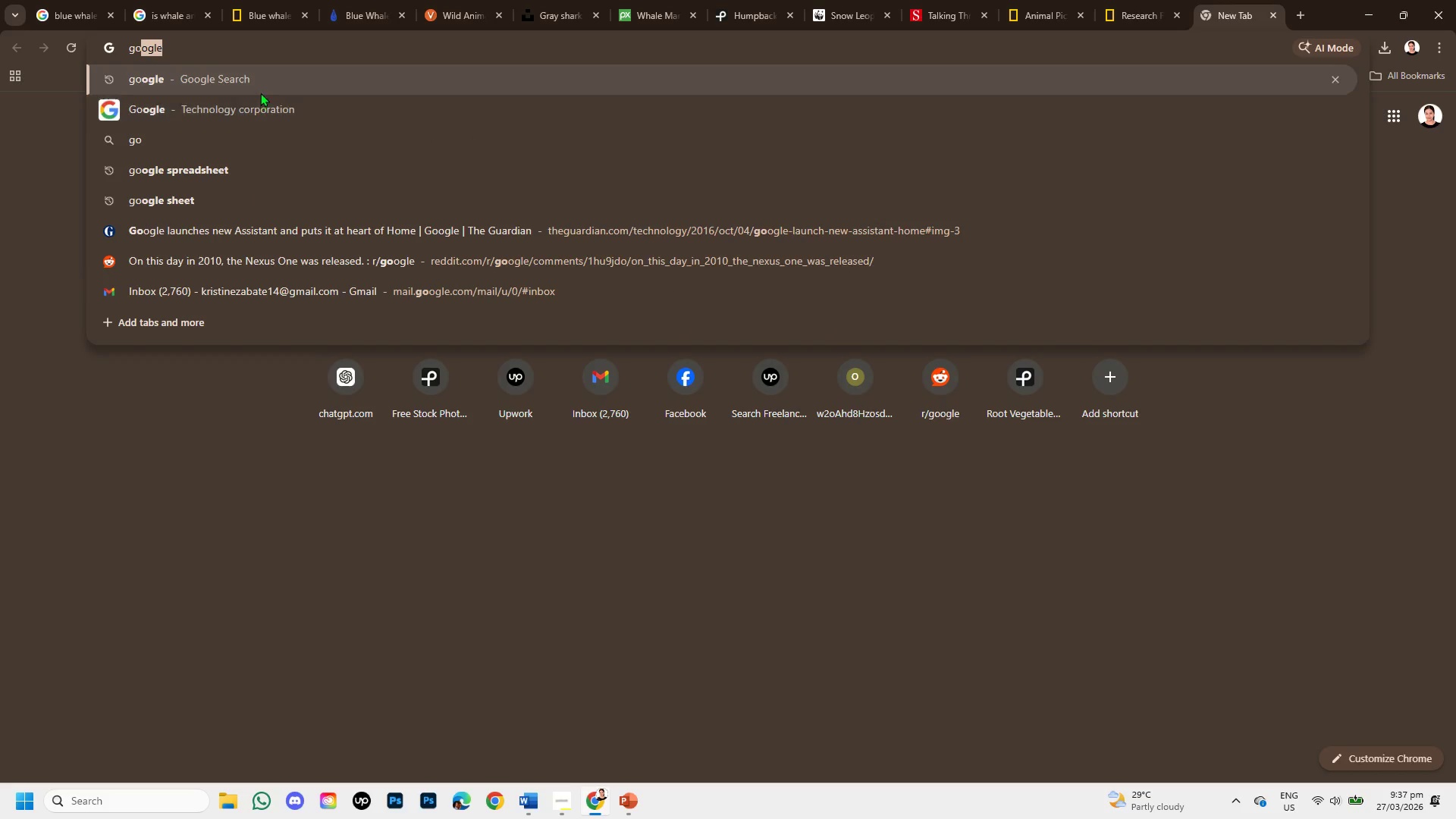 
left_click([260, 85])
 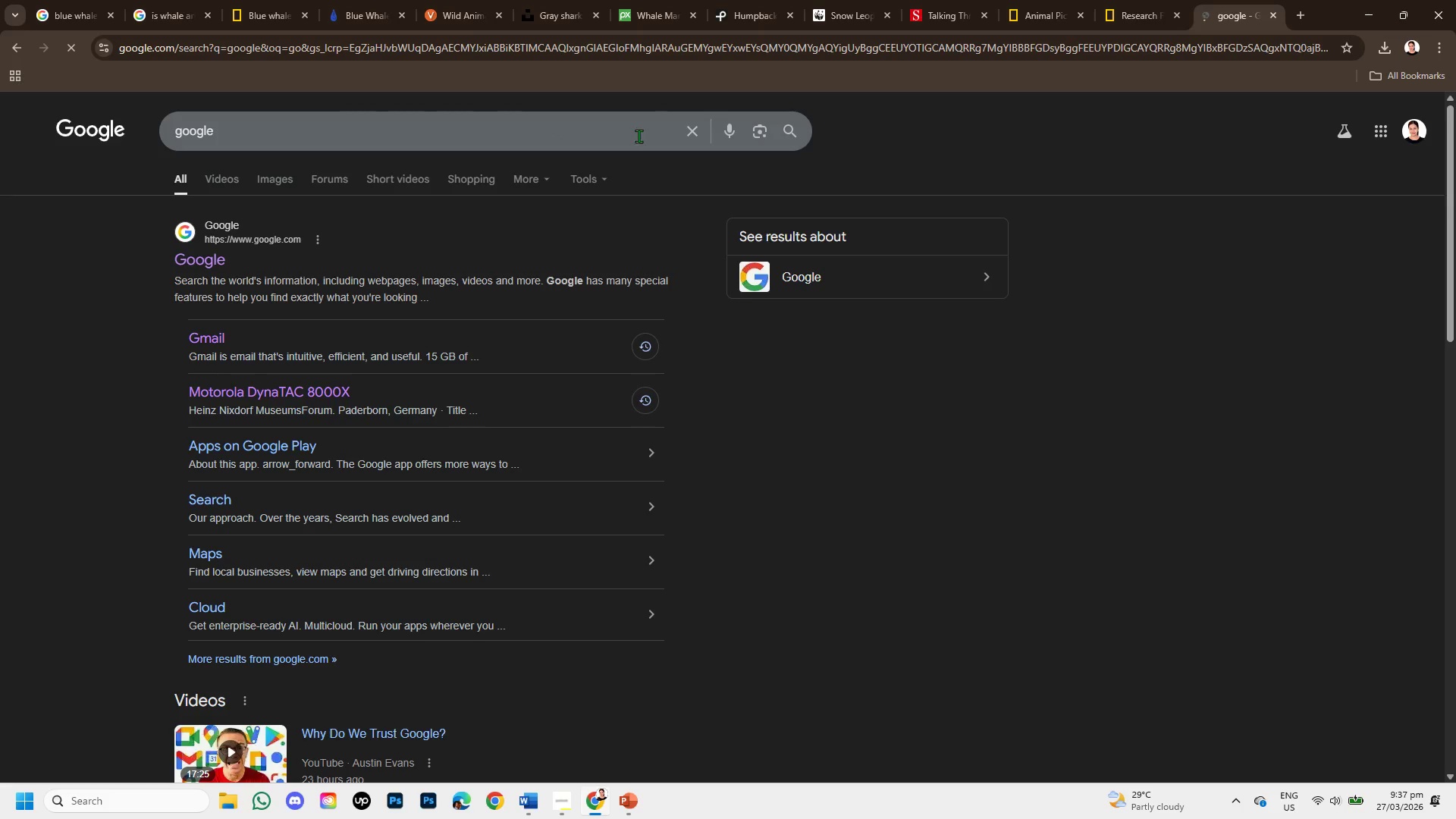 
left_click([693, 133])
 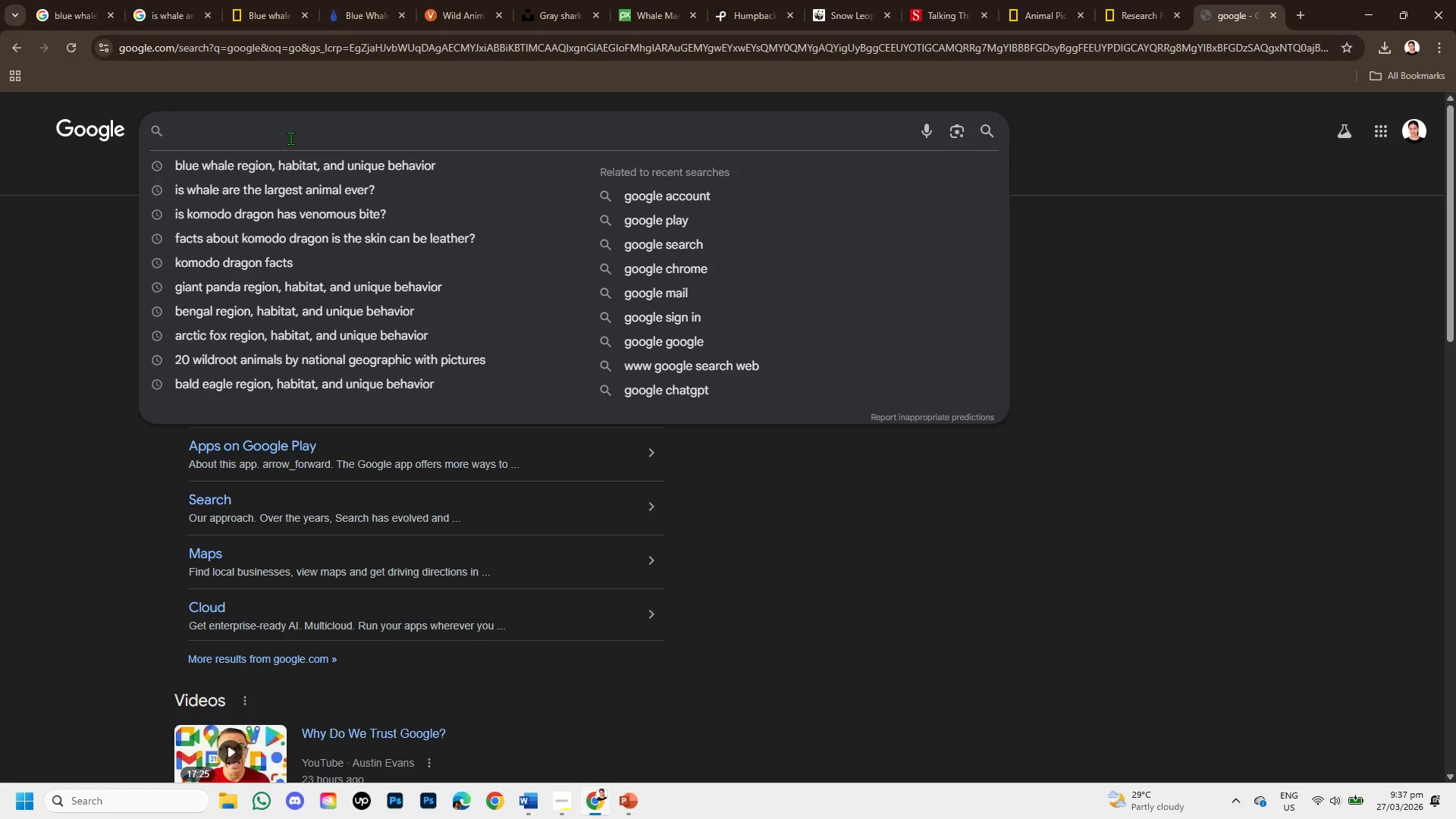 
type(blue whale )
 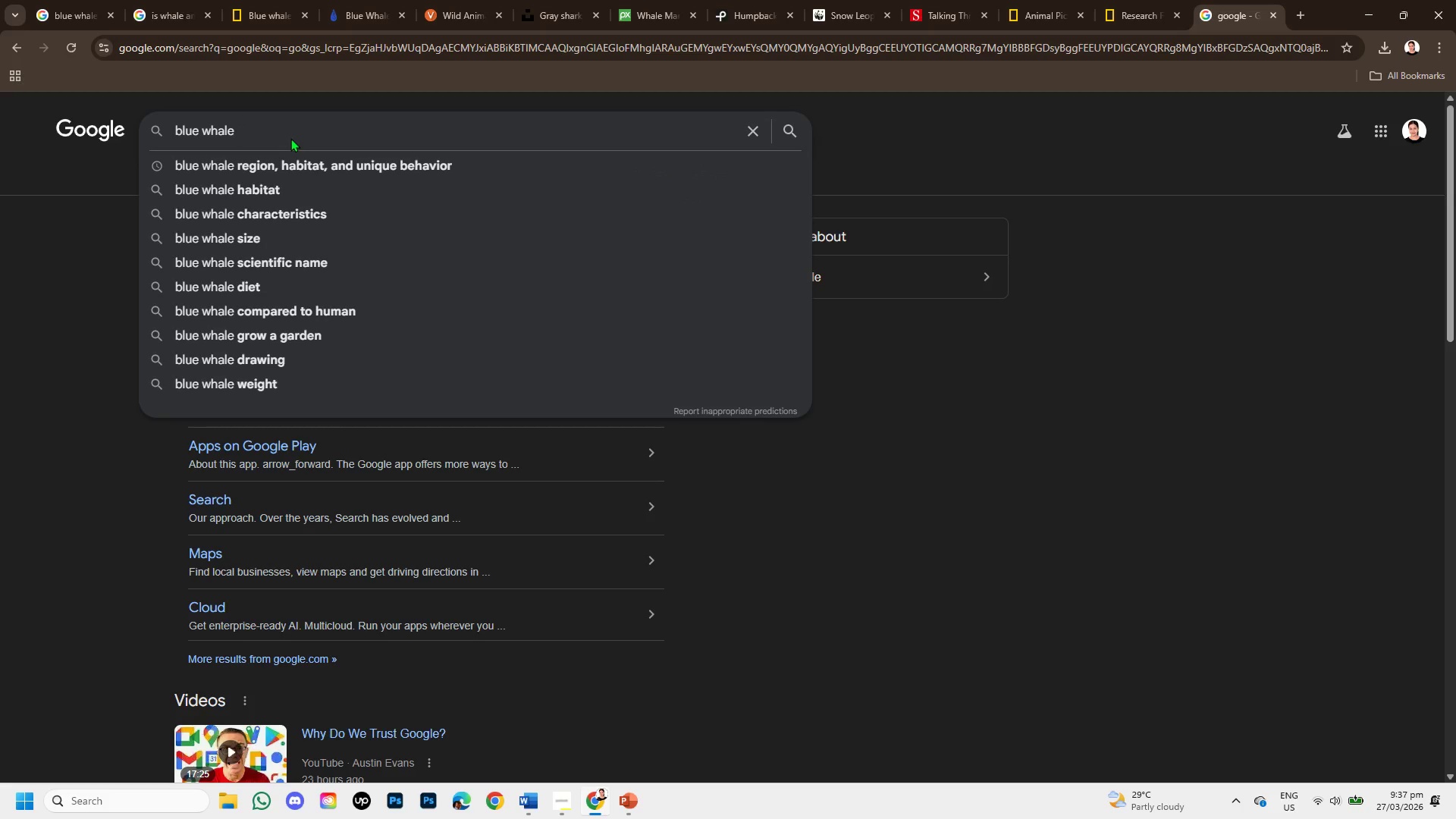 
key(Enter)
 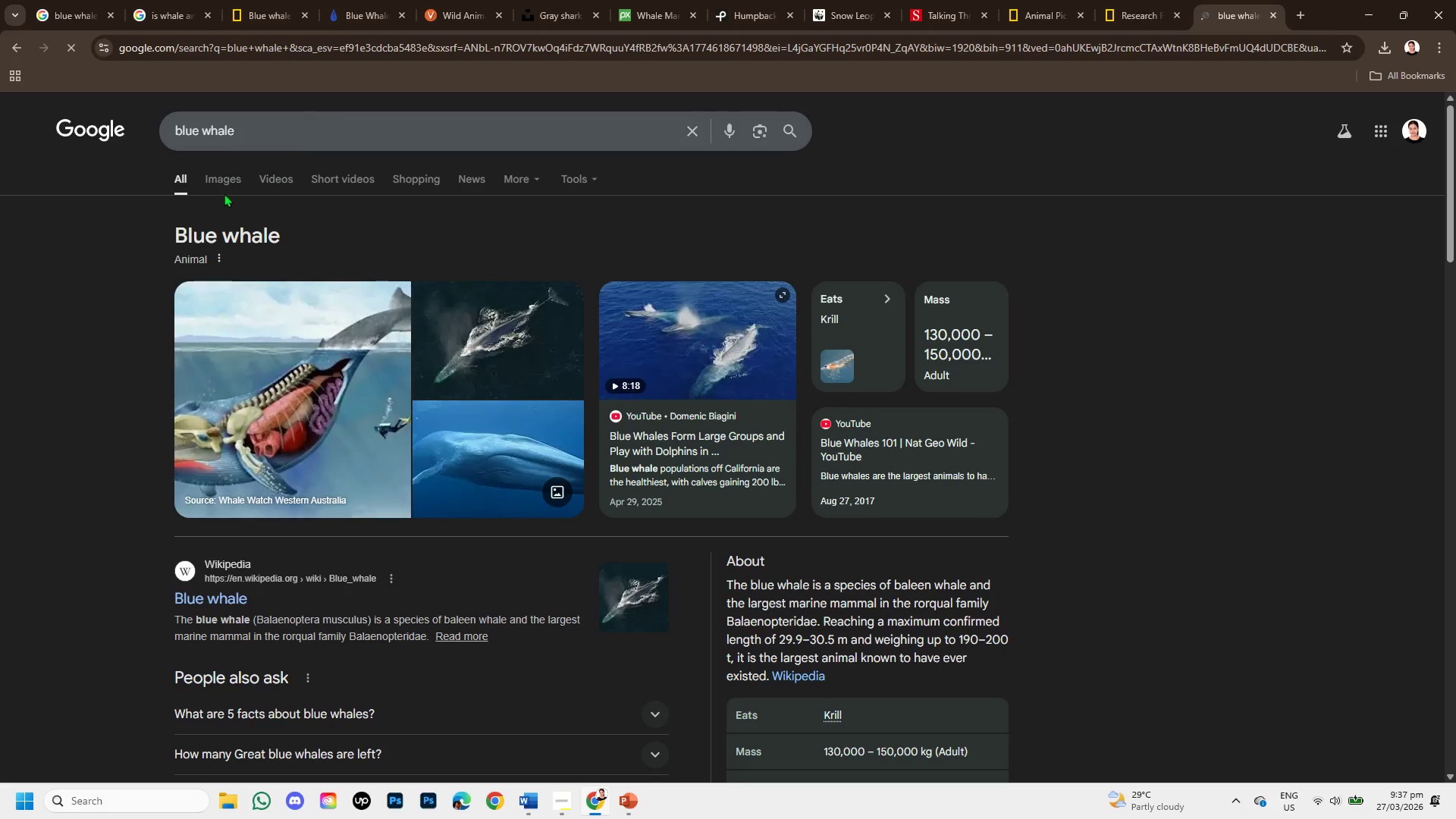 
left_click([219, 174])
 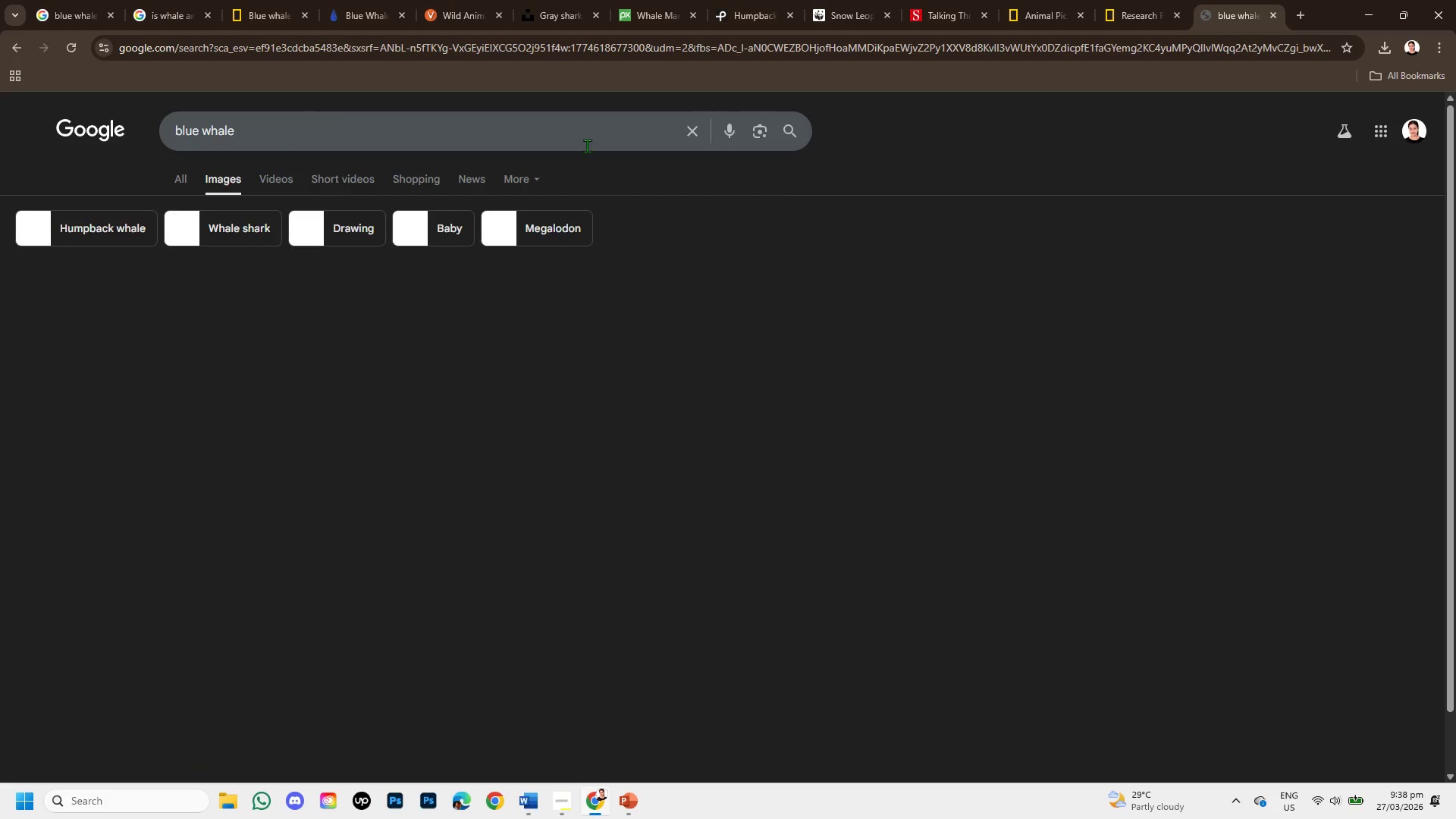 
wait(9.56)
 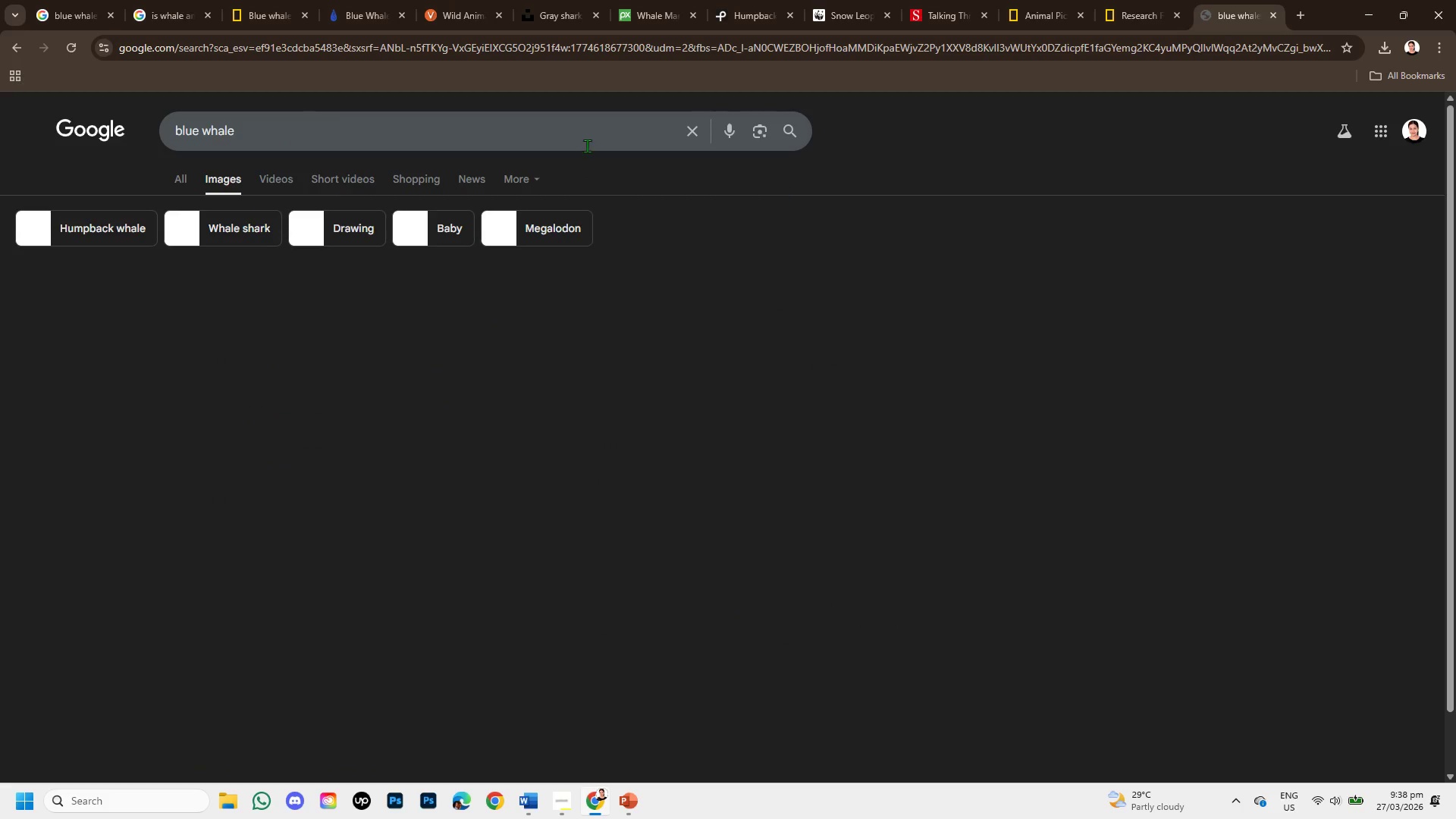 
left_click([41, 8])
 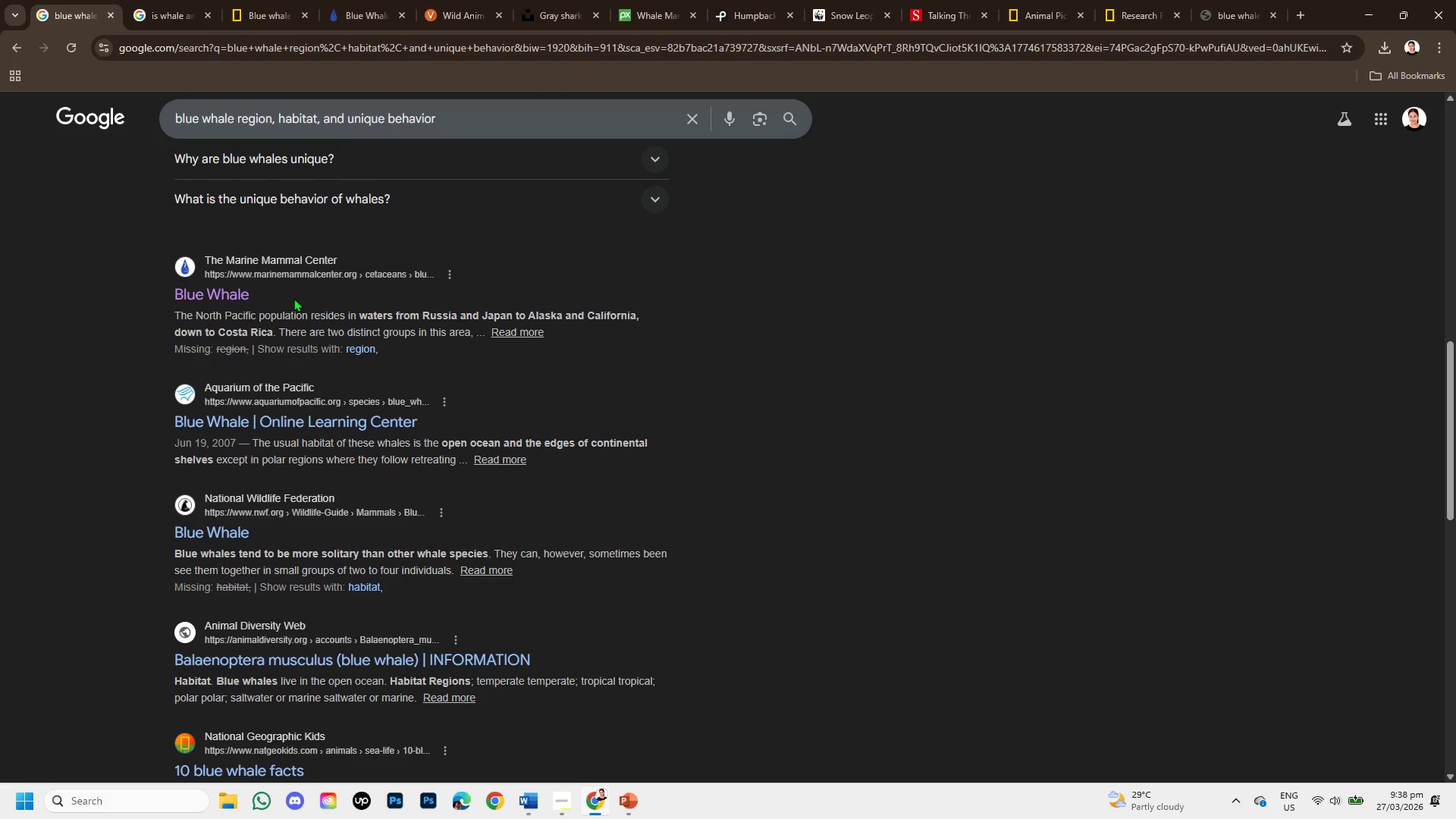 
left_click([164, 0])
 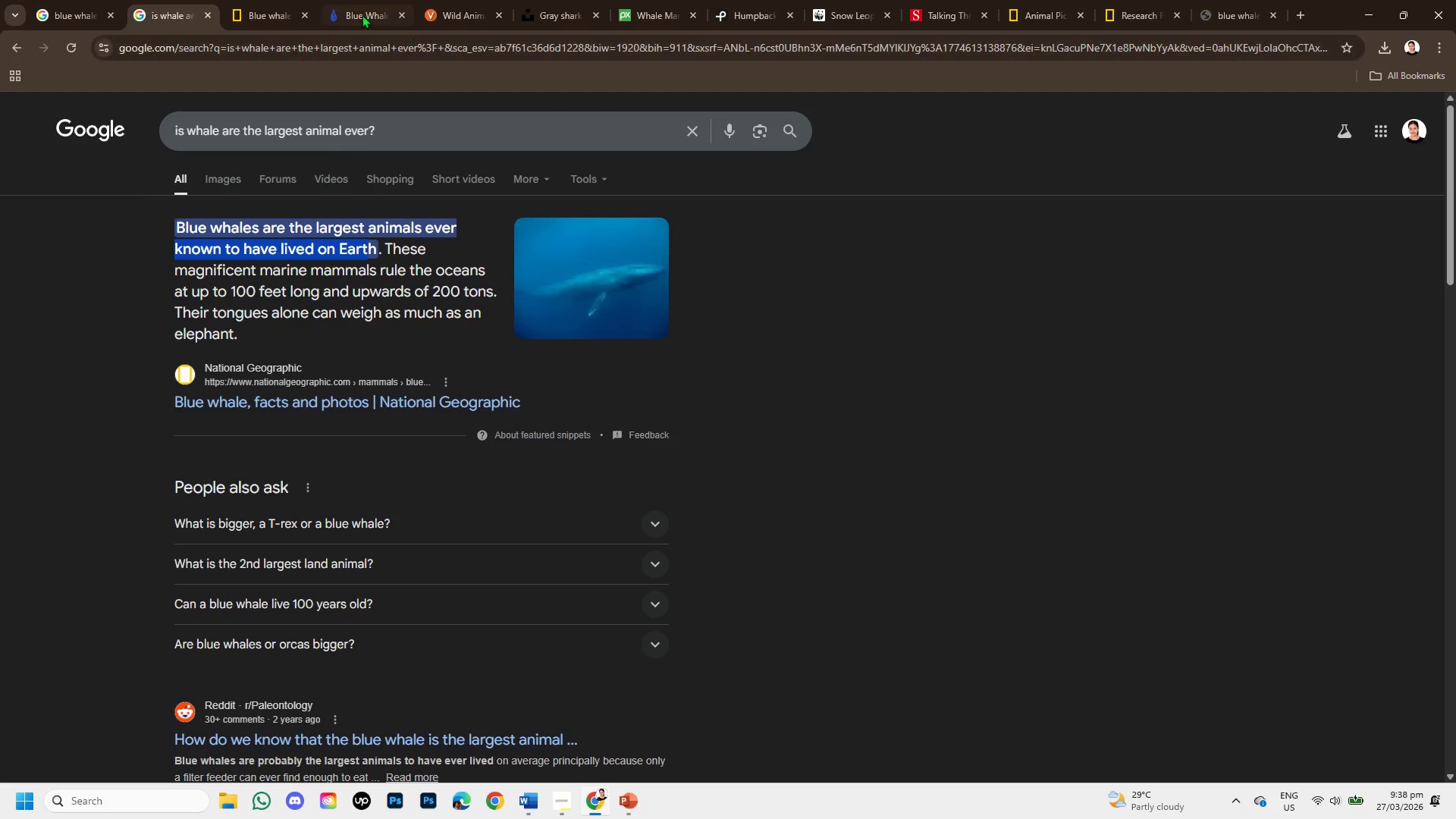 
left_click([352, 0])
 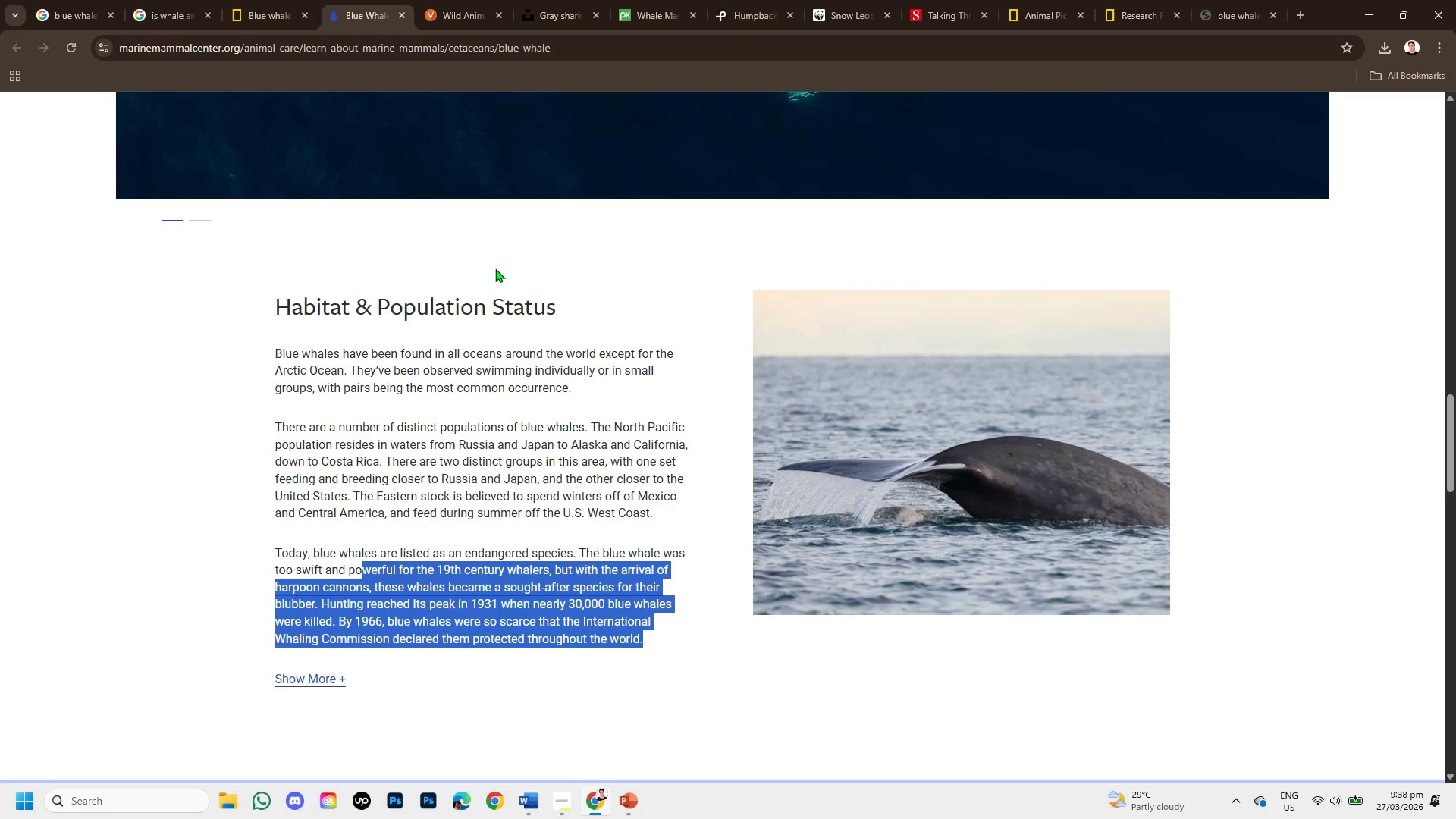 
scroll: coordinate [482, 363], scroll_direction: down, amount: 3.0
 